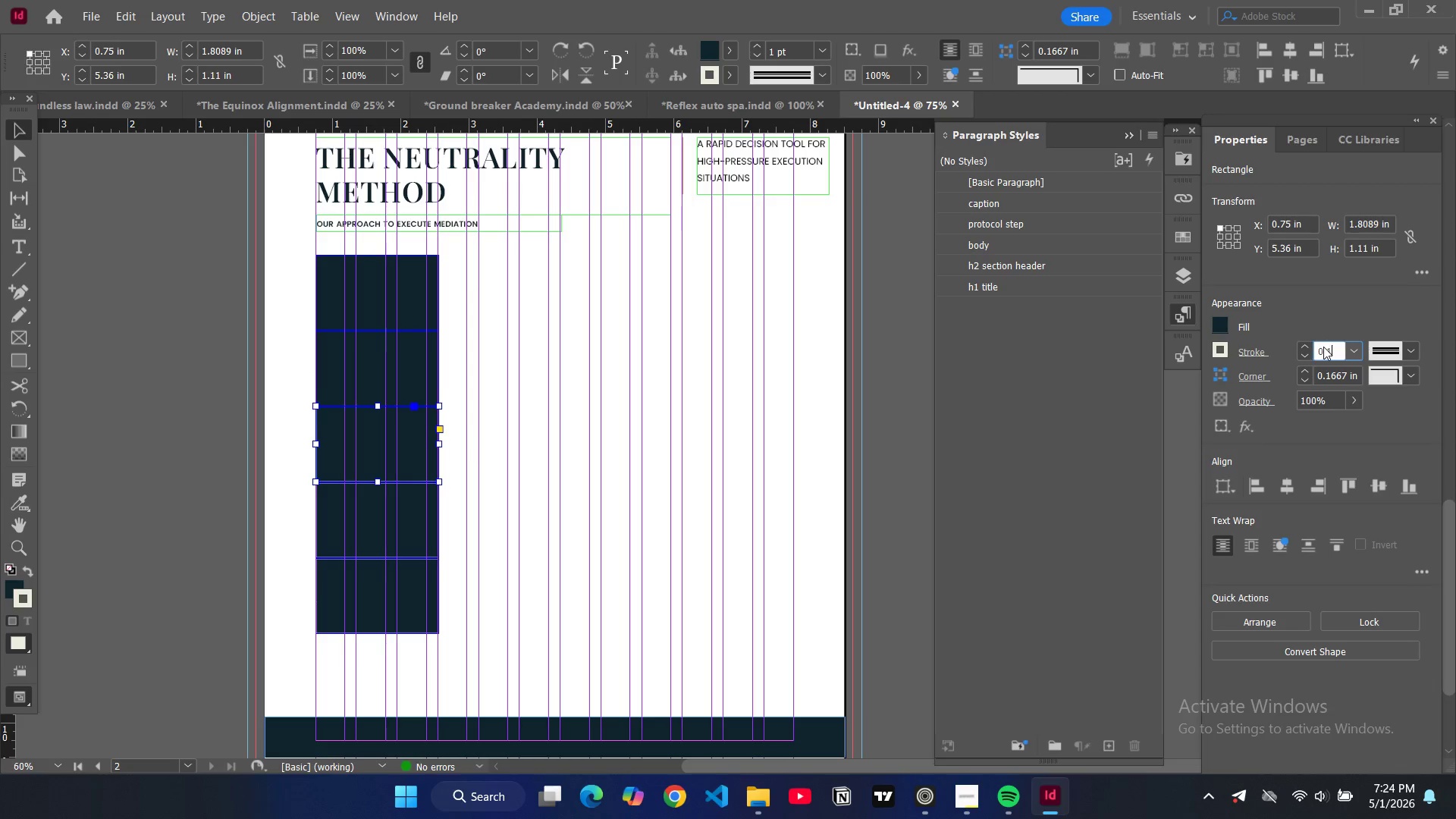 
key(Enter)
 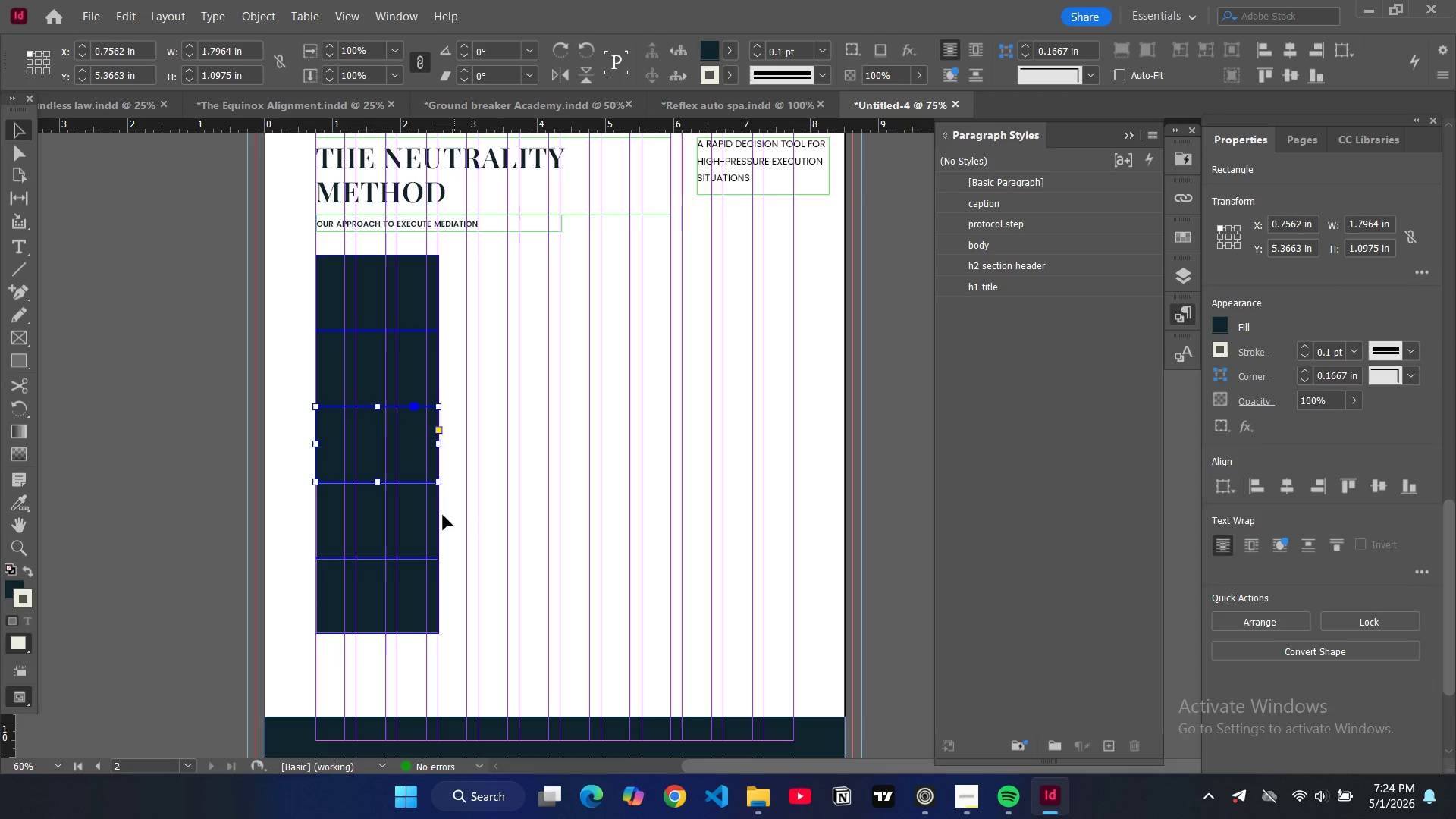 
left_click([438, 515])
 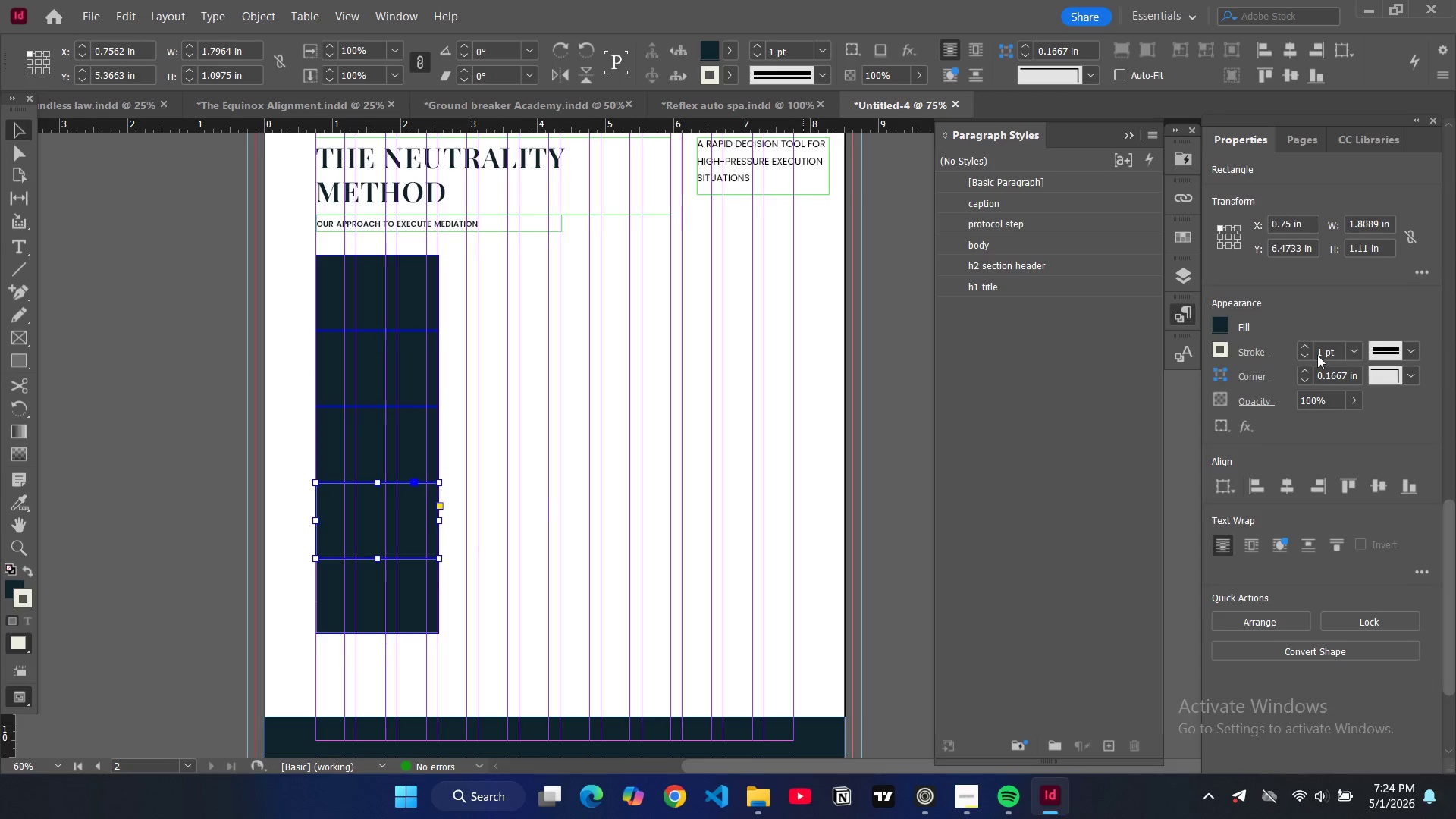 
double_click([1320, 356])
 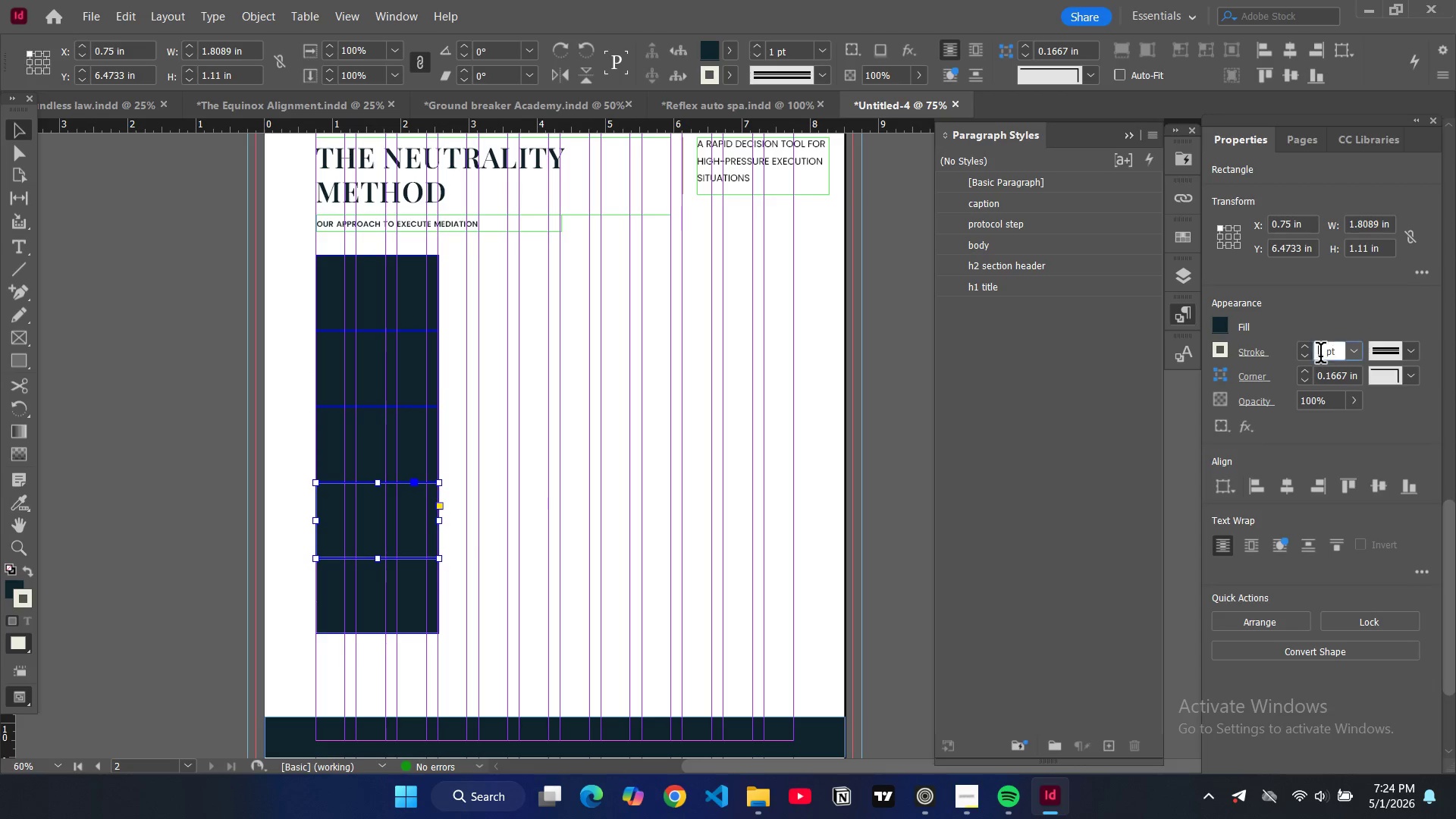 
triple_click([1320, 356])
 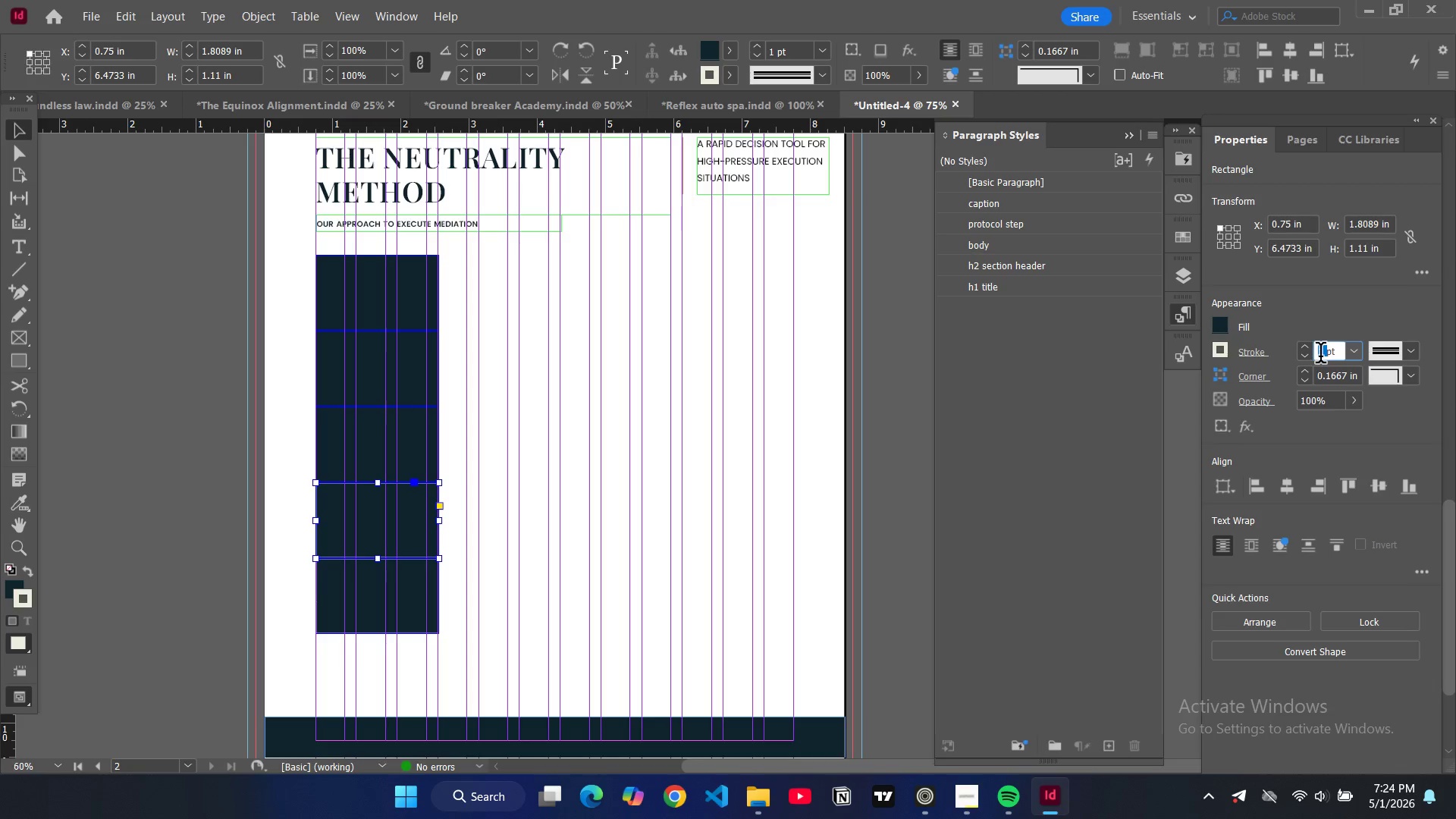 
key(0)
 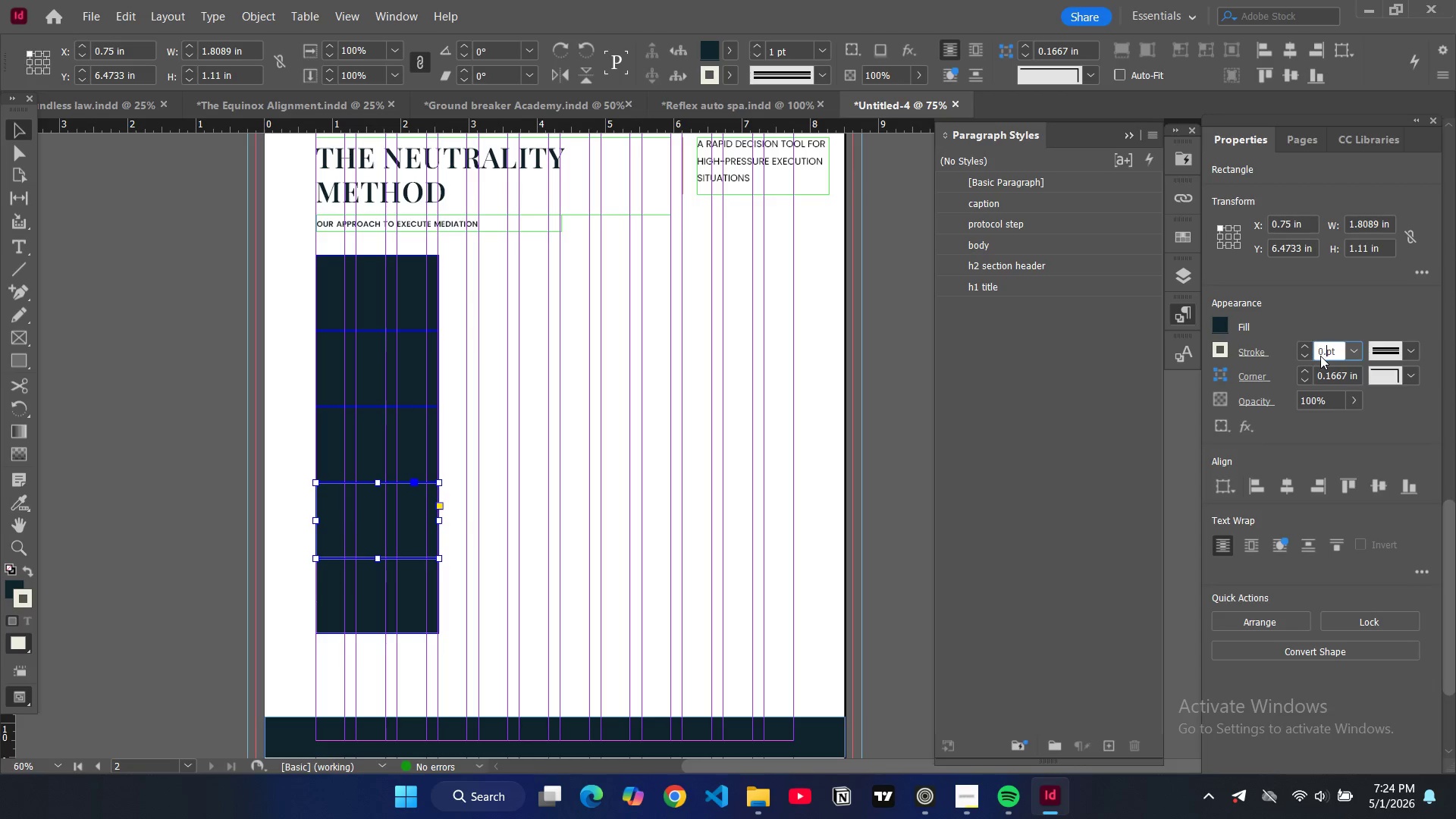 
key(Period)
 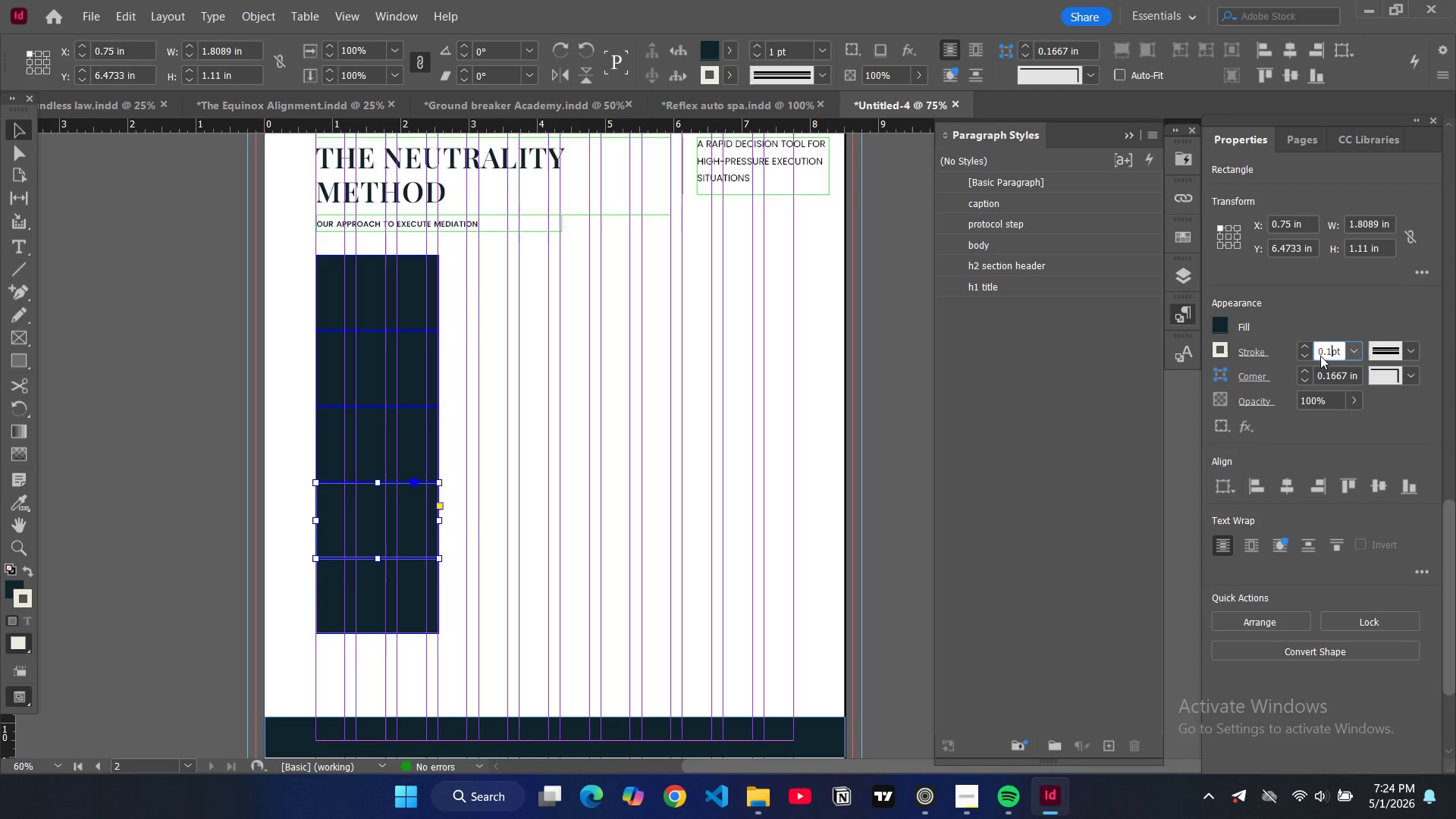 
key(1)
 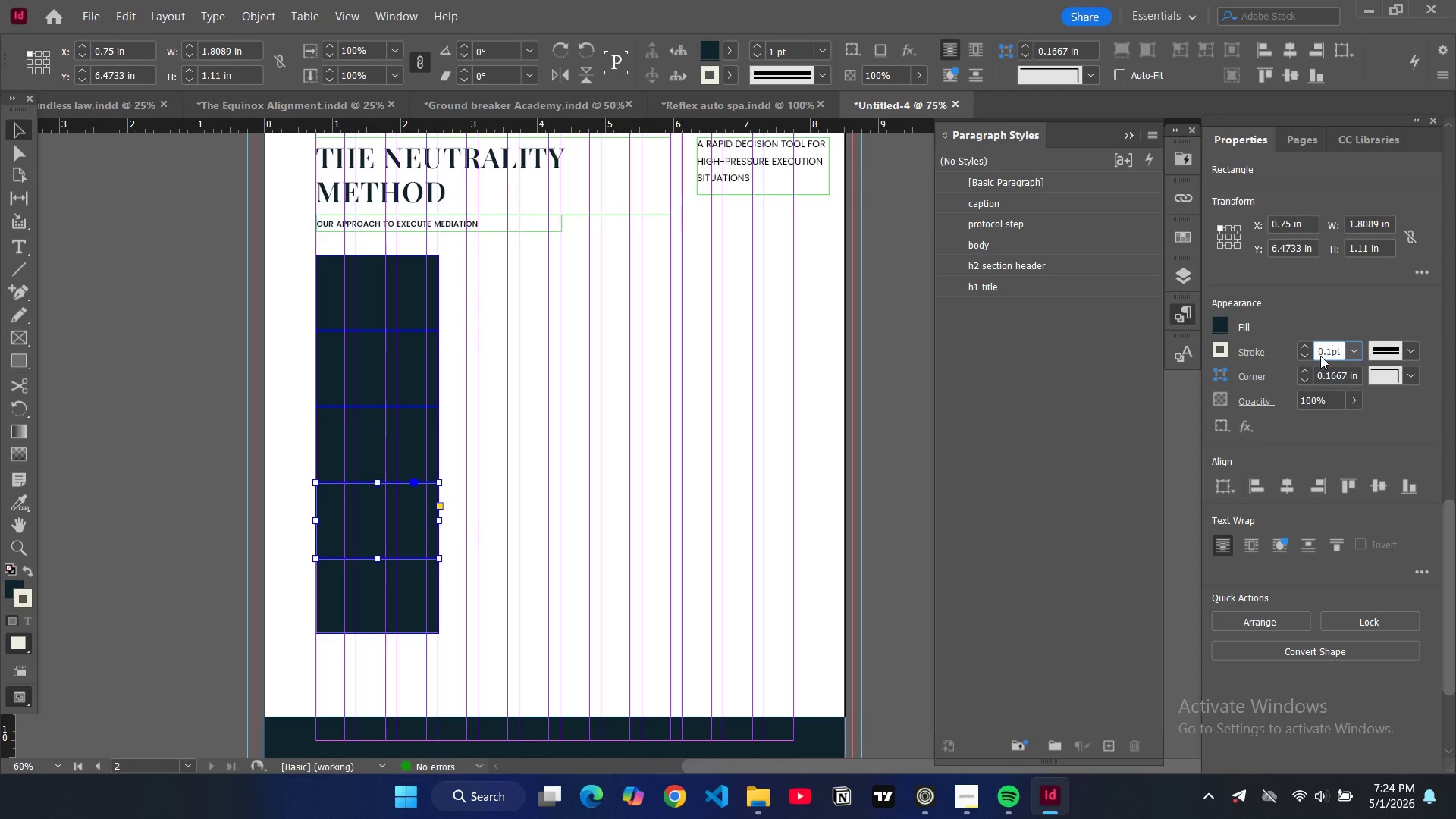 
key(Enter)
 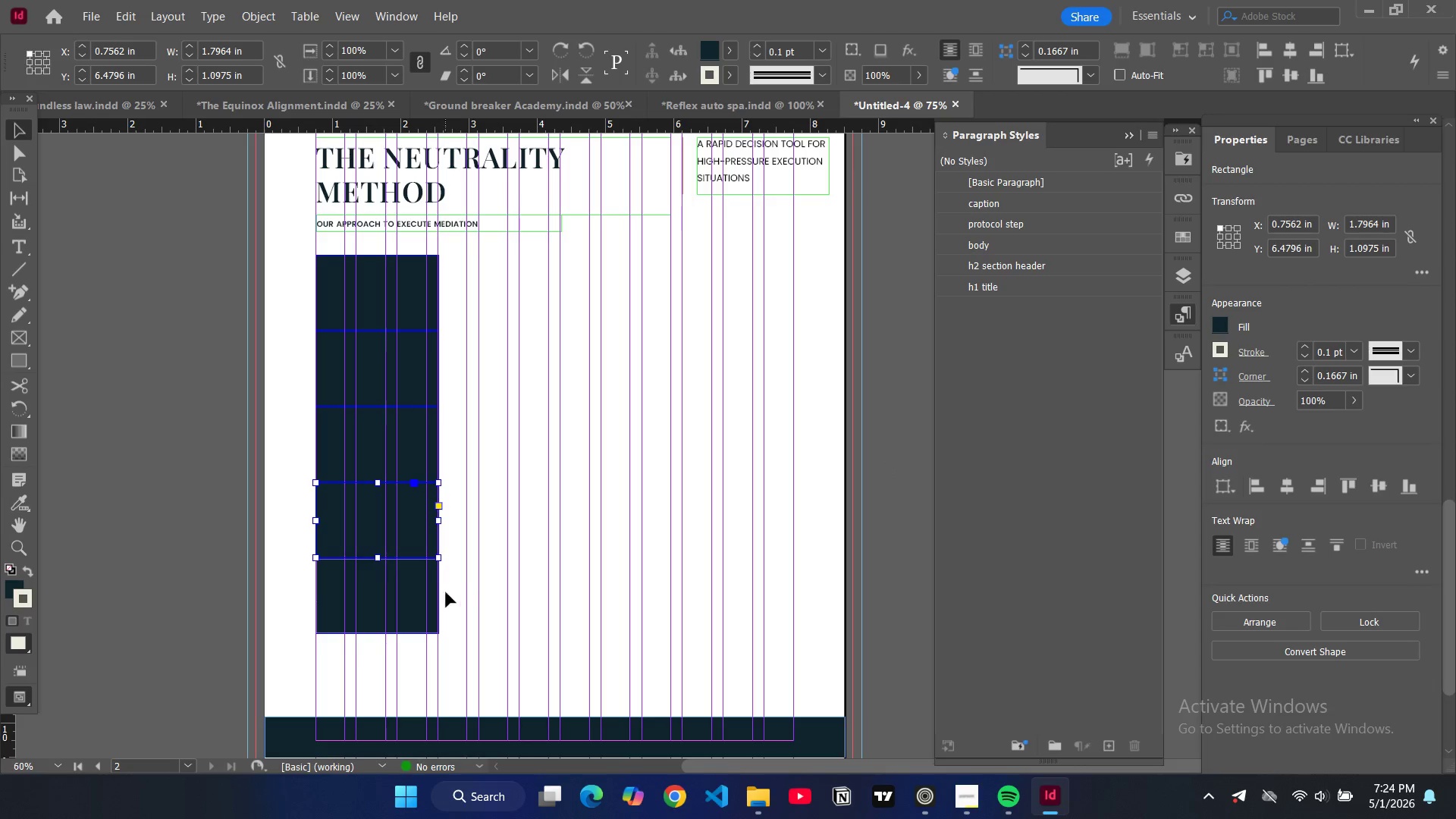 
left_click([439, 596])
 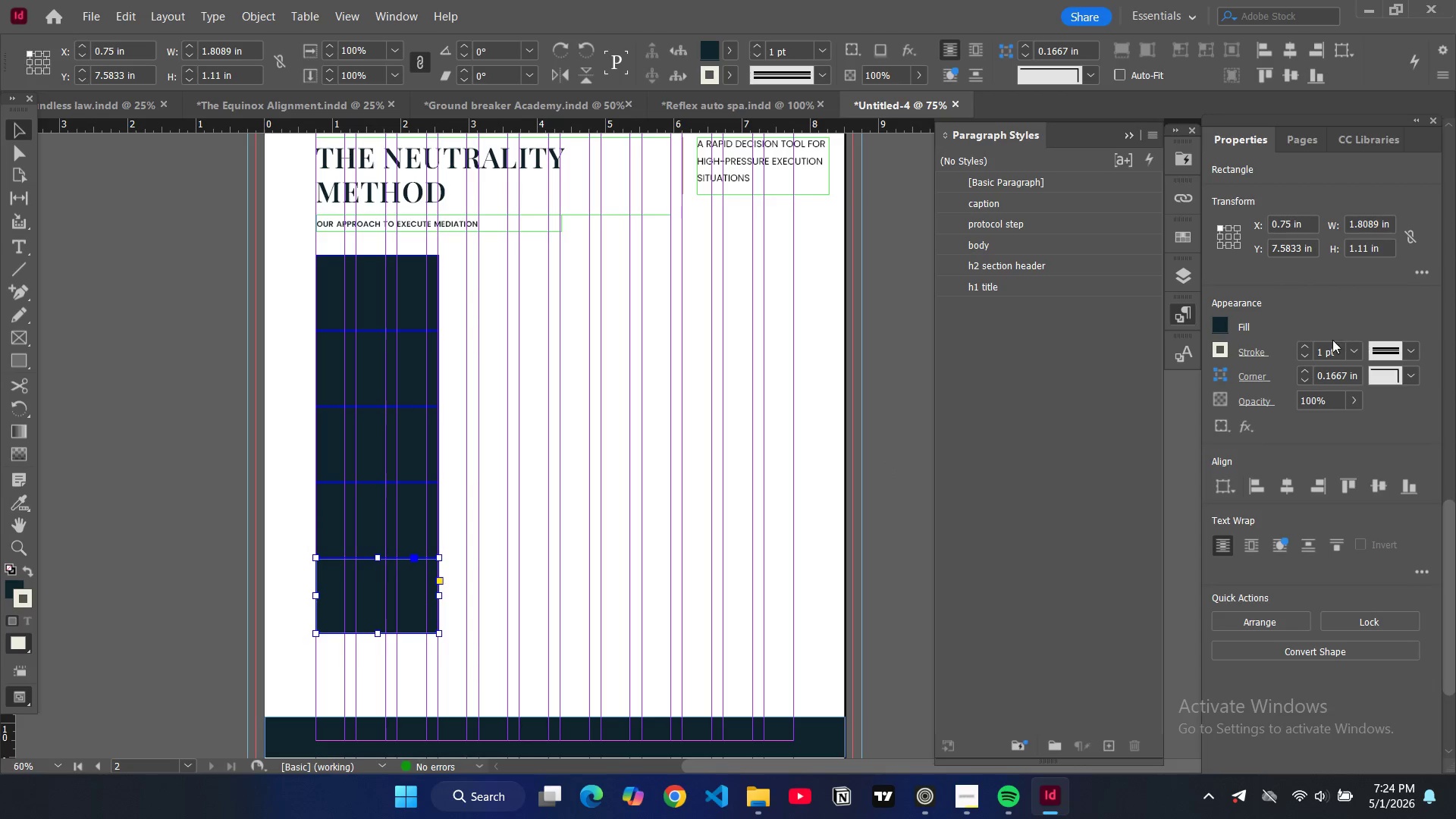 
double_click([1316, 354])
 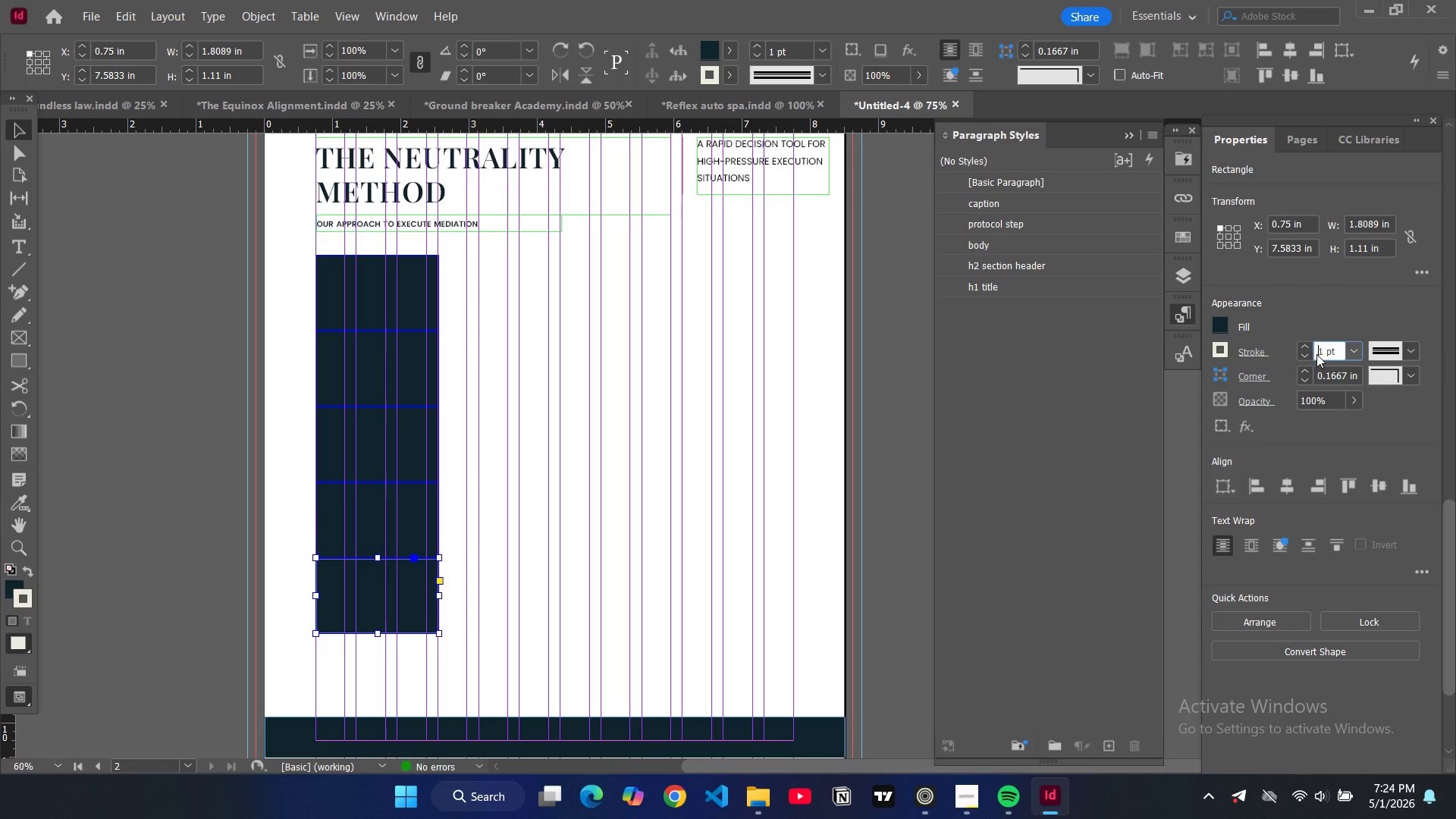 
triple_click([1316, 354])
 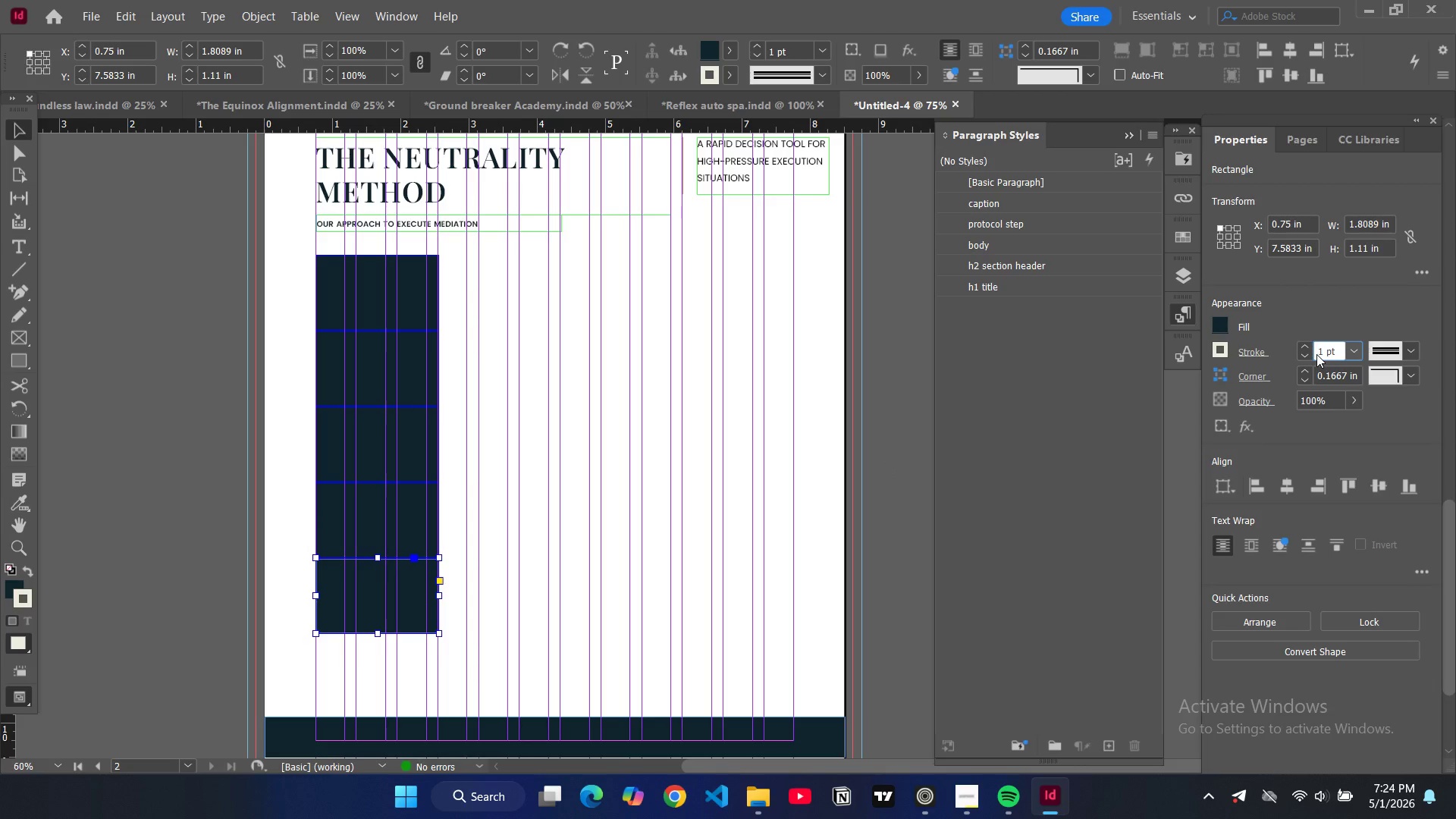 
type(01.)
key(Backspace)
key(Backspace)
type(.)
 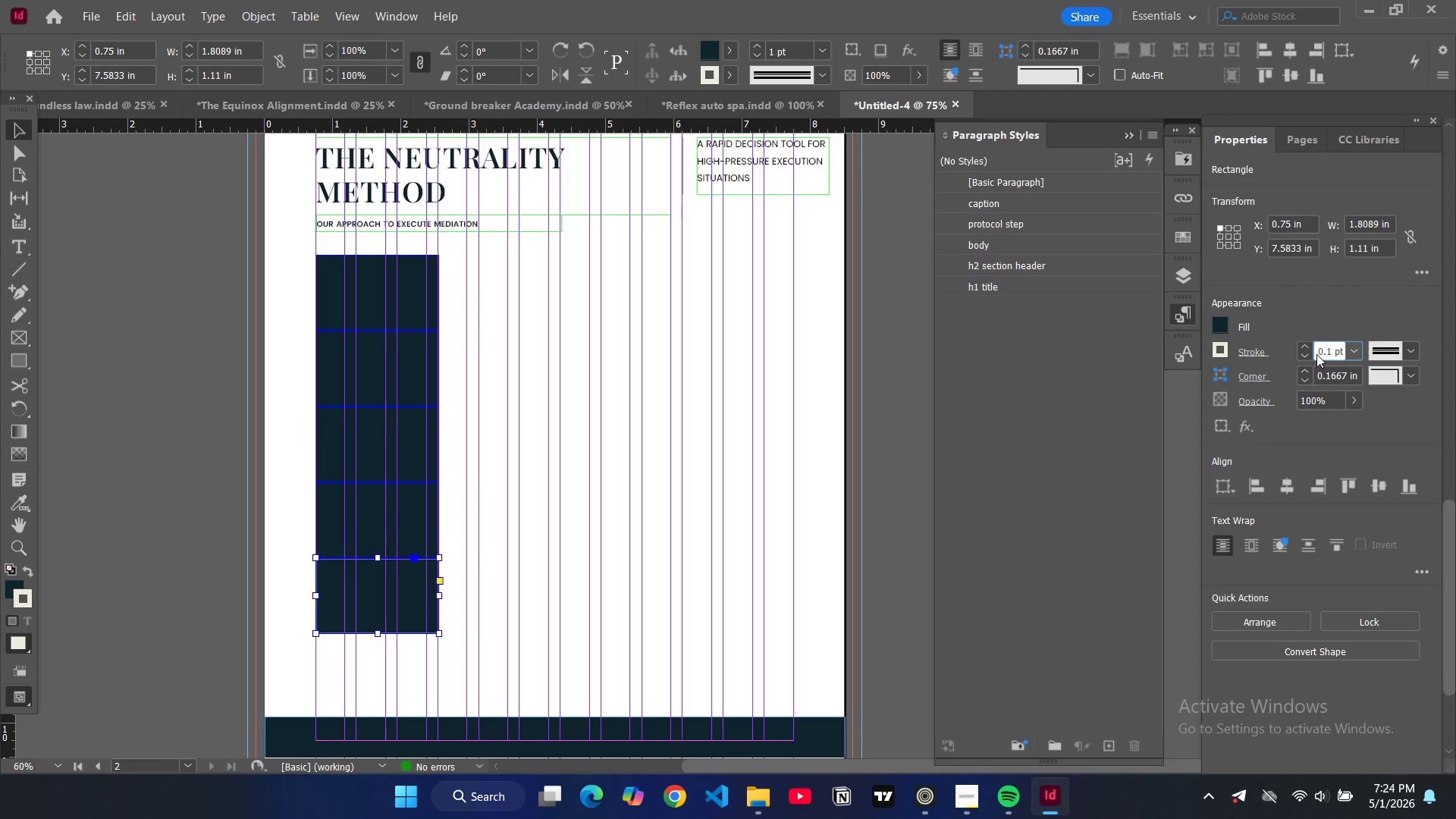 
key(Enter)
 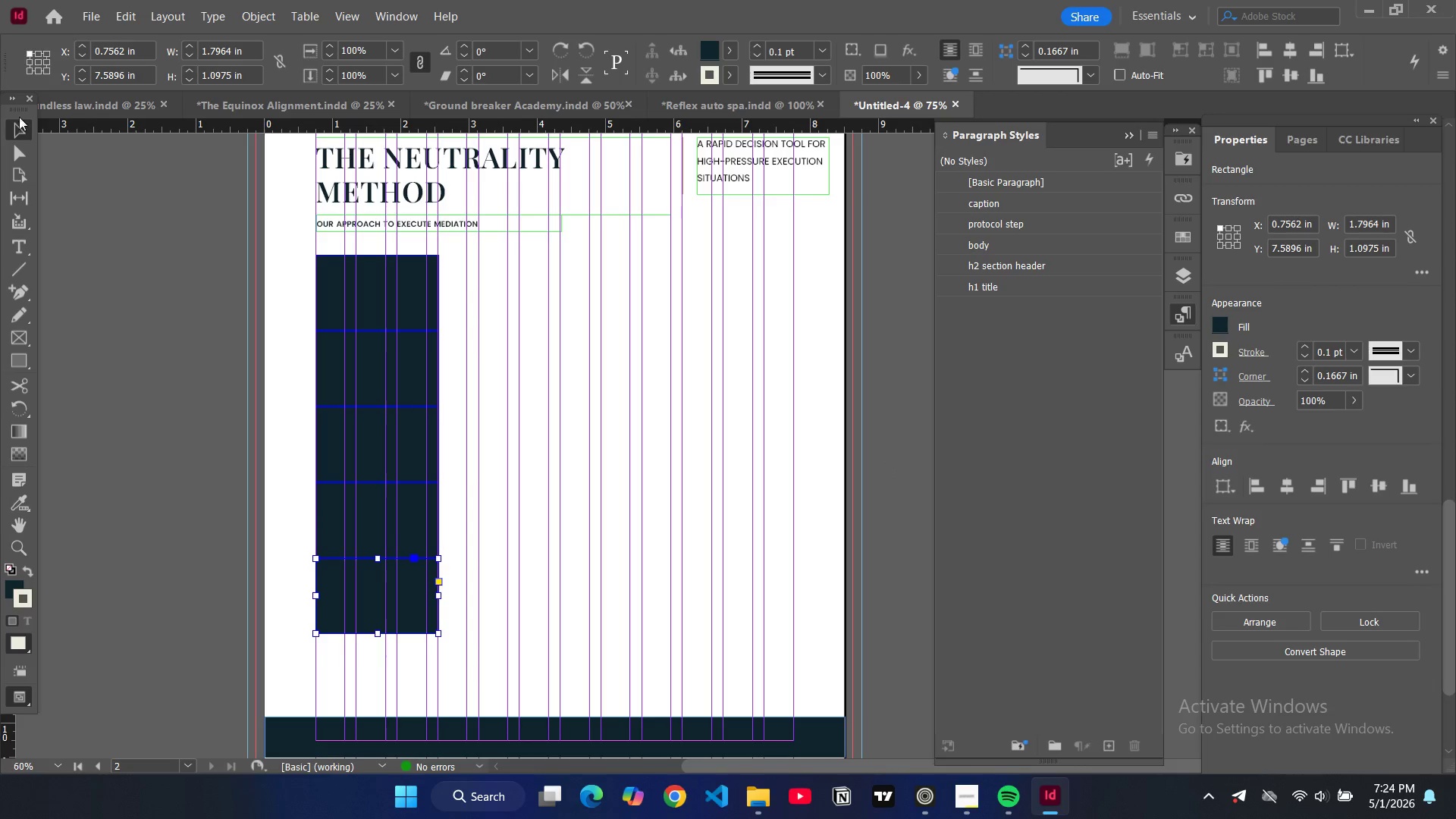 
left_click([122, 195])
 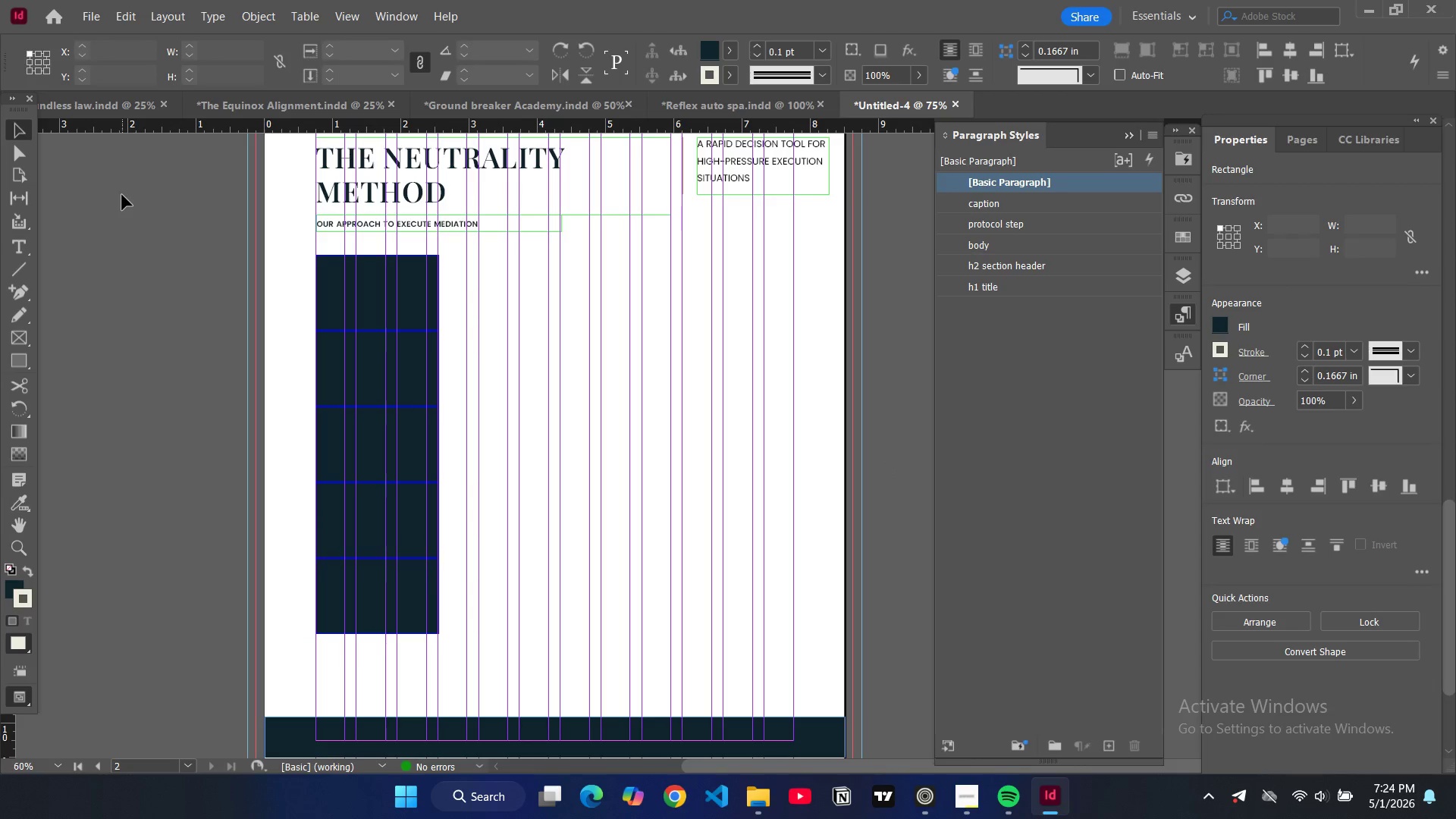 
key(W)
 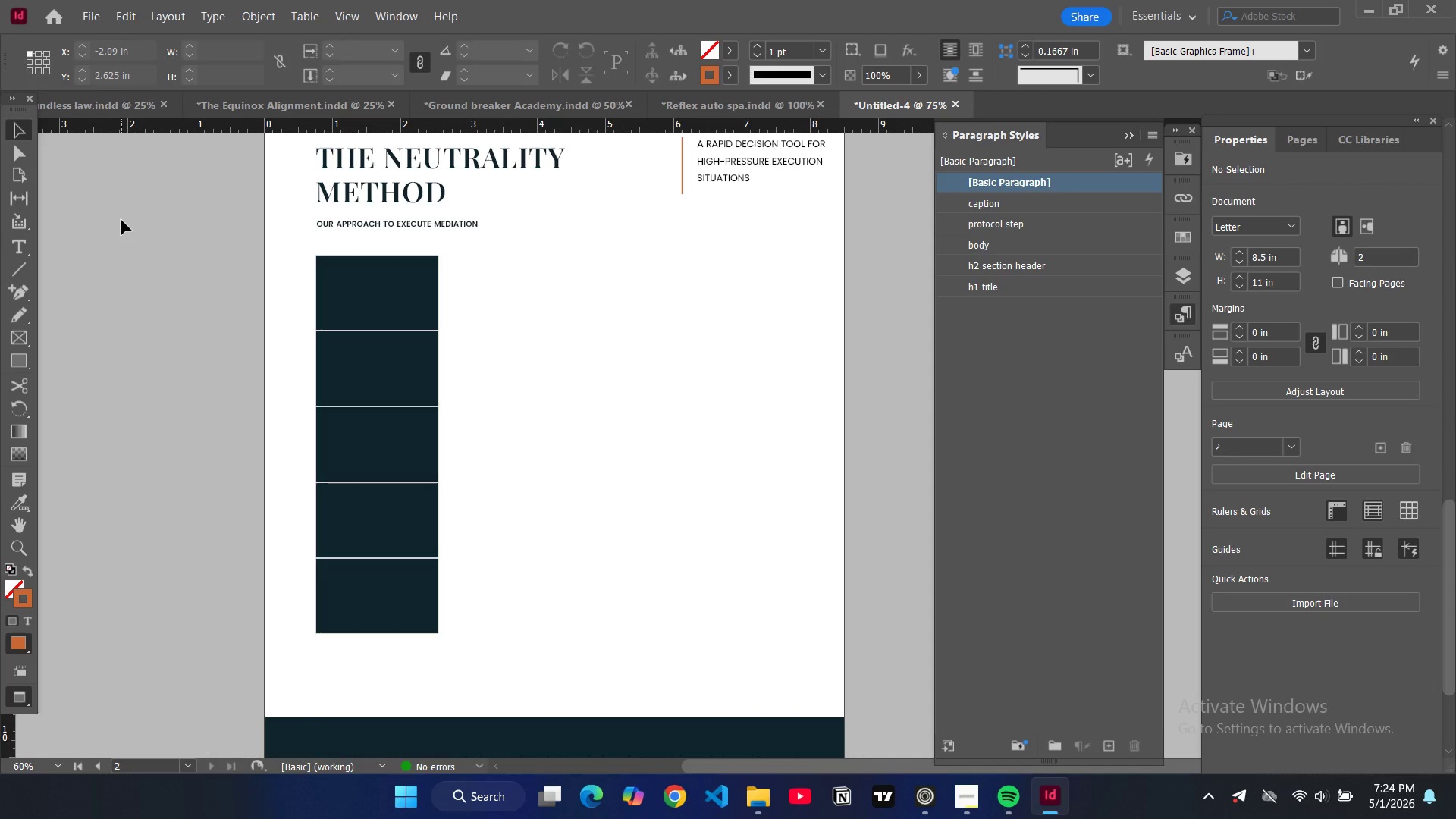 
key(W)
 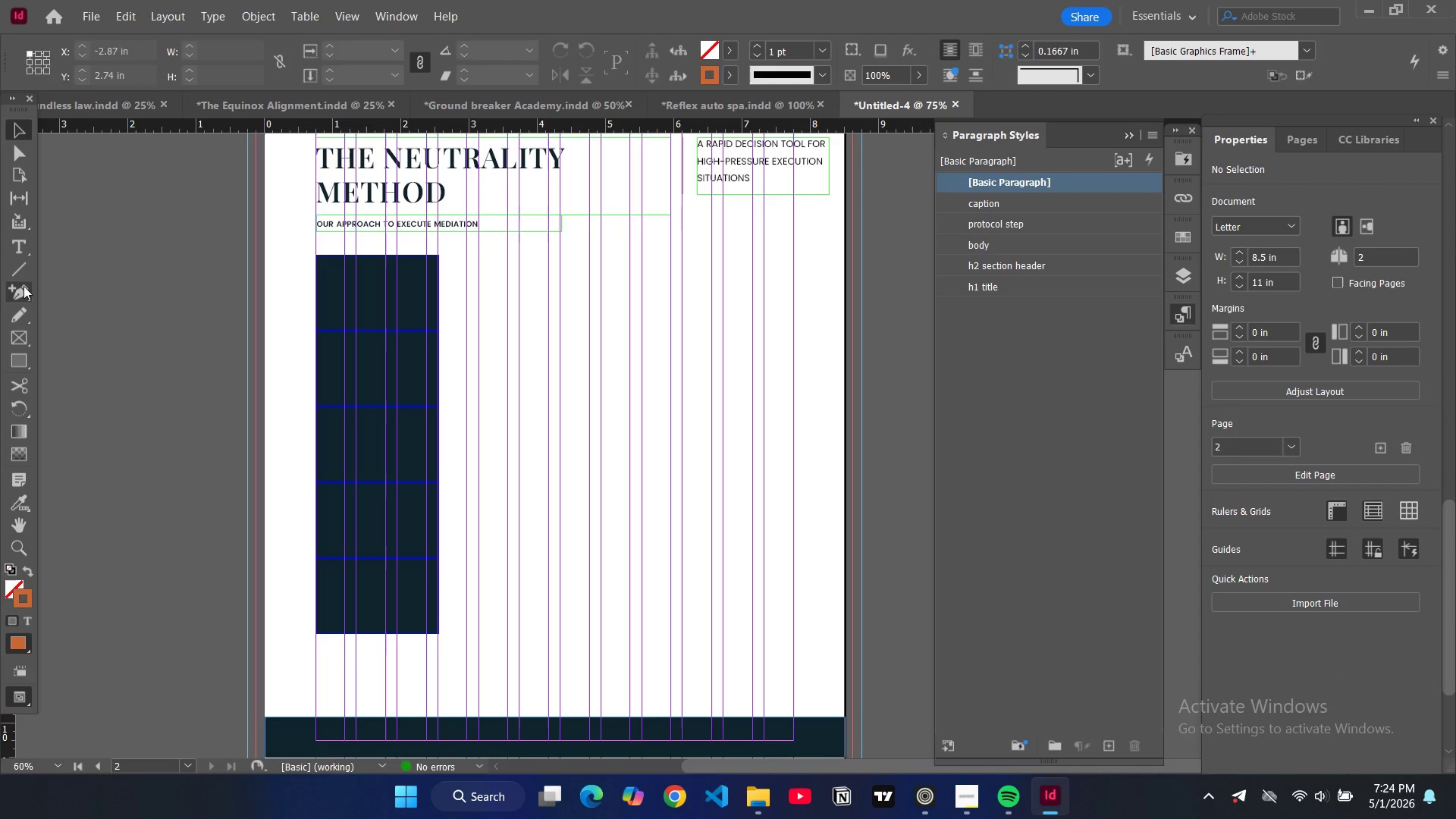 
left_click([24, 249])
 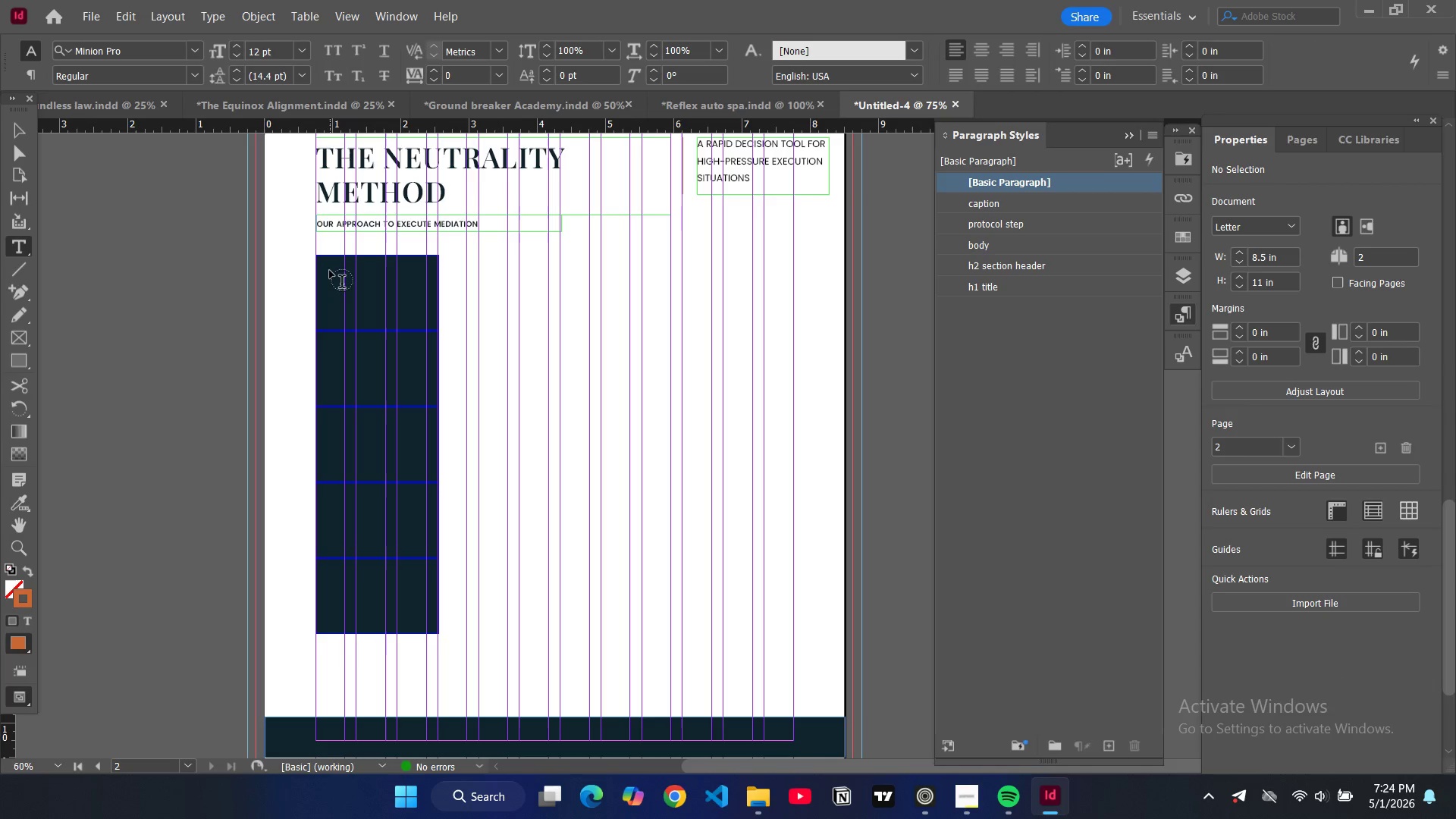 
left_click_drag(start_coordinate=[329, 271], to_coordinate=[385, 318])
 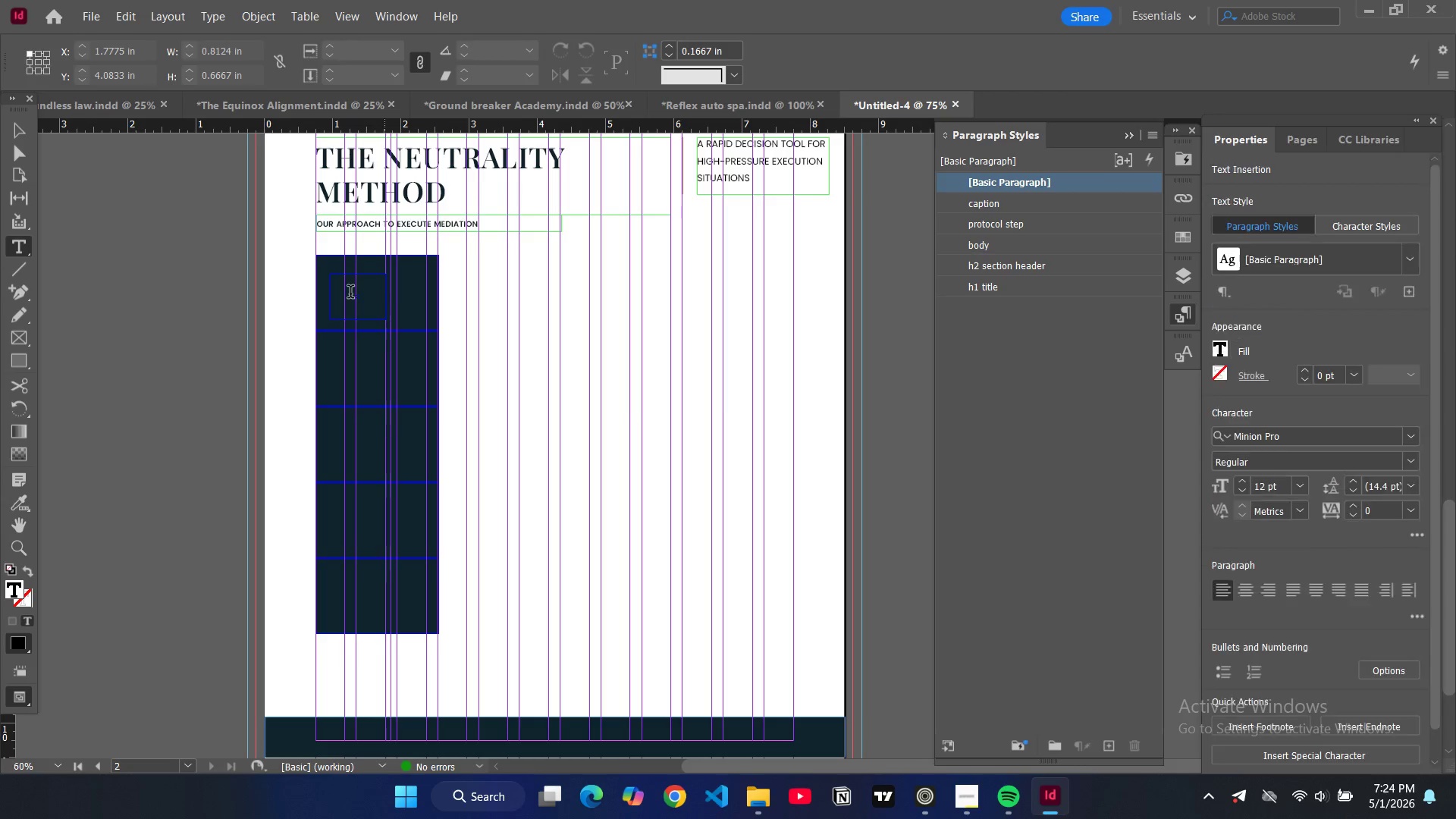 
type(01)
 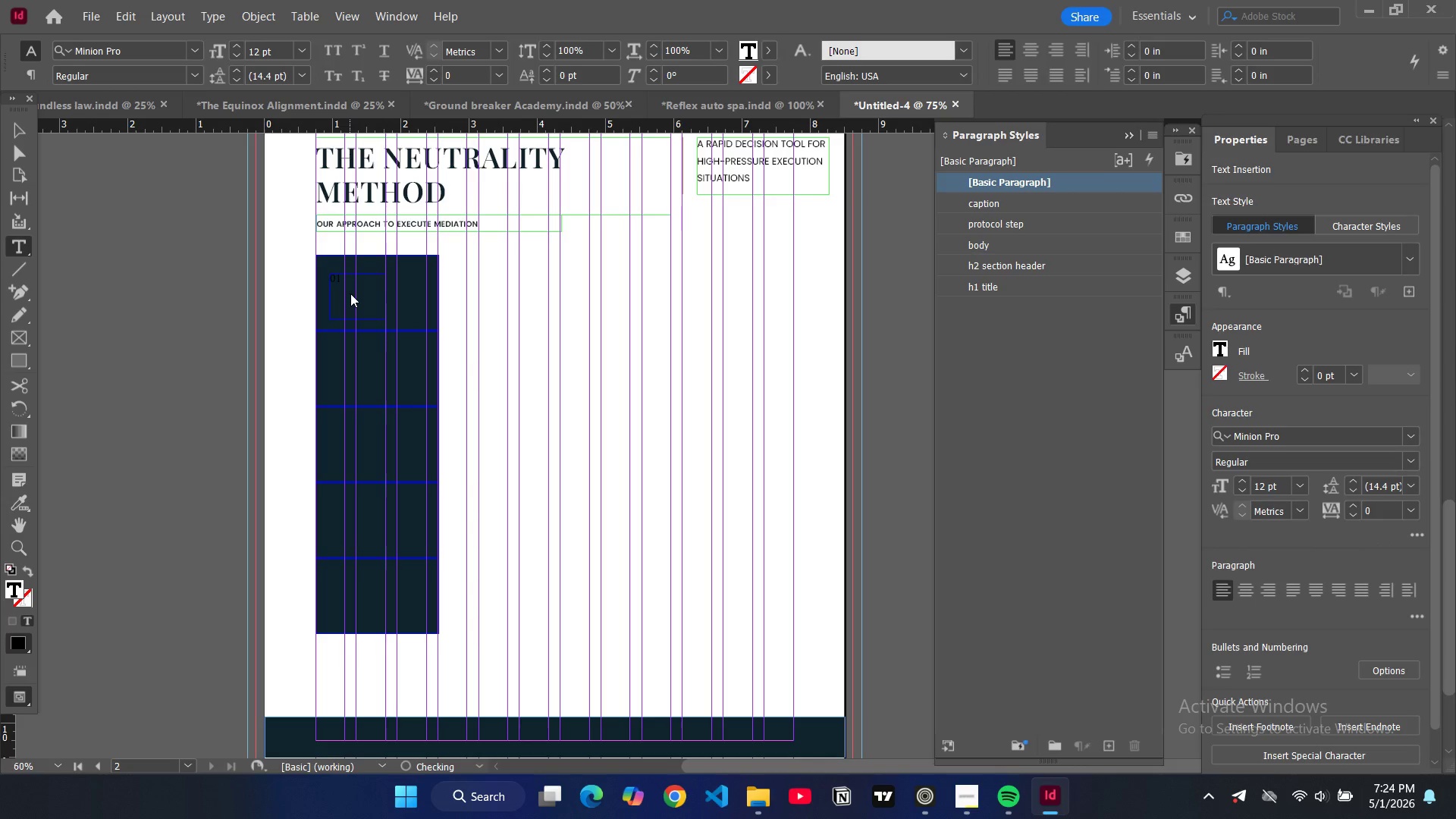 
key(Enter)
 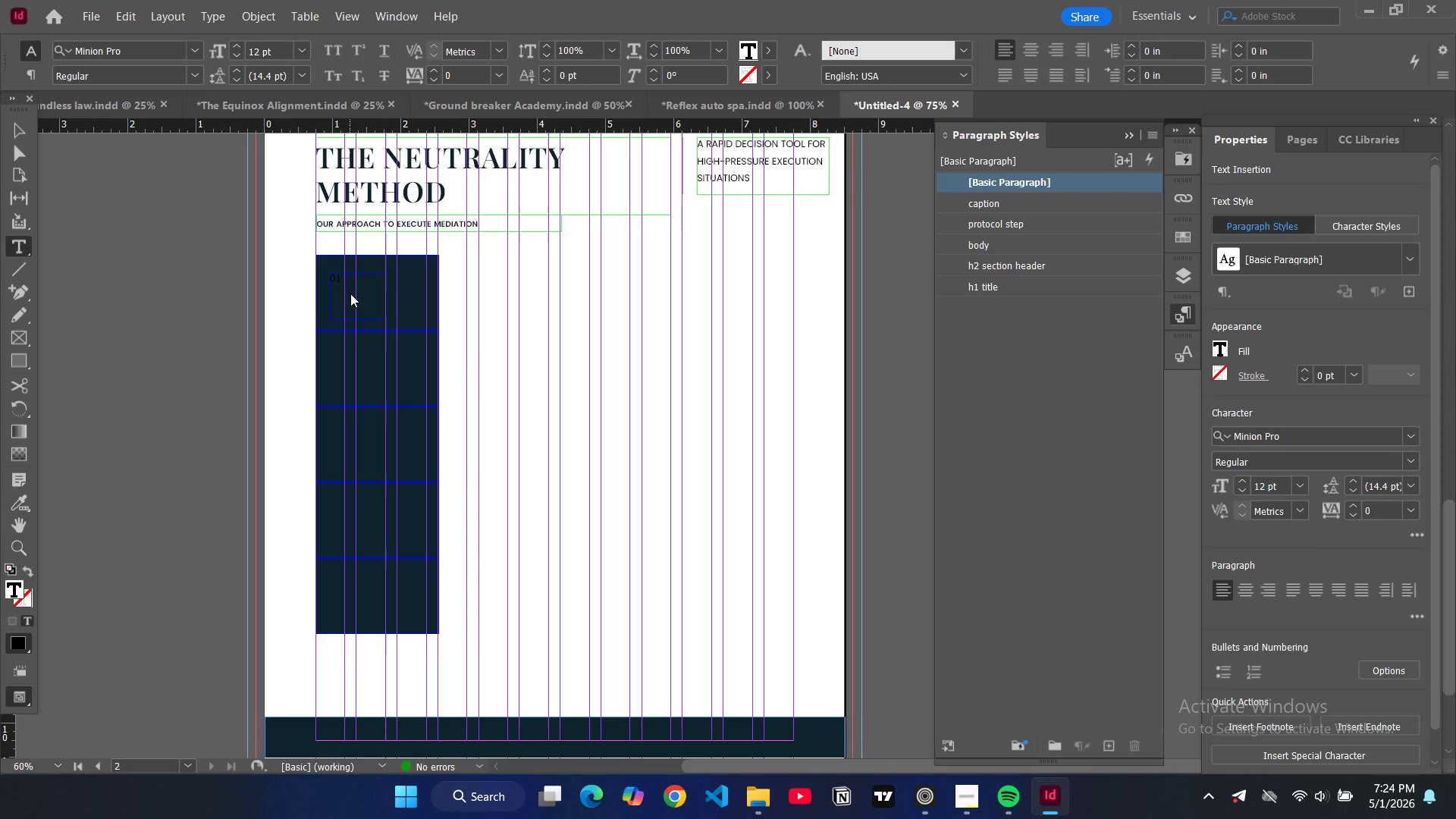 
type(PREPARE)
 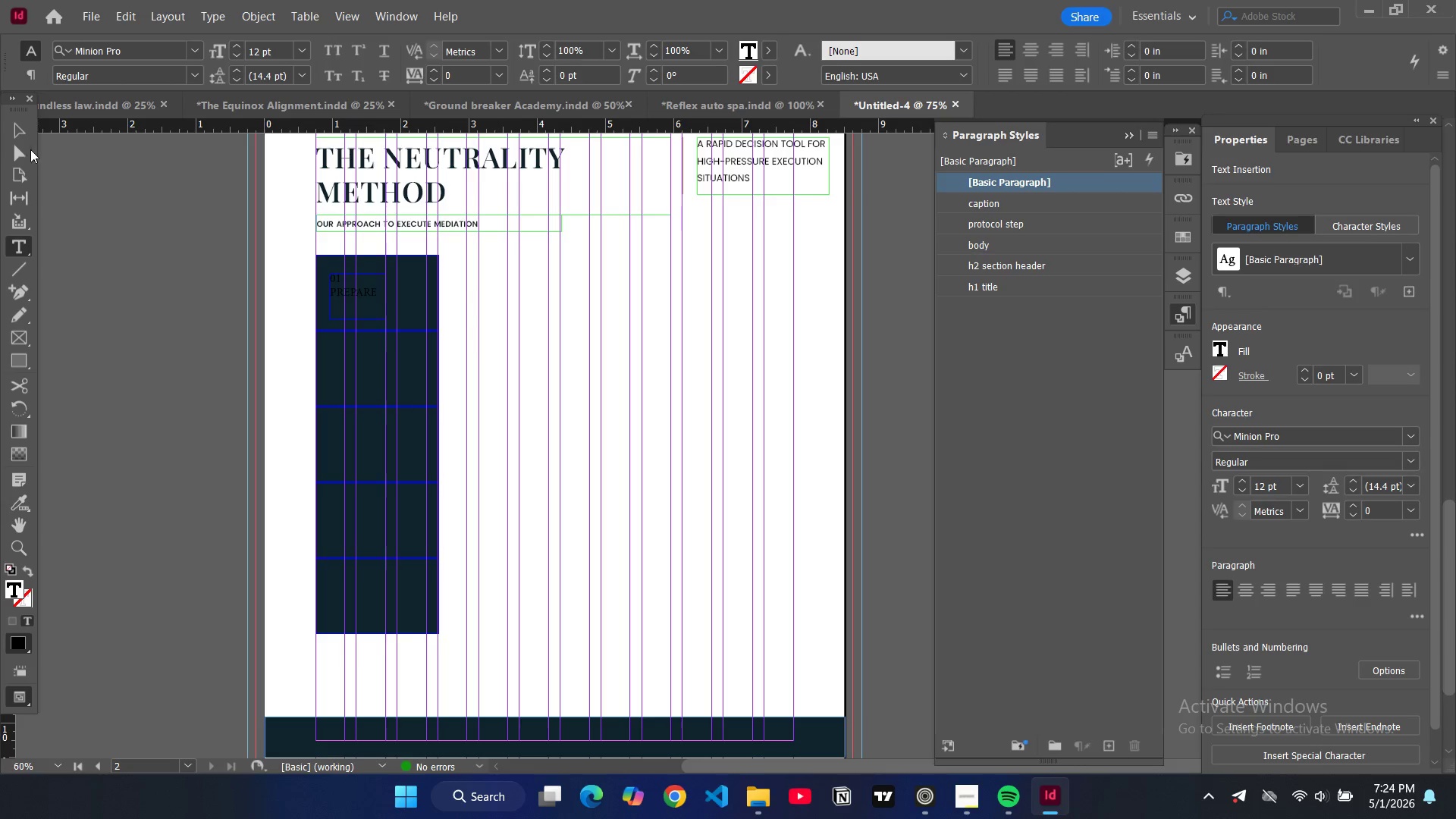 
left_click([16, 136])
 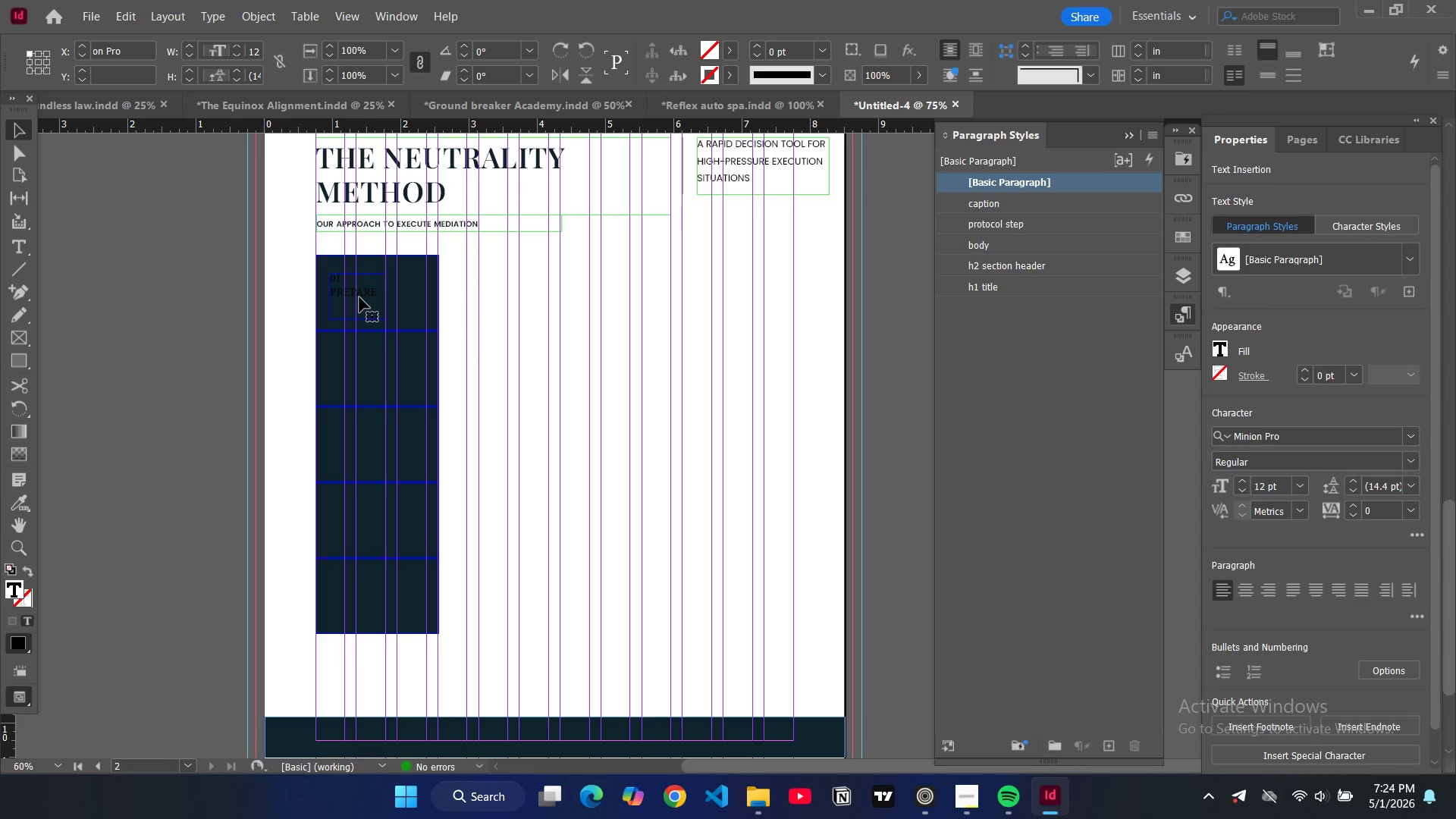 
double_click([359, 297])
 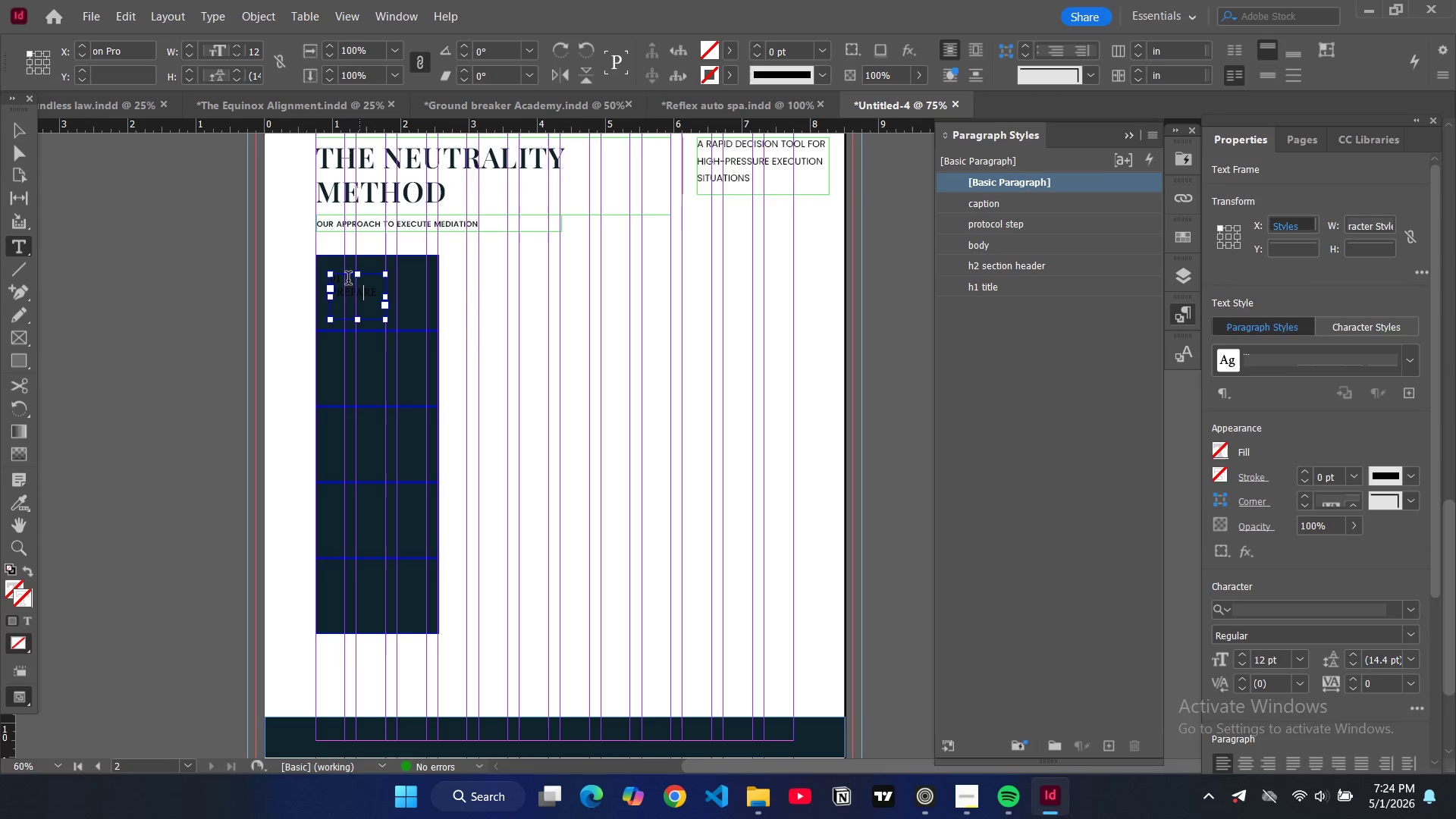 
left_click_drag(start_coordinate=[343, 279], to_coordinate=[333, 278])
 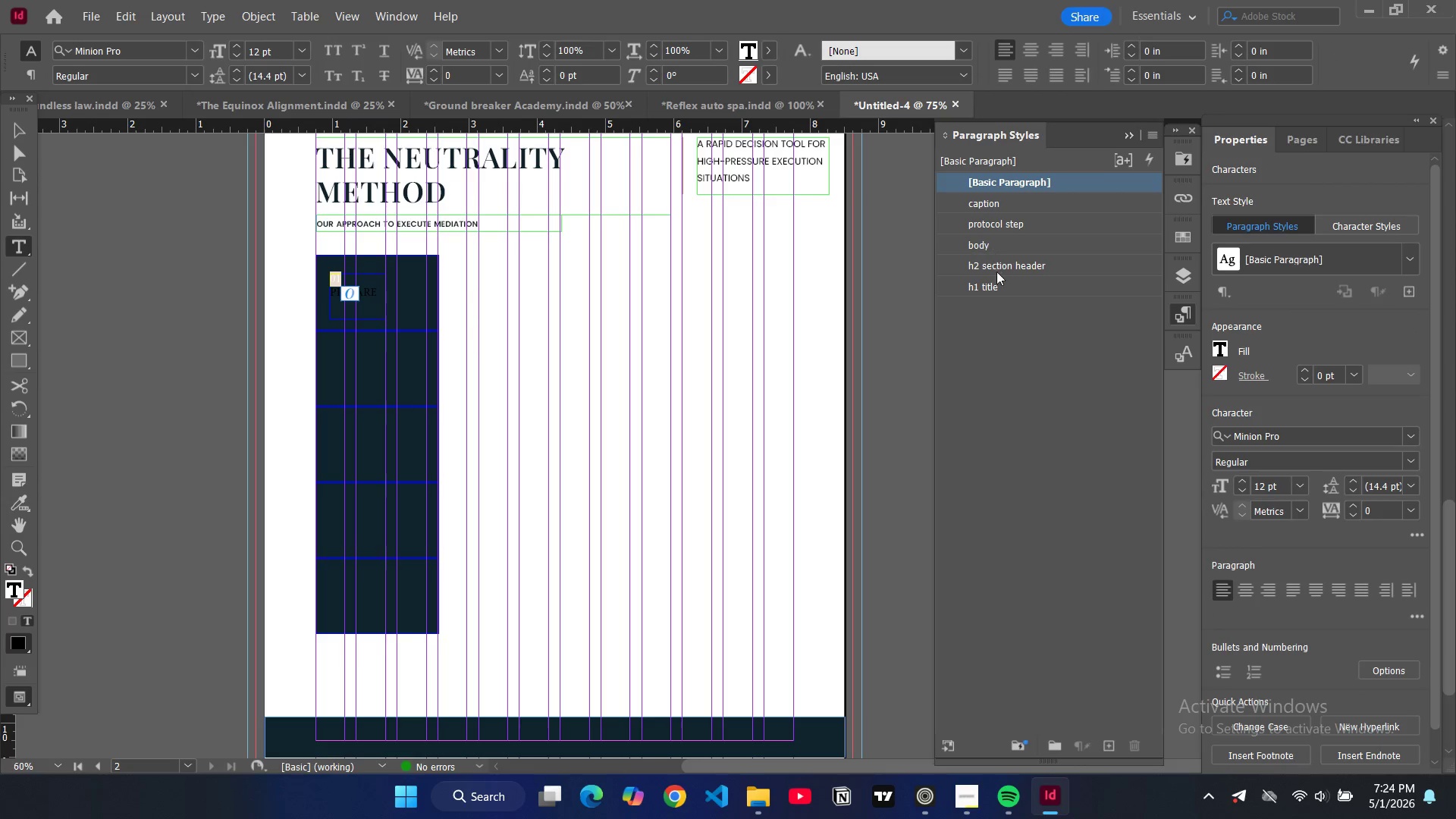 
left_click([987, 283])
 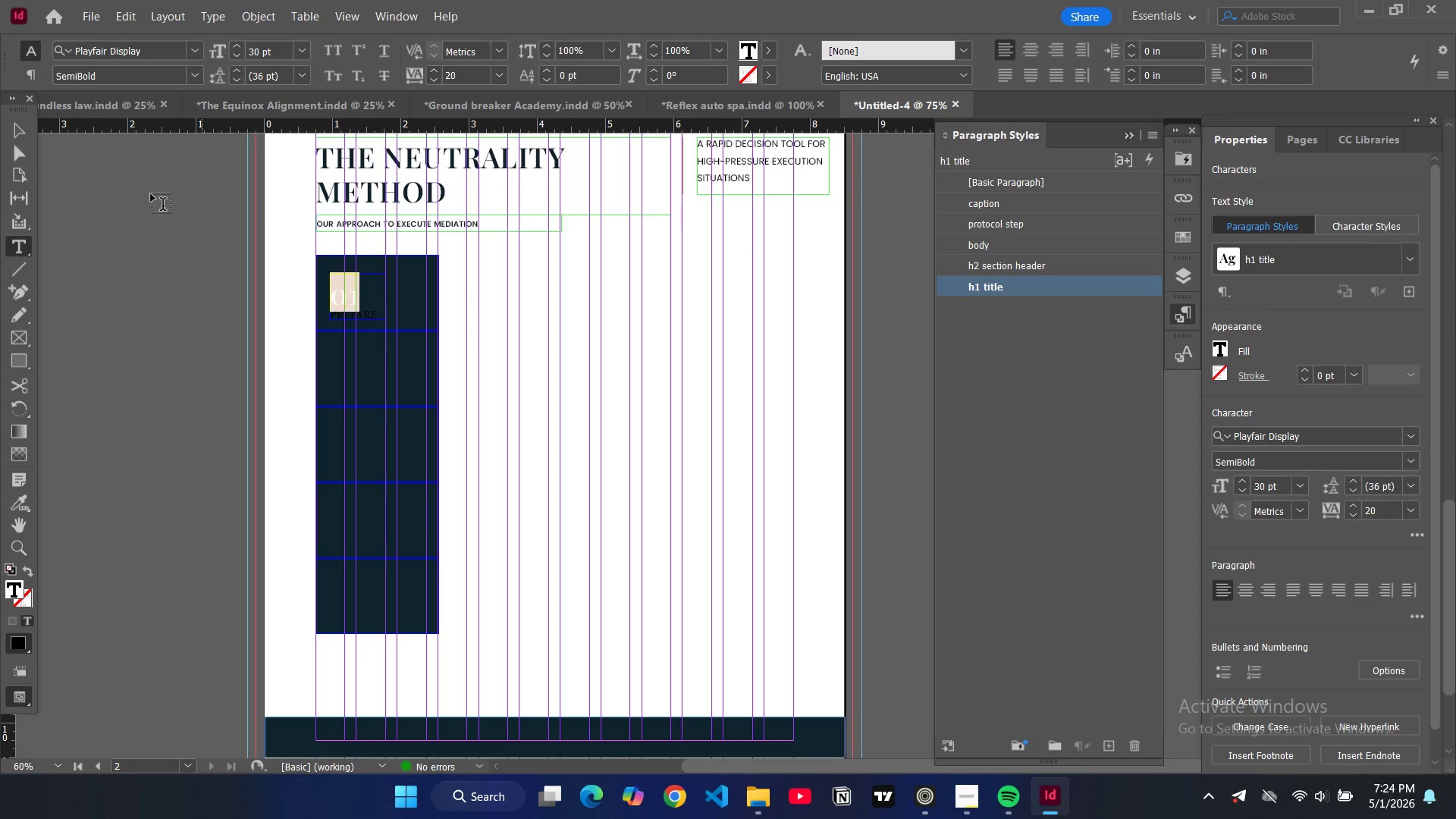 
wait(5.19)
 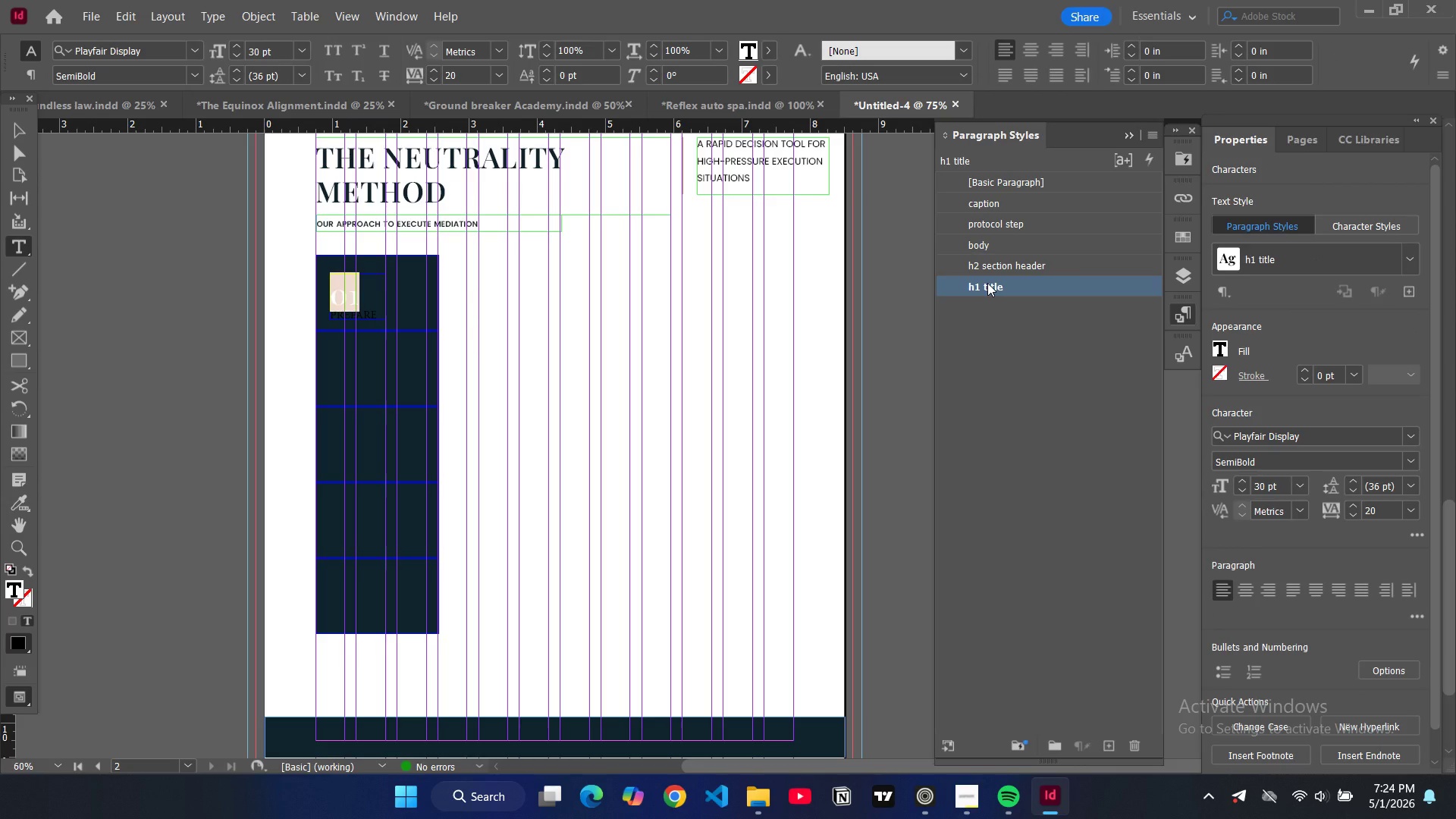 
left_click([18, 138])
 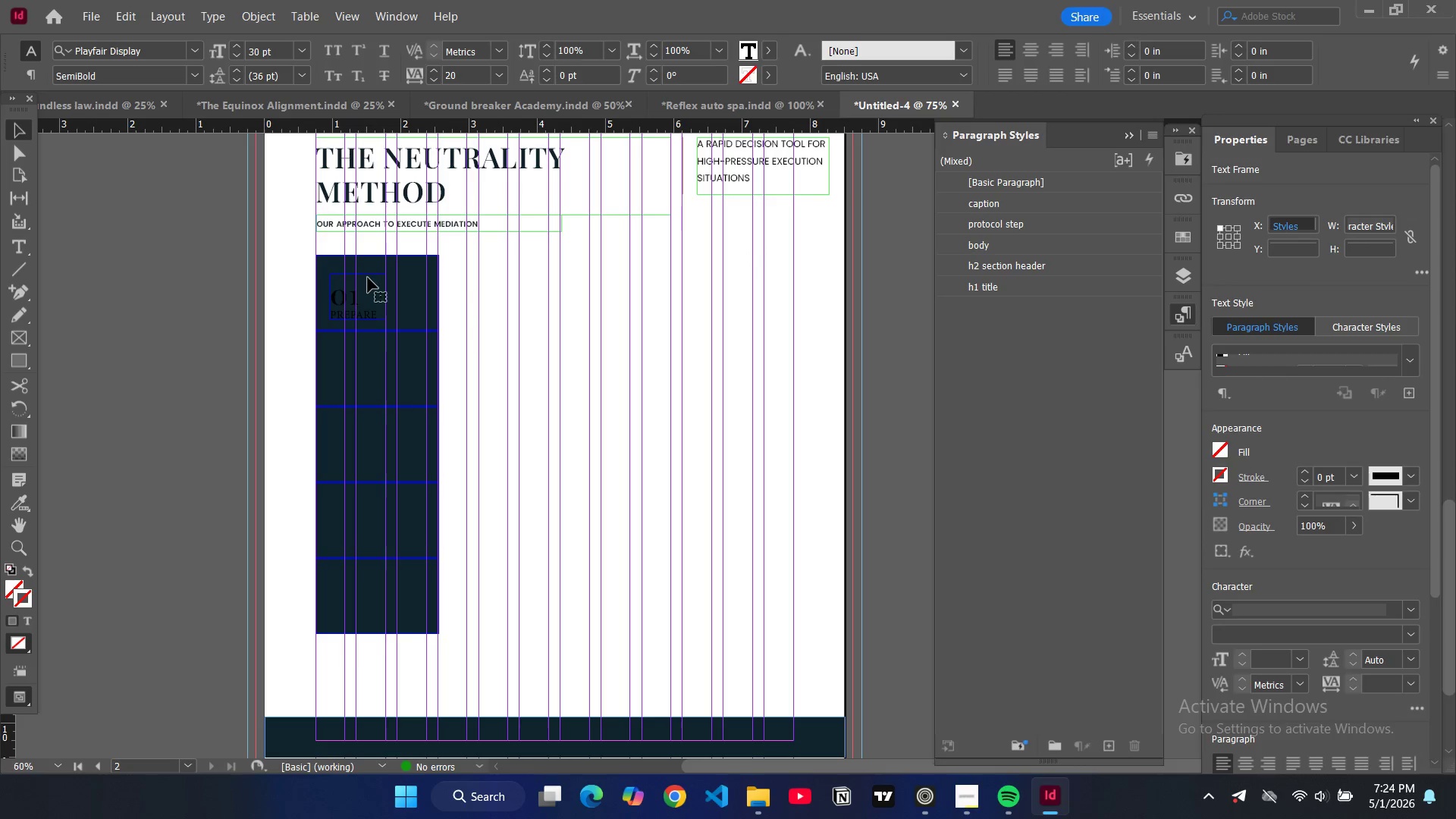 
left_click([368, 277])
 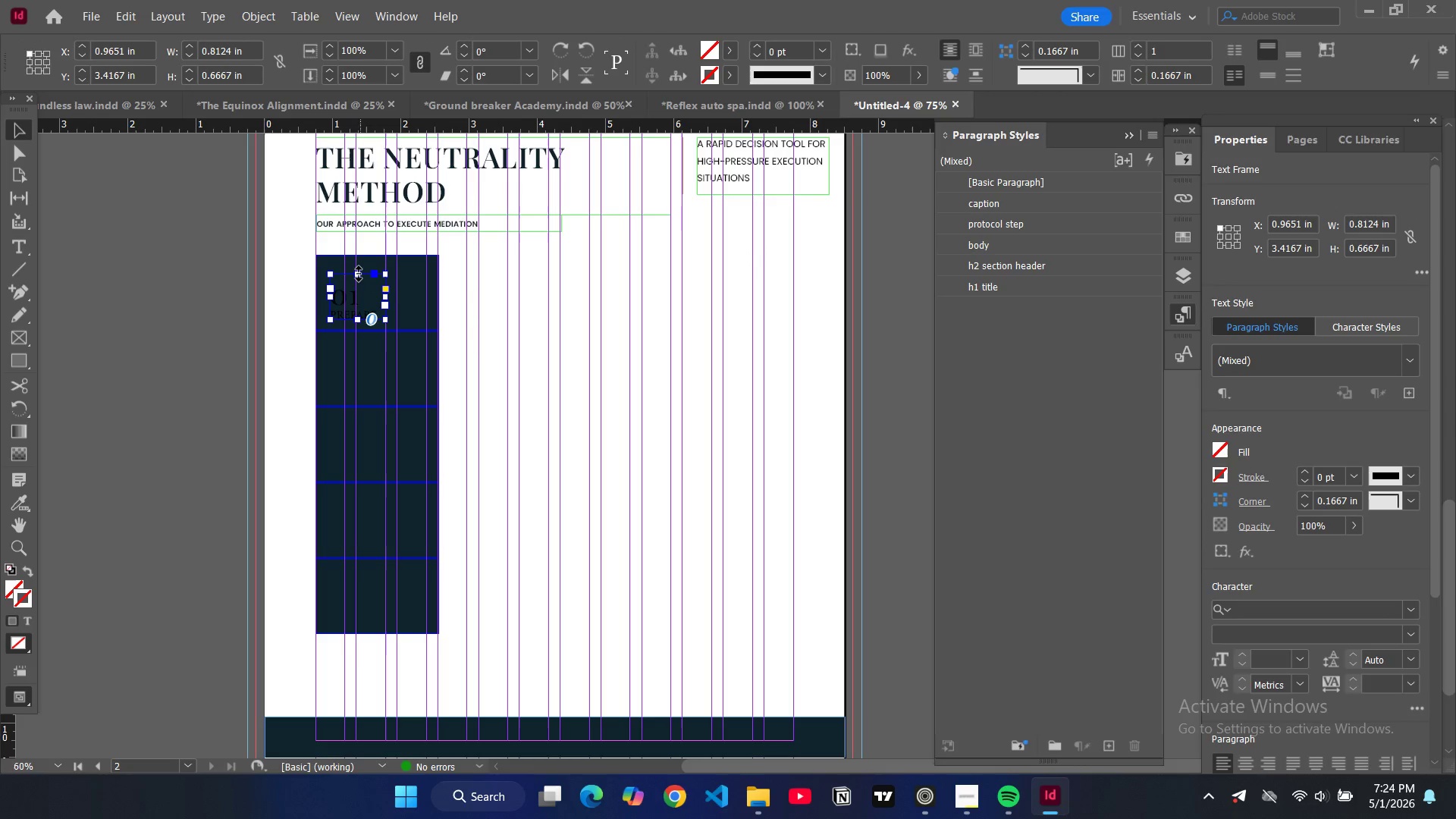 
left_click_drag(start_coordinate=[359, 274], to_coordinate=[356, 259])
 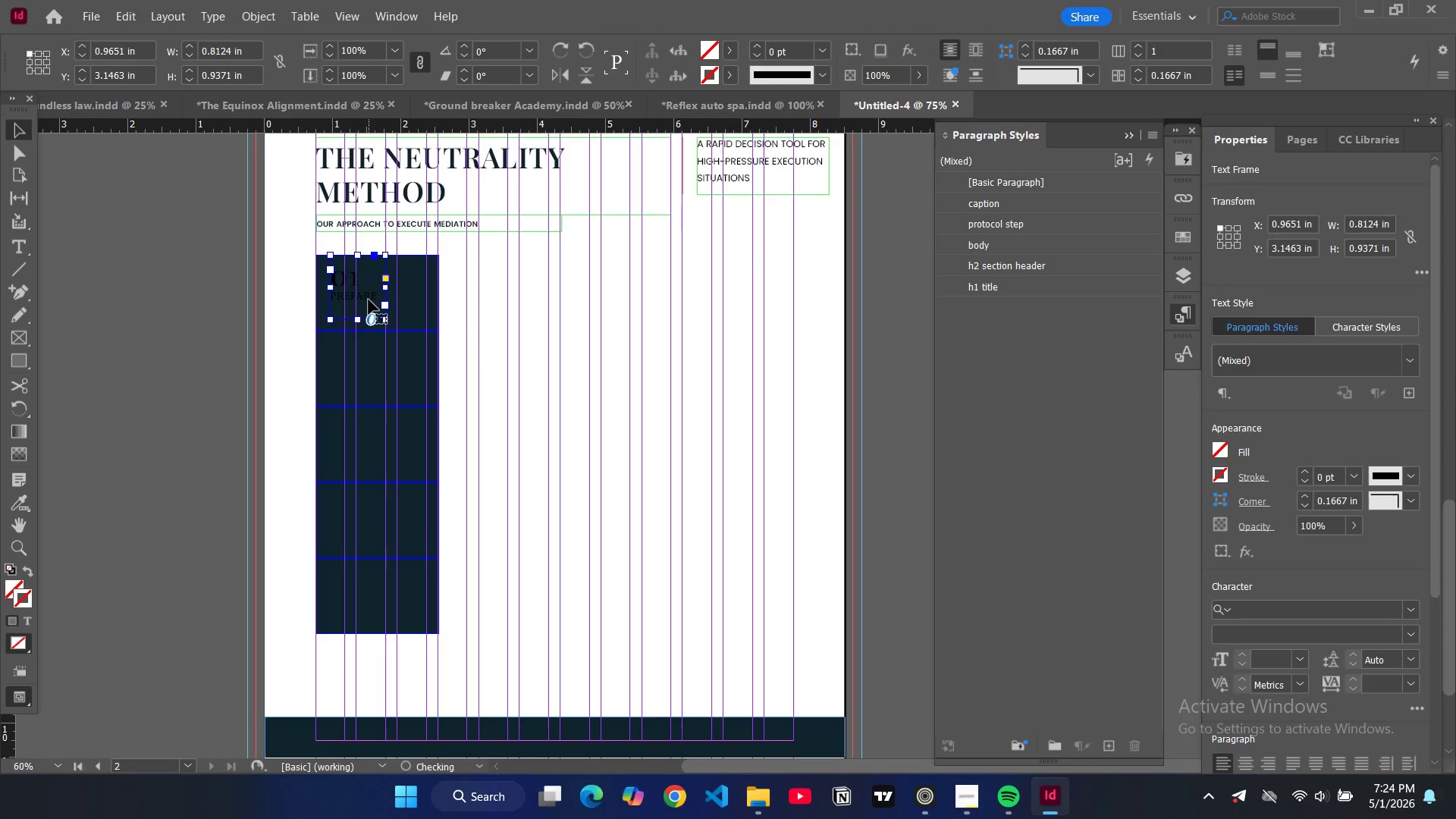 
double_click([368, 299])
 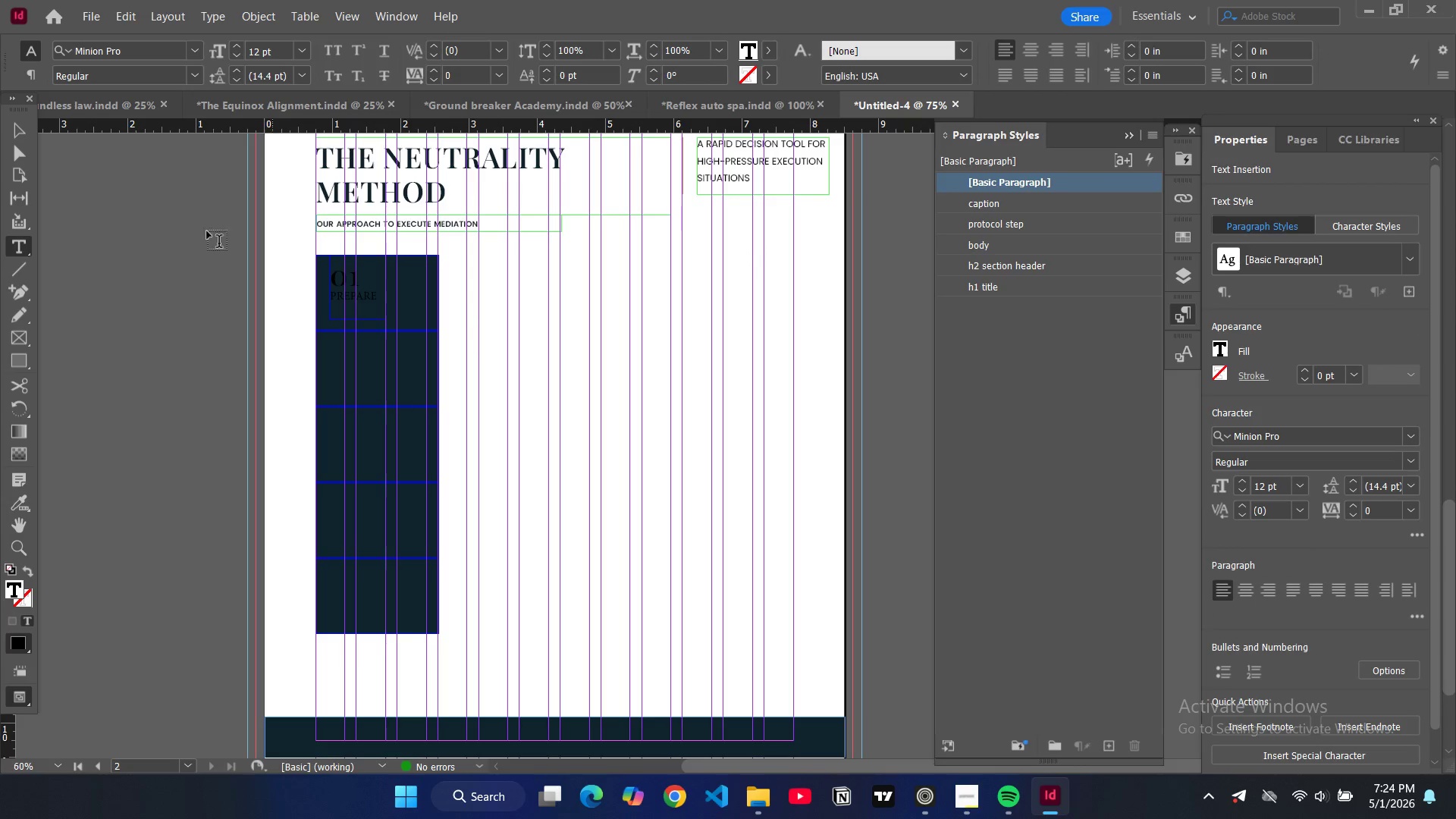 
left_click([17, 133])
 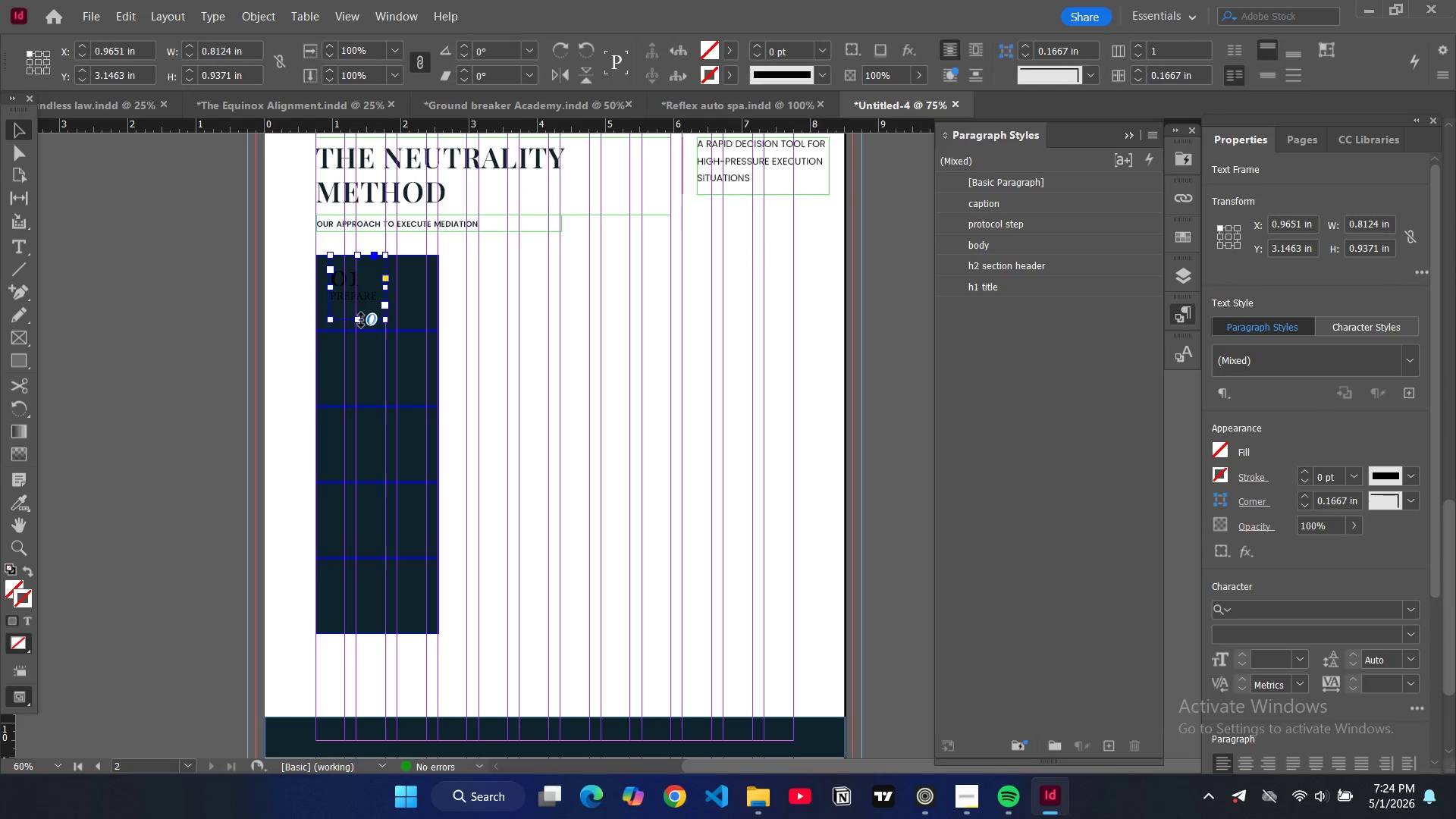 
left_click_drag(start_coordinate=[356, 321], to_coordinate=[361, 330])
 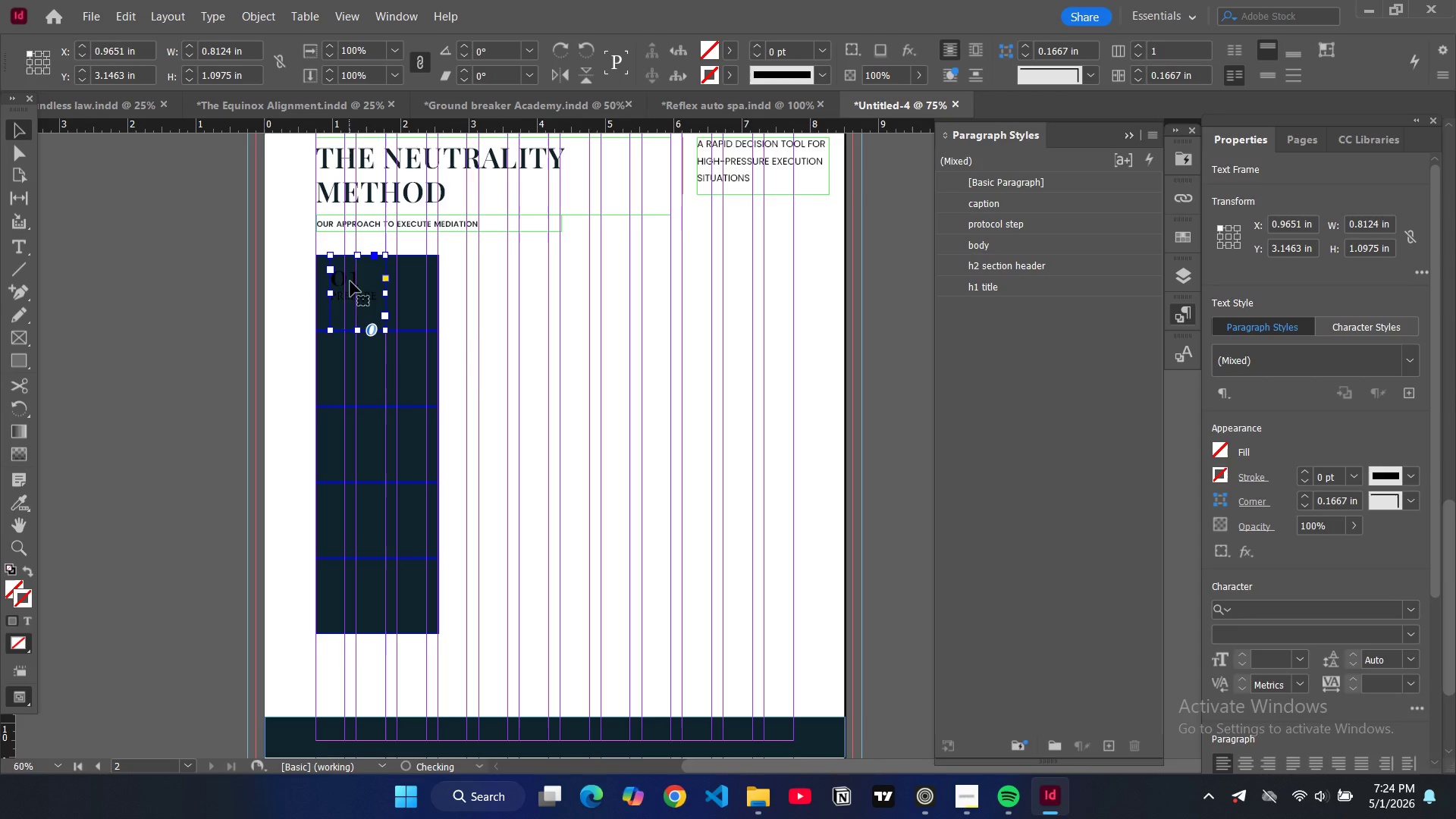 
double_click([350, 281])
 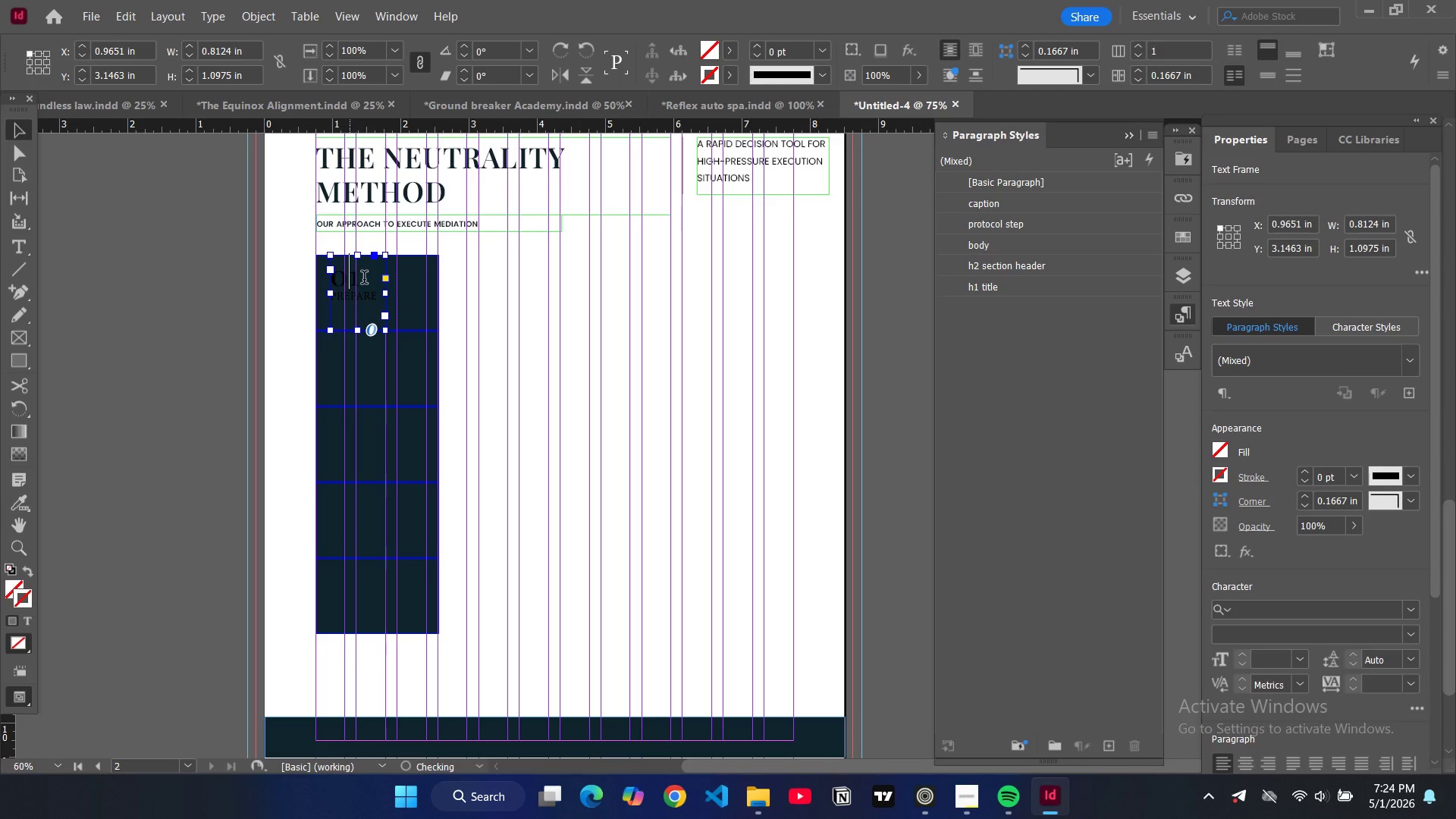 
left_click_drag(start_coordinate=[364, 279], to_coordinate=[344, 278])
 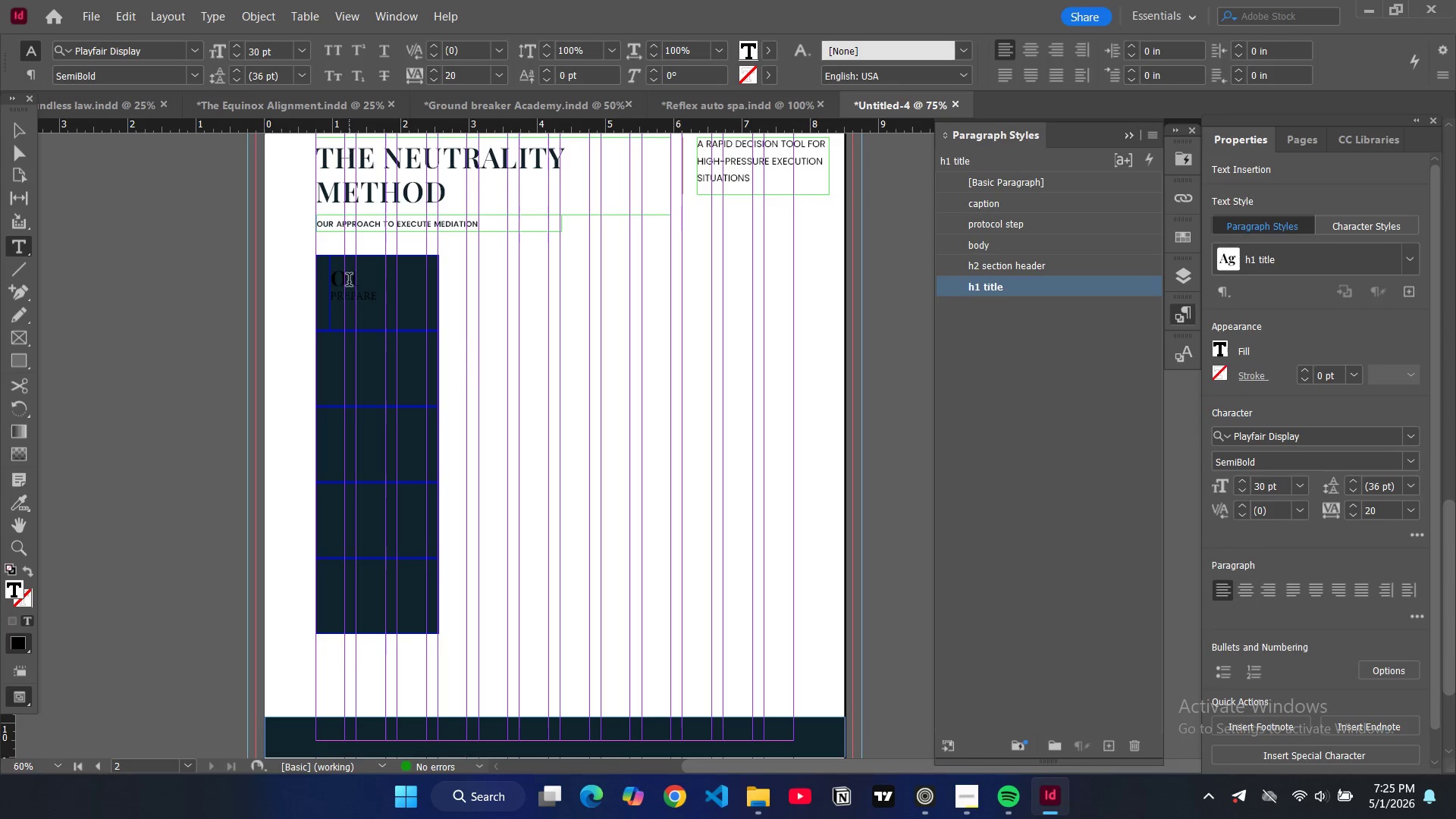 
double_click([349, 281])
 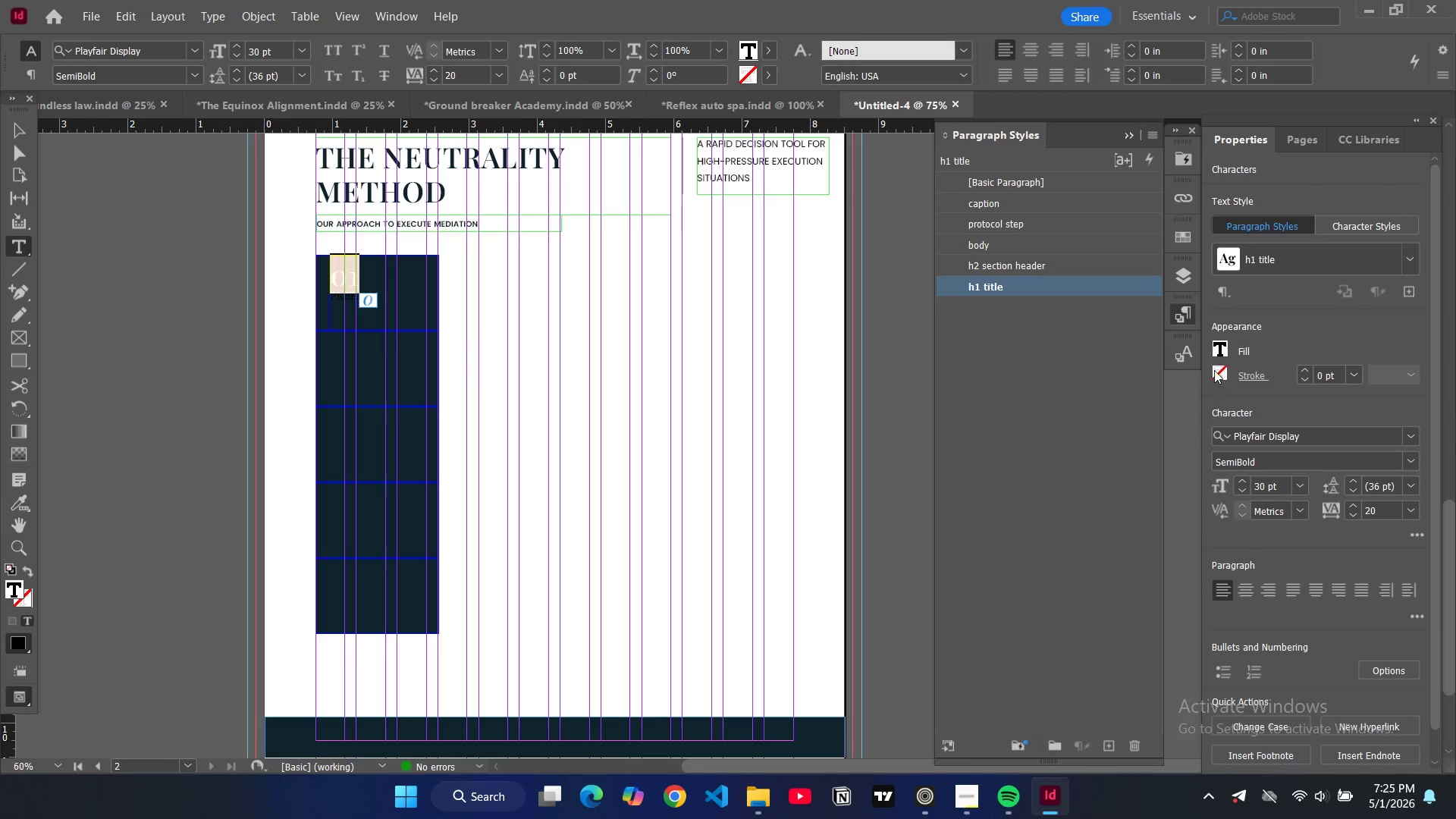 
left_click([1221, 350])
 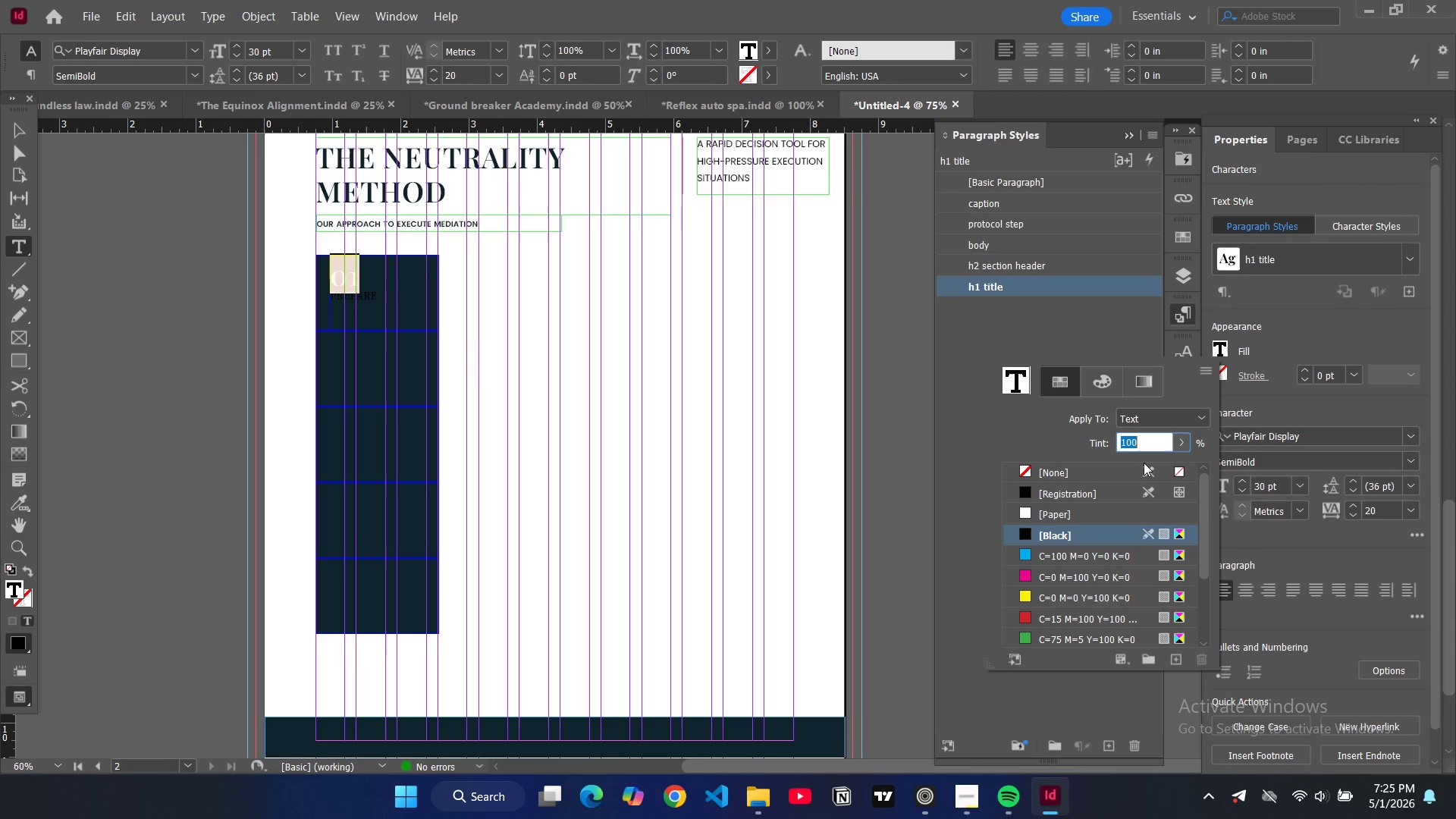 
scroll: coordinate [1053, 582], scroll_direction: down, amount: 6.0
 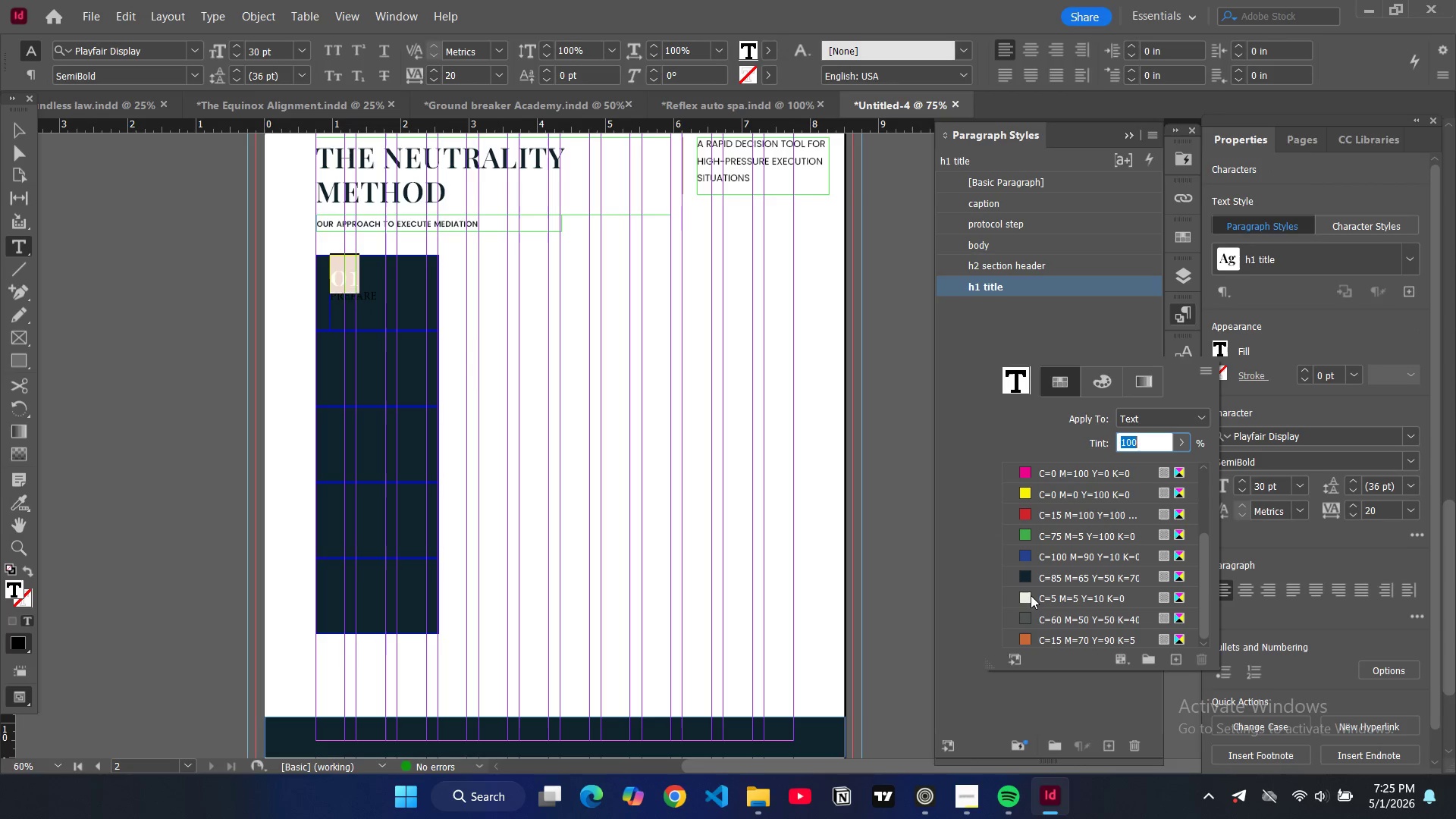 
left_click([1030, 595])
 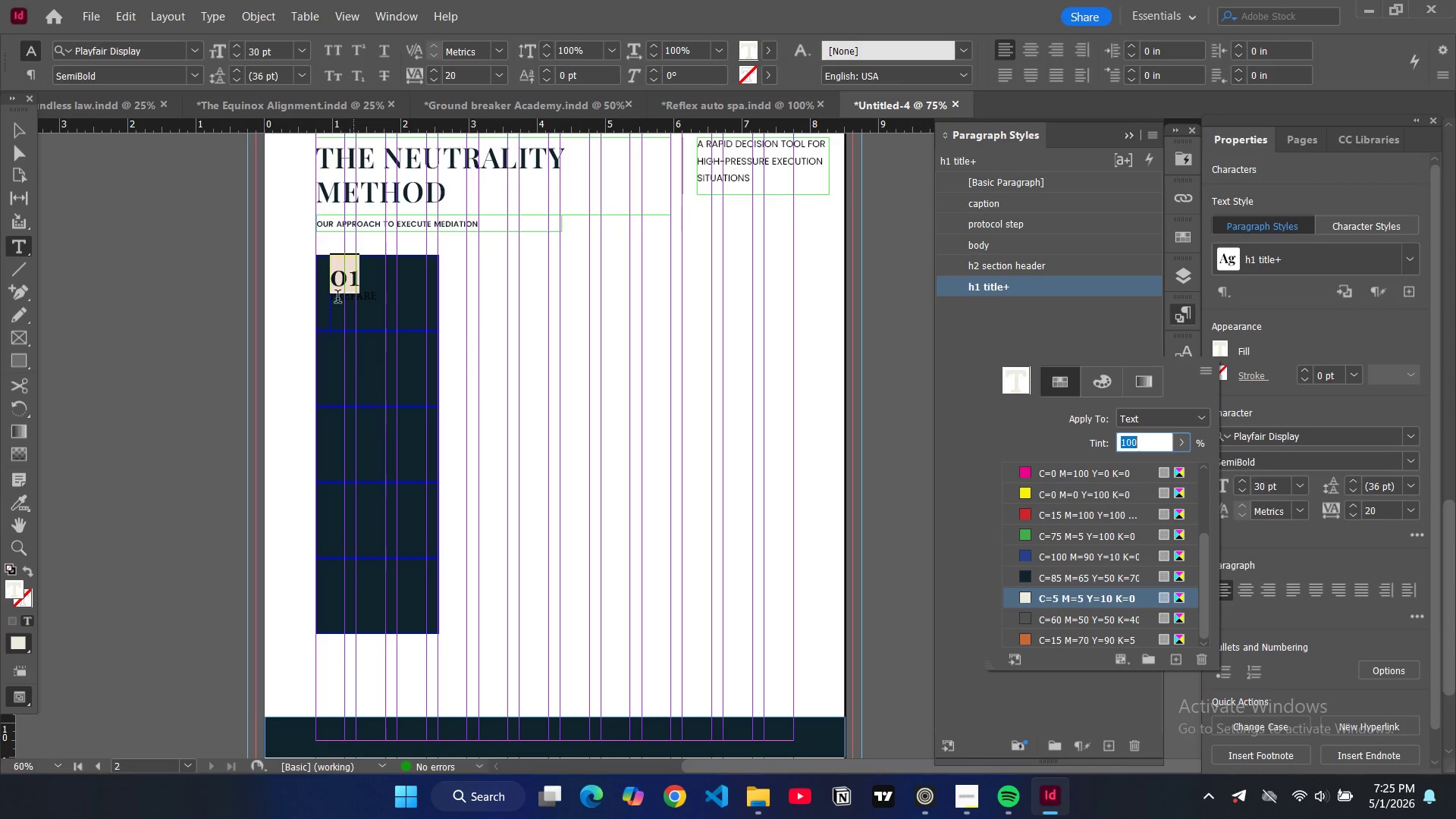 
left_click_drag(start_coordinate=[384, 302], to_coordinate=[344, 297])
 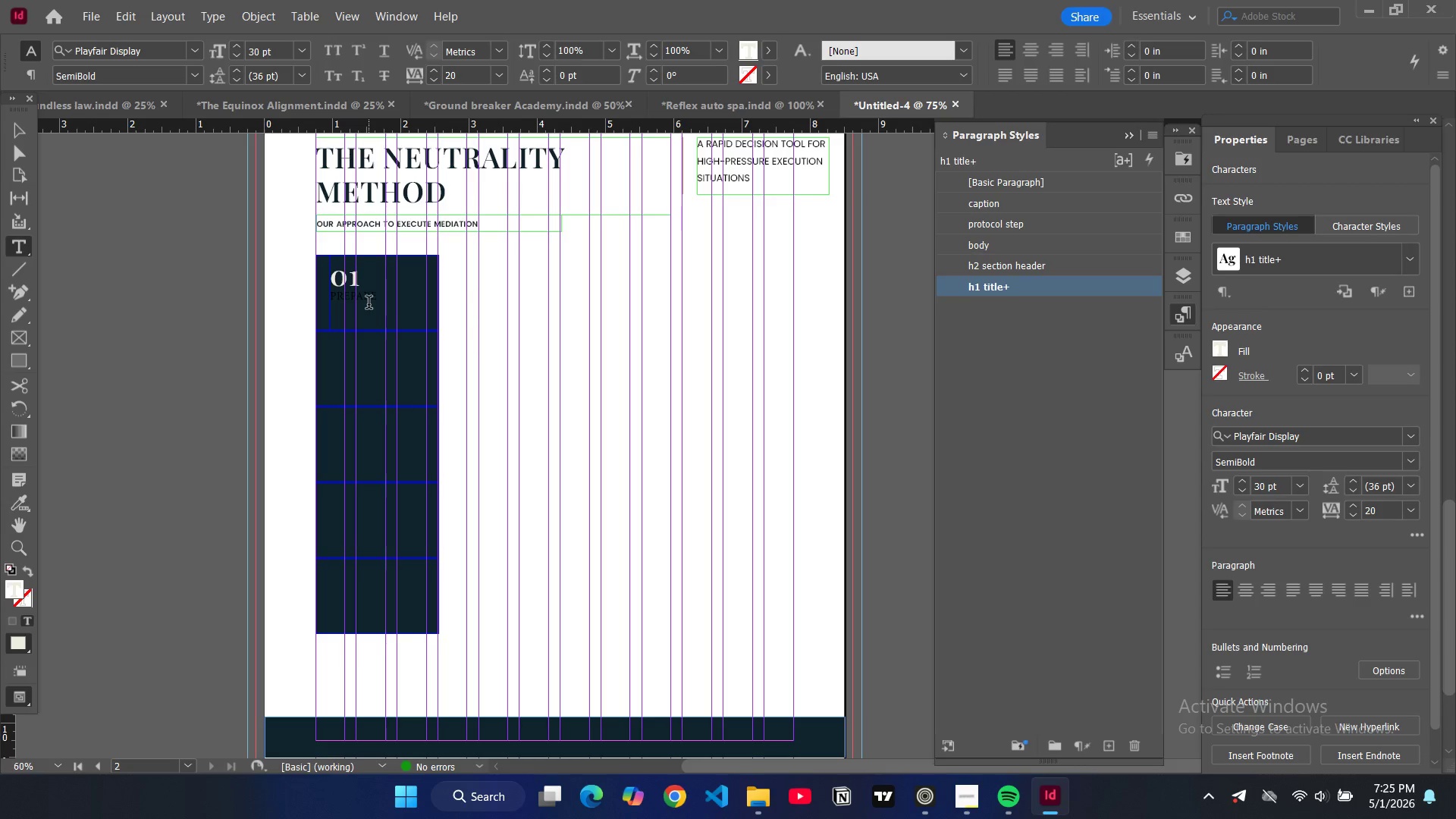 
double_click([369, 304])
 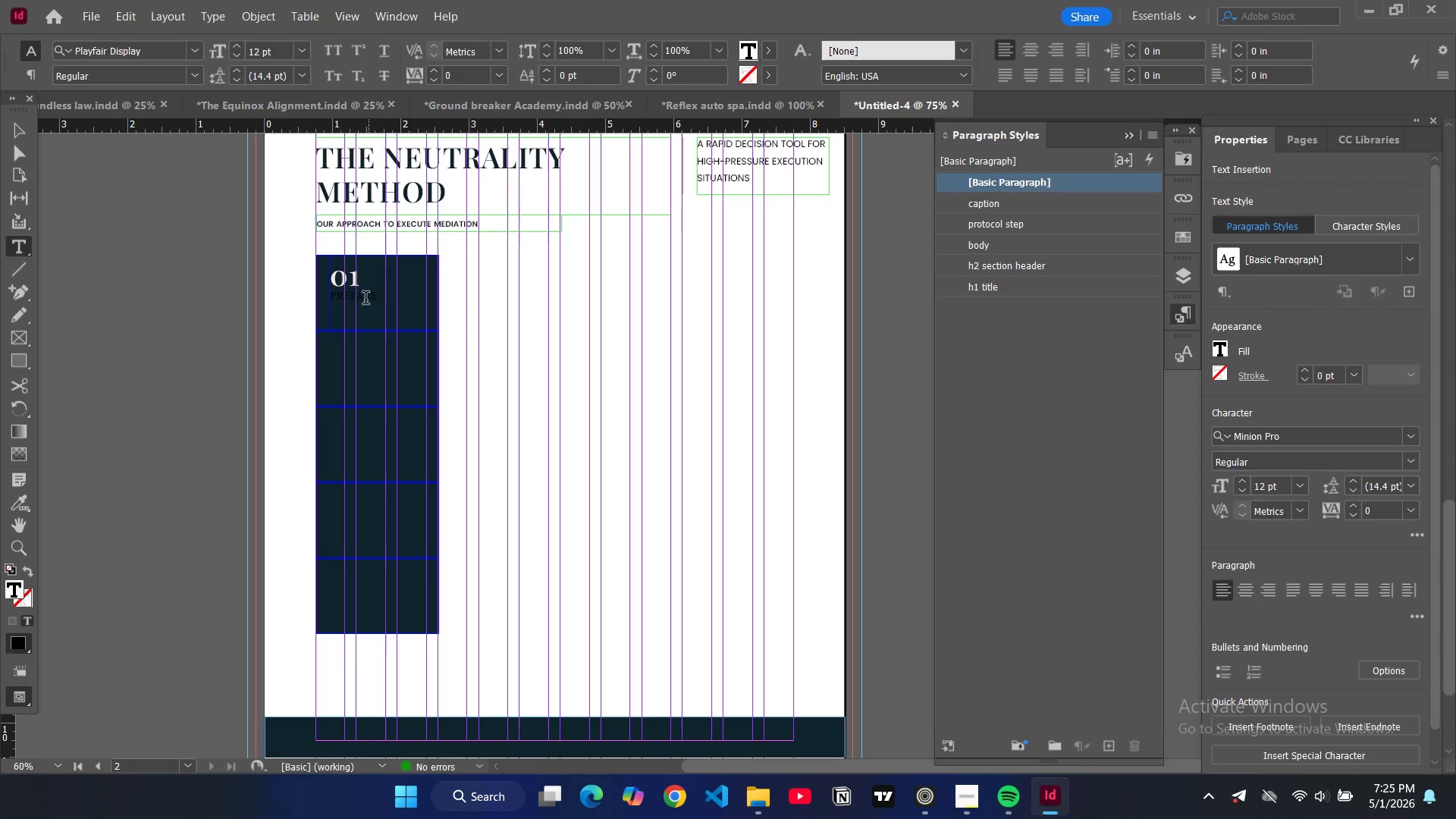 
triple_click([366, 300])
 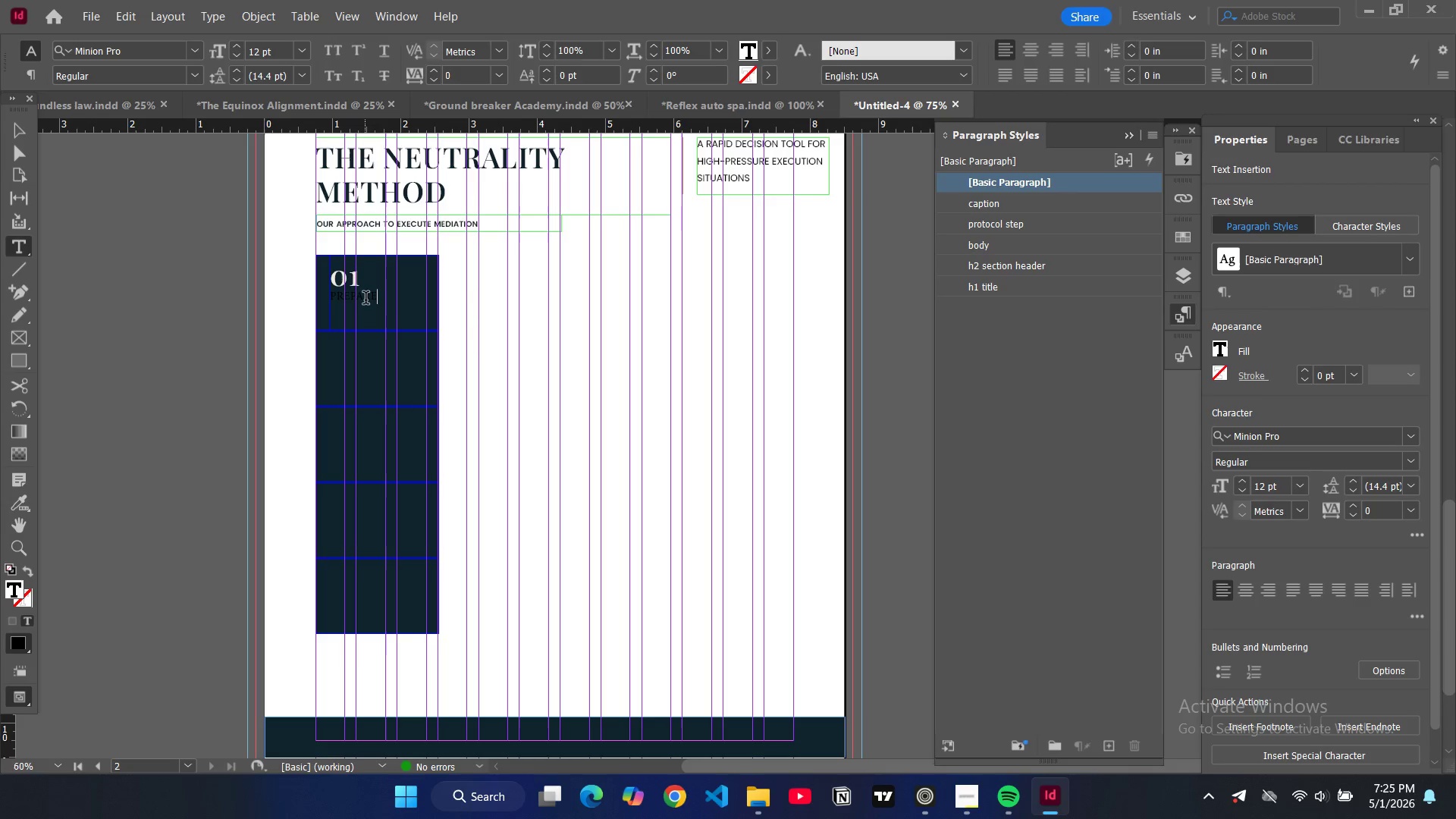 
triple_click([366, 300])
 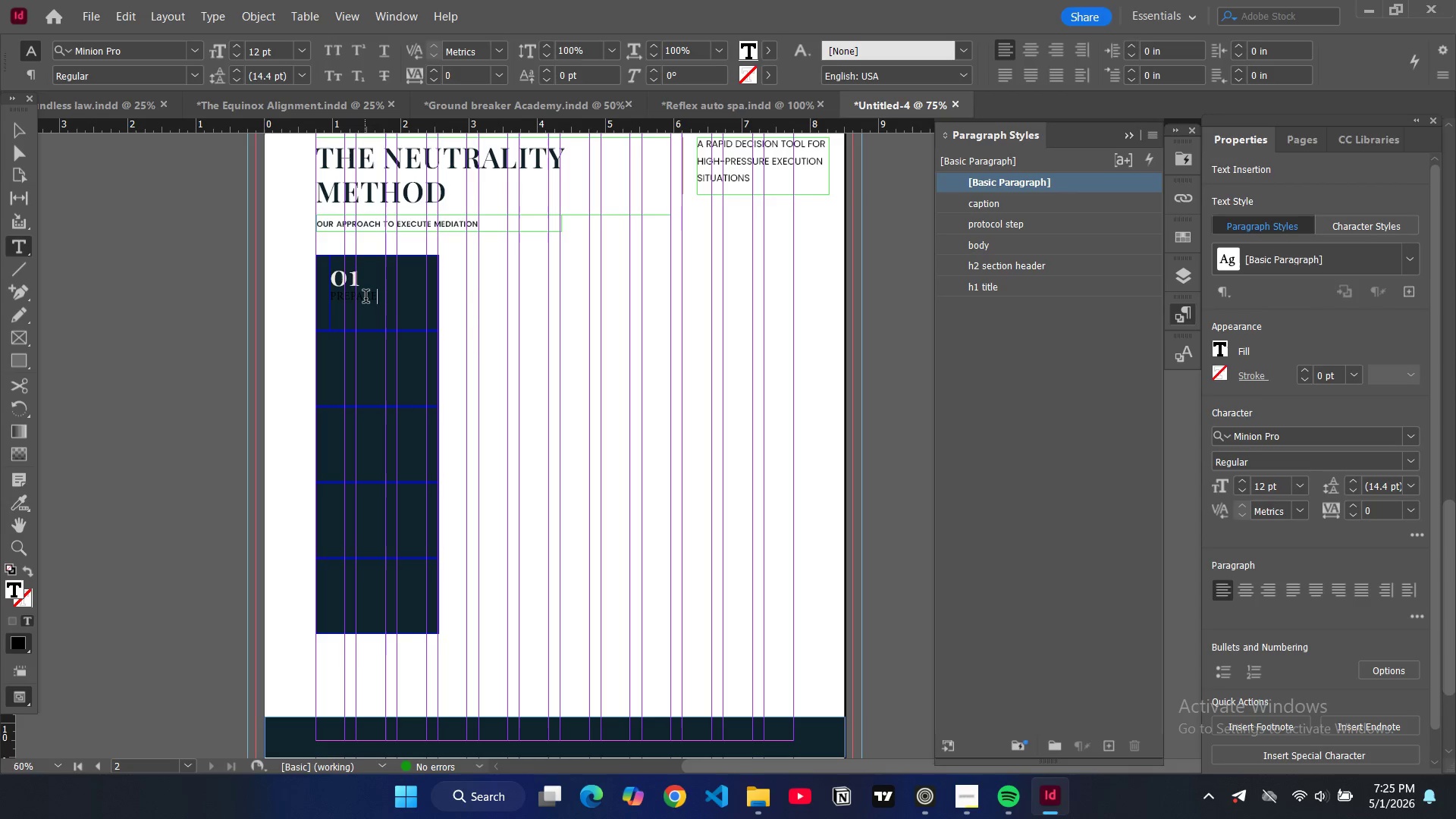 
triple_click([366, 298])
 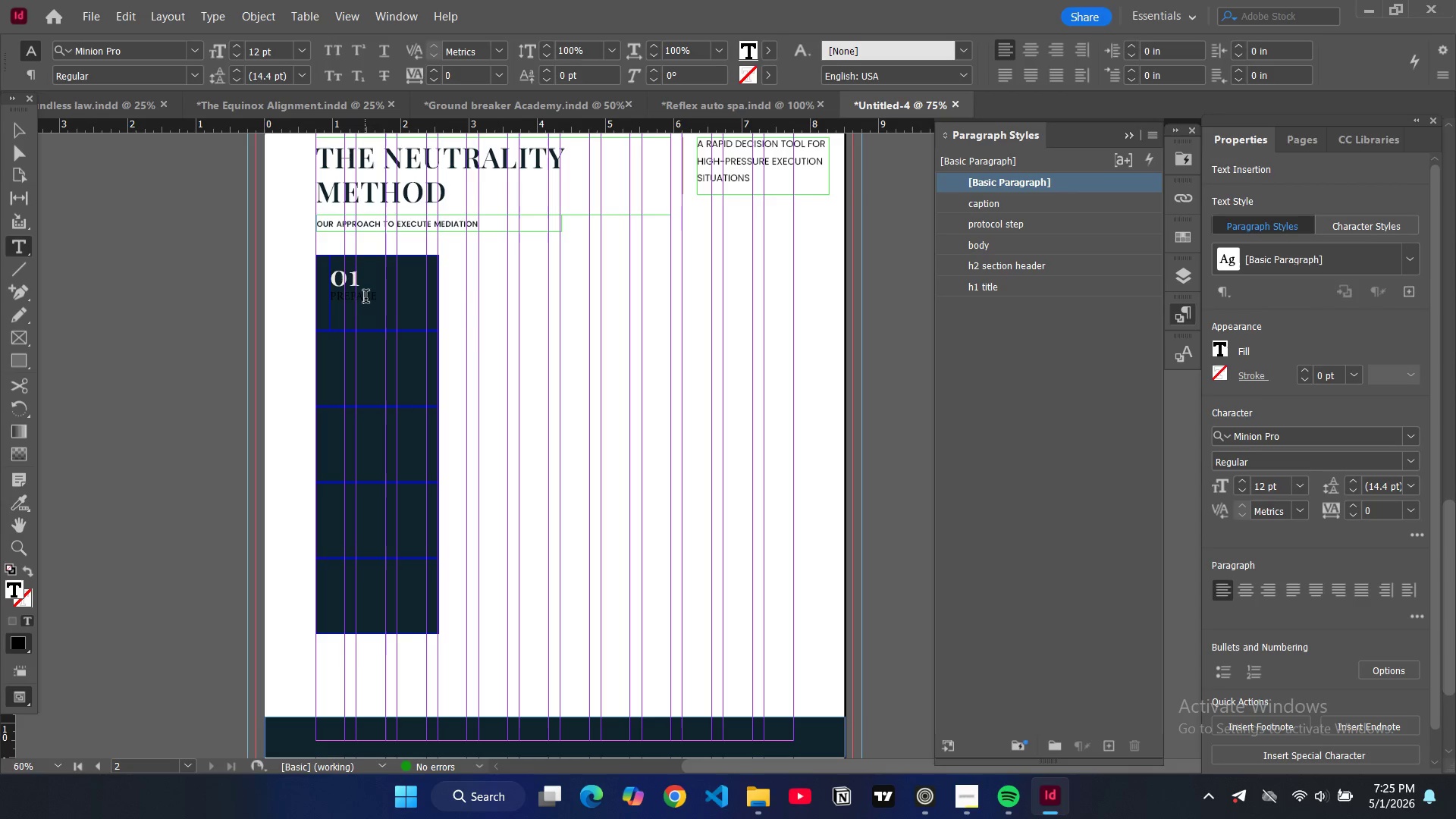 
triple_click([366, 298])
 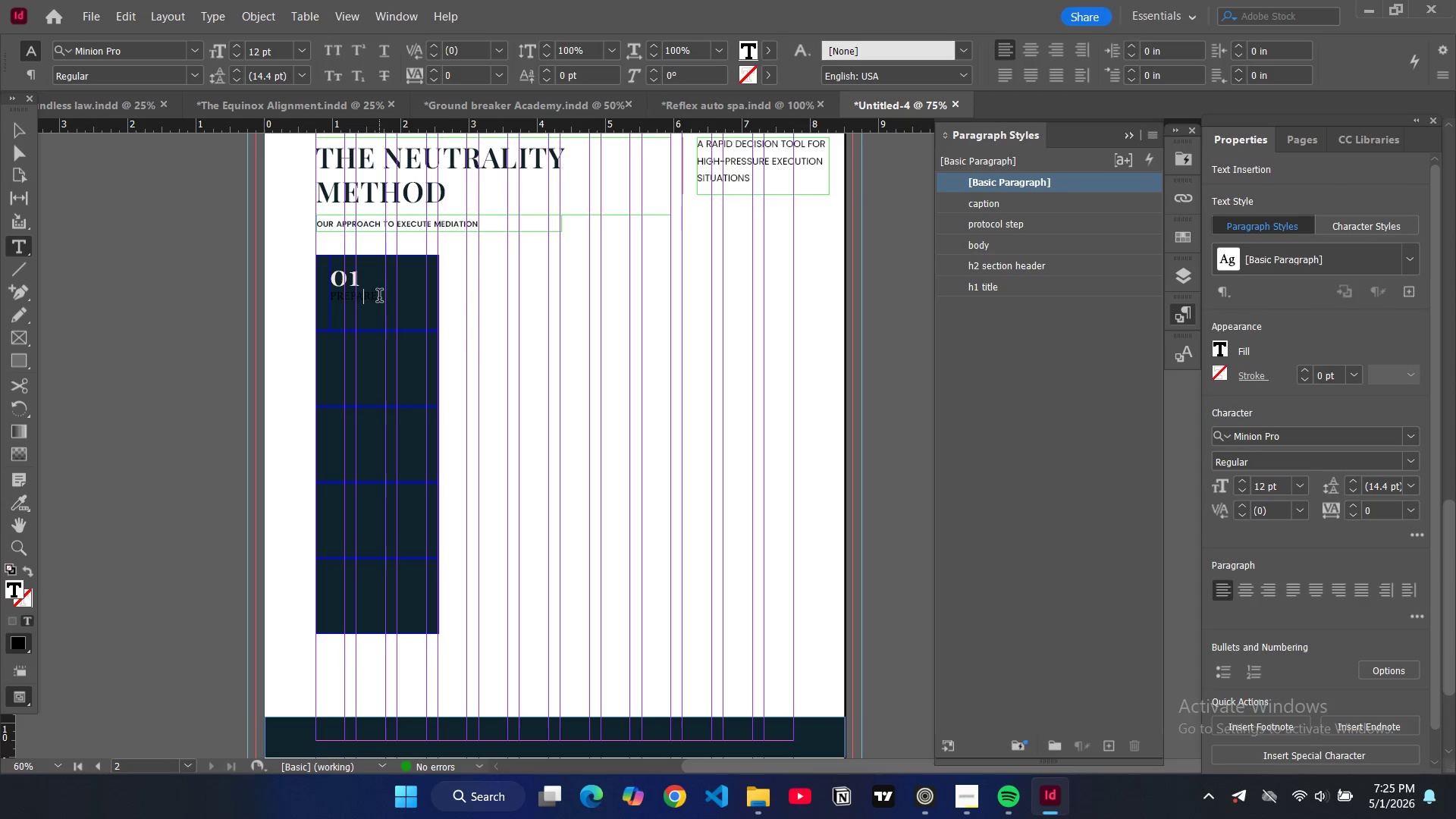 
left_click_drag(start_coordinate=[378, 297], to_coordinate=[318, 297])
 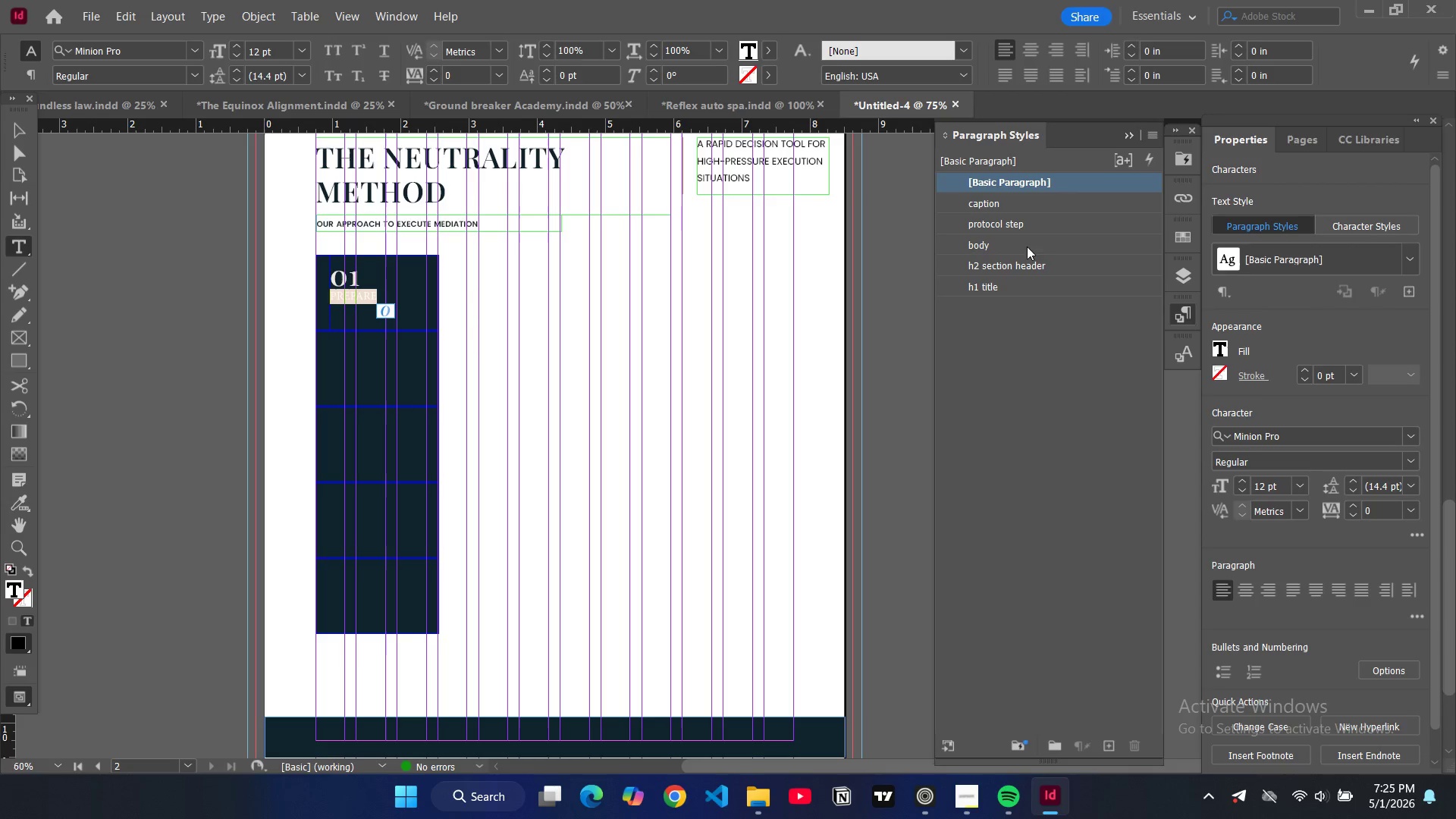 
left_click([1009, 224])
 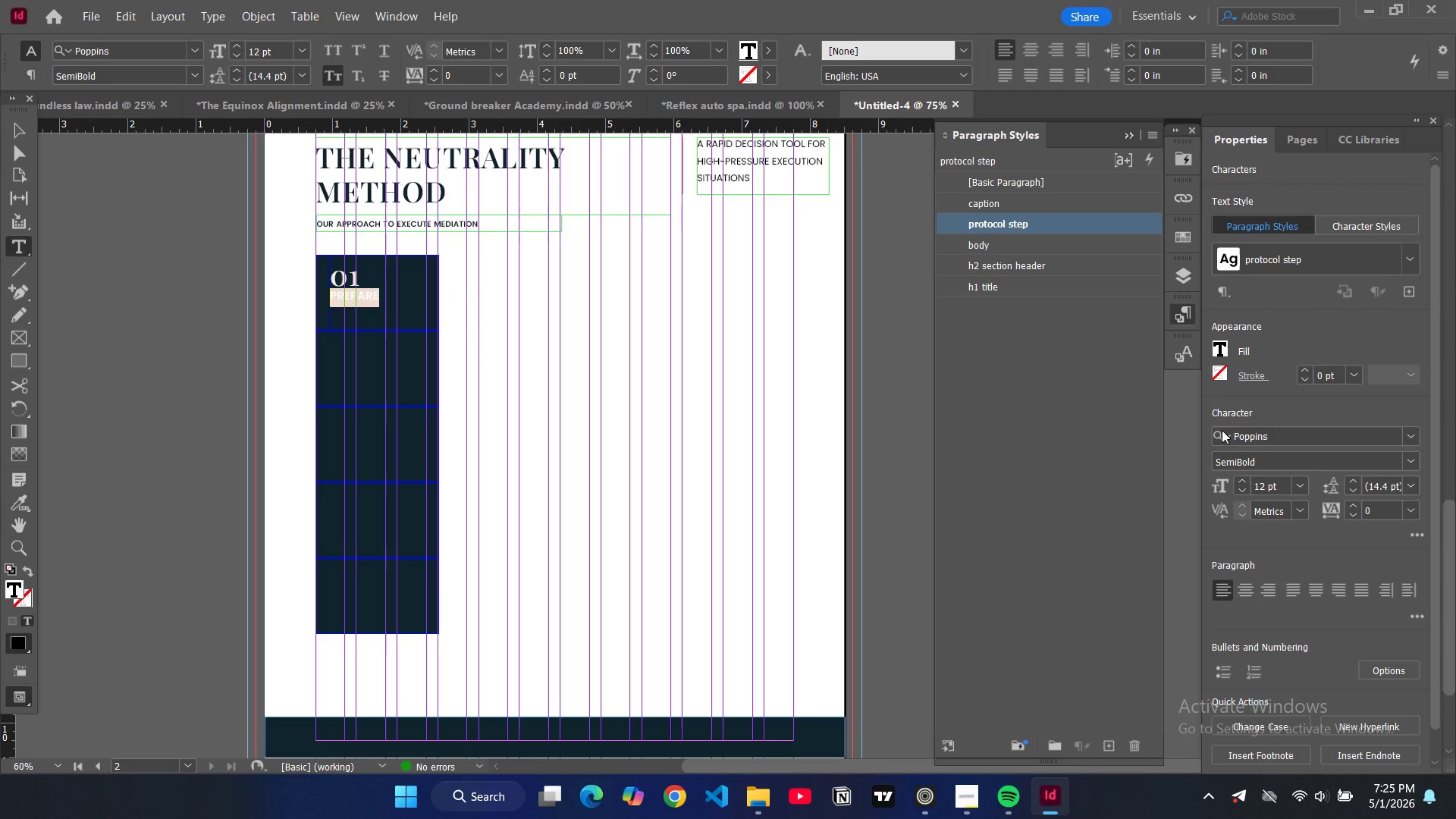 
double_click([1219, 344])
 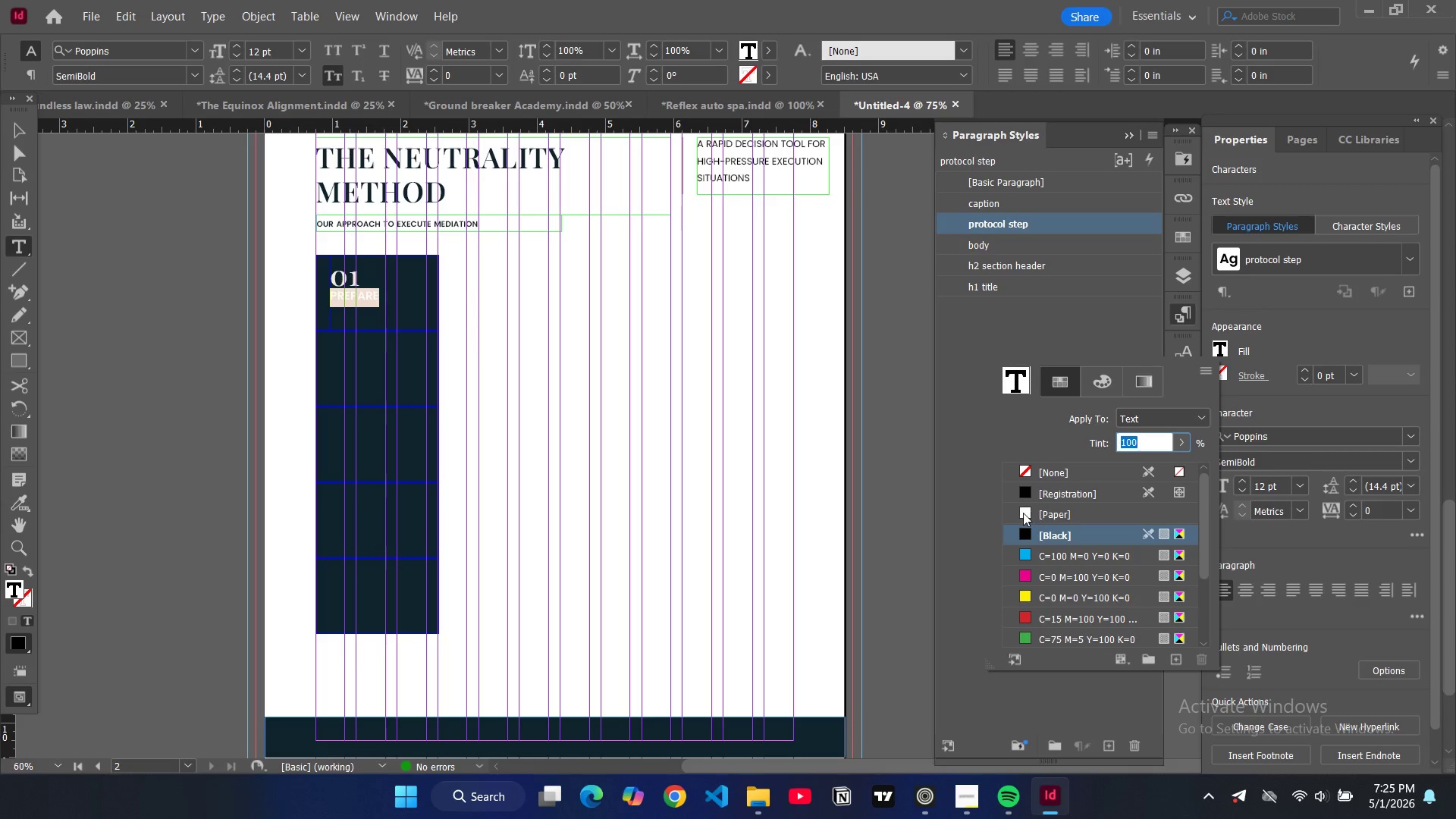 
scroll: coordinate [1040, 573], scroll_direction: down, amount: 6.0
 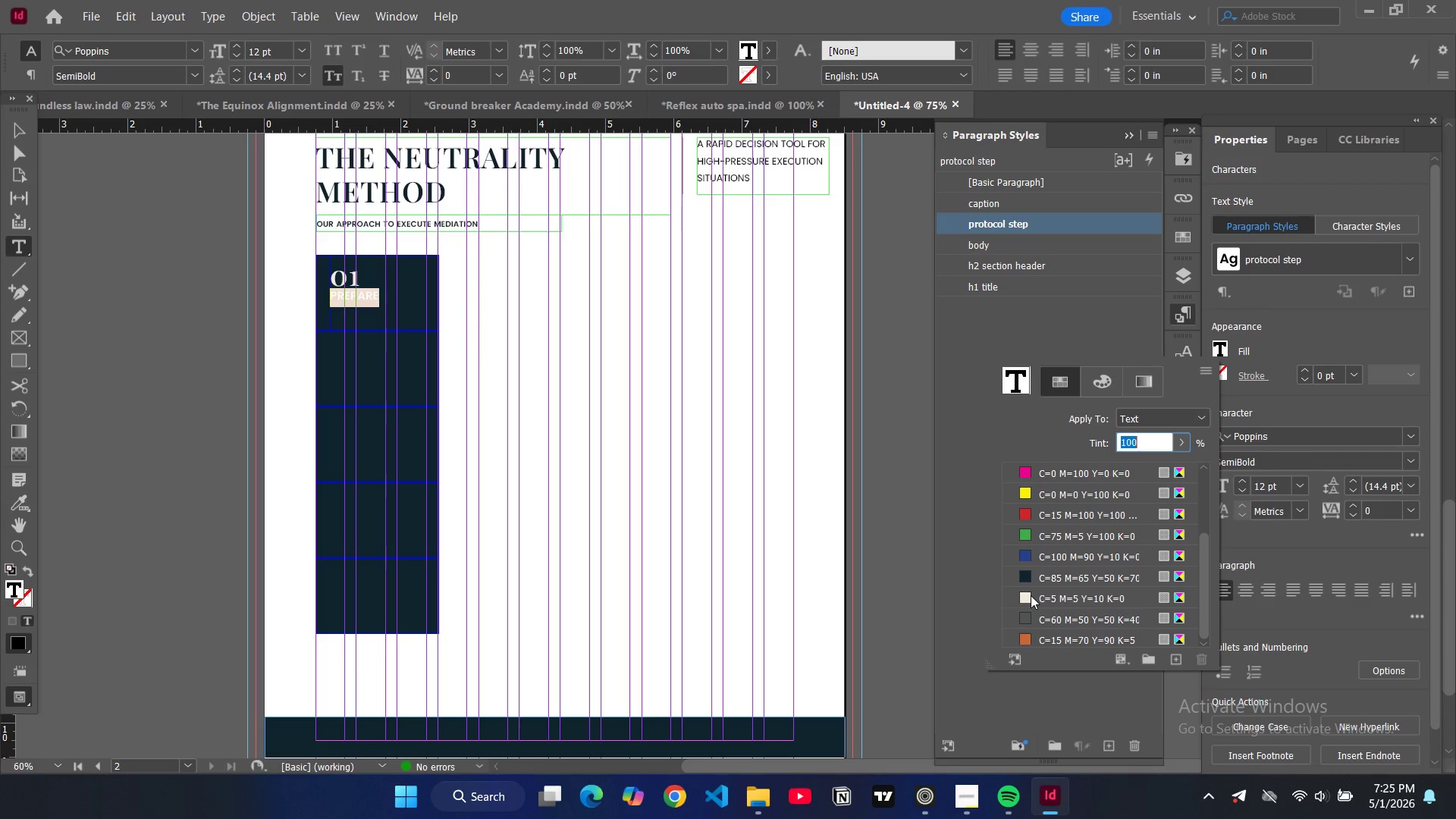 
left_click([1031, 595])
 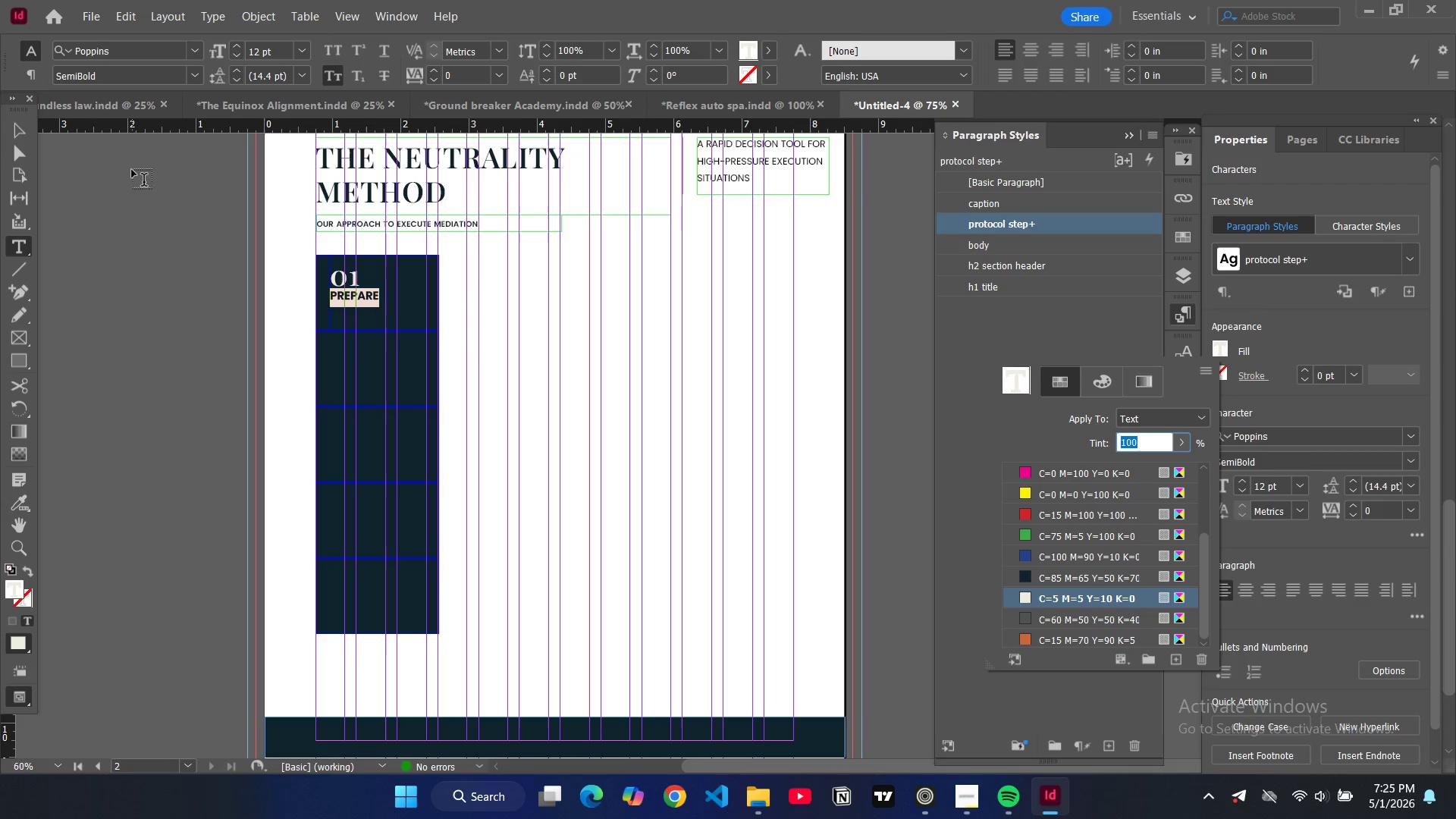 
double_click([202, 233])
 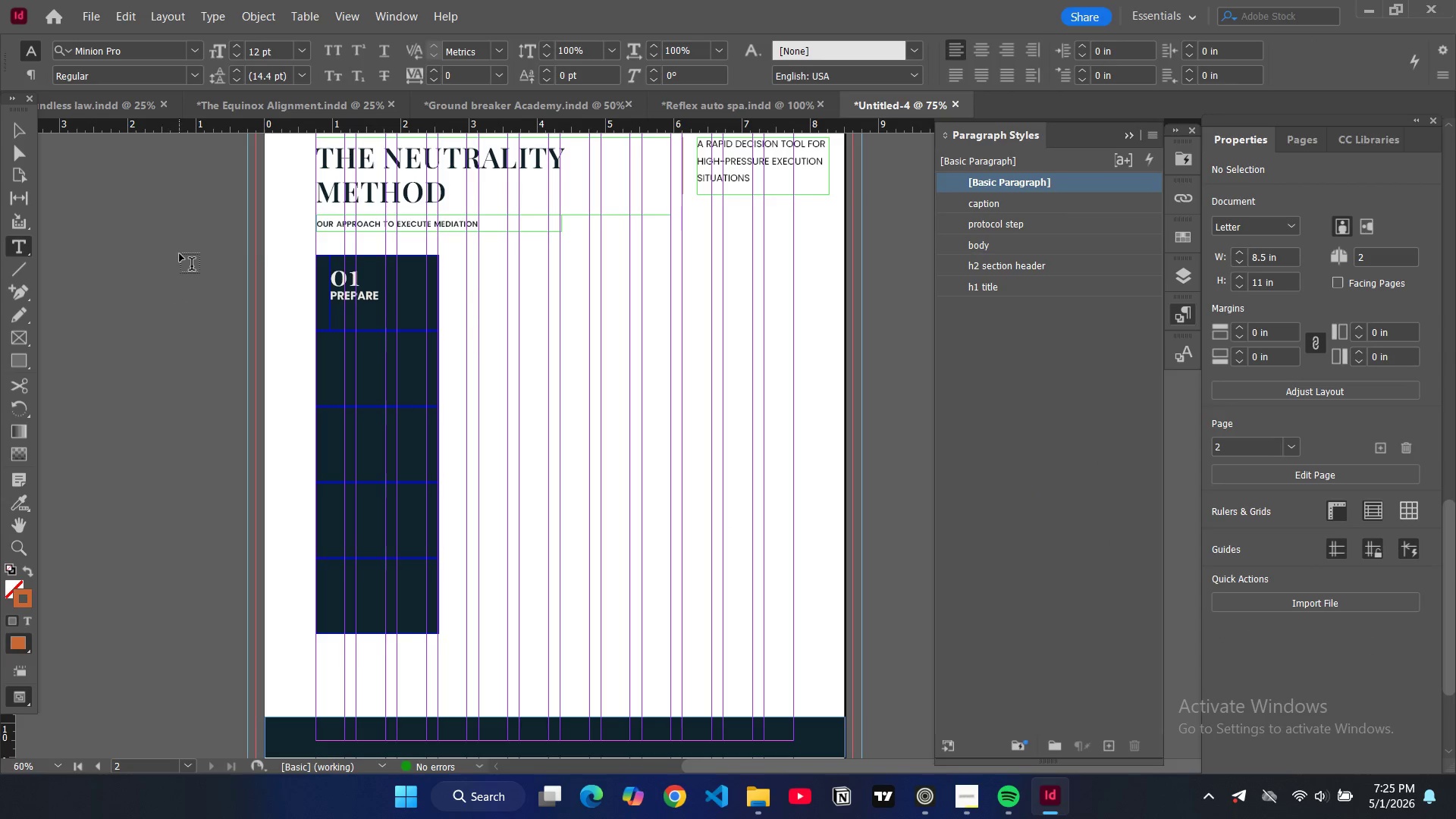 
type(WW)
 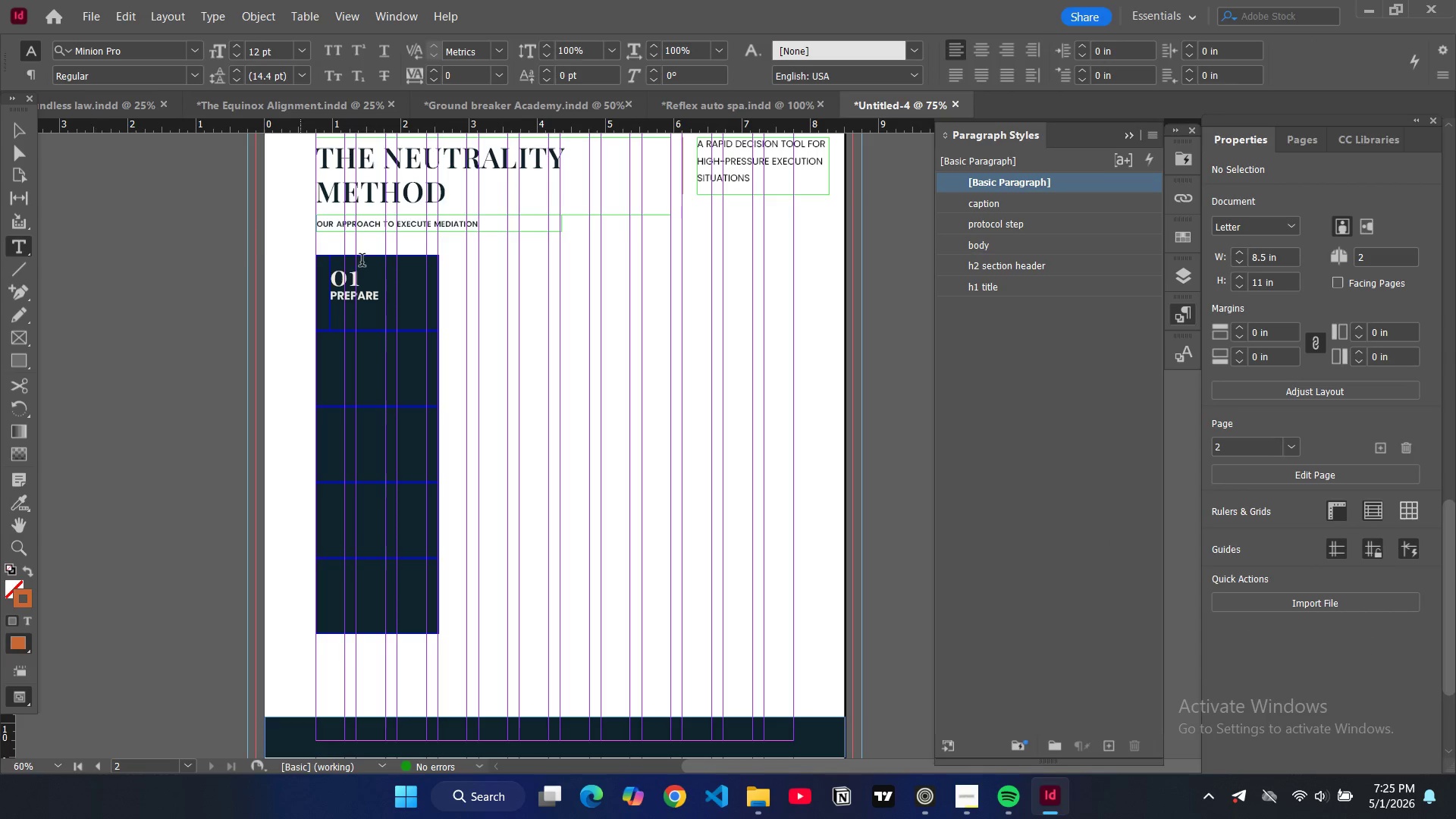 
left_click([361, 285])
 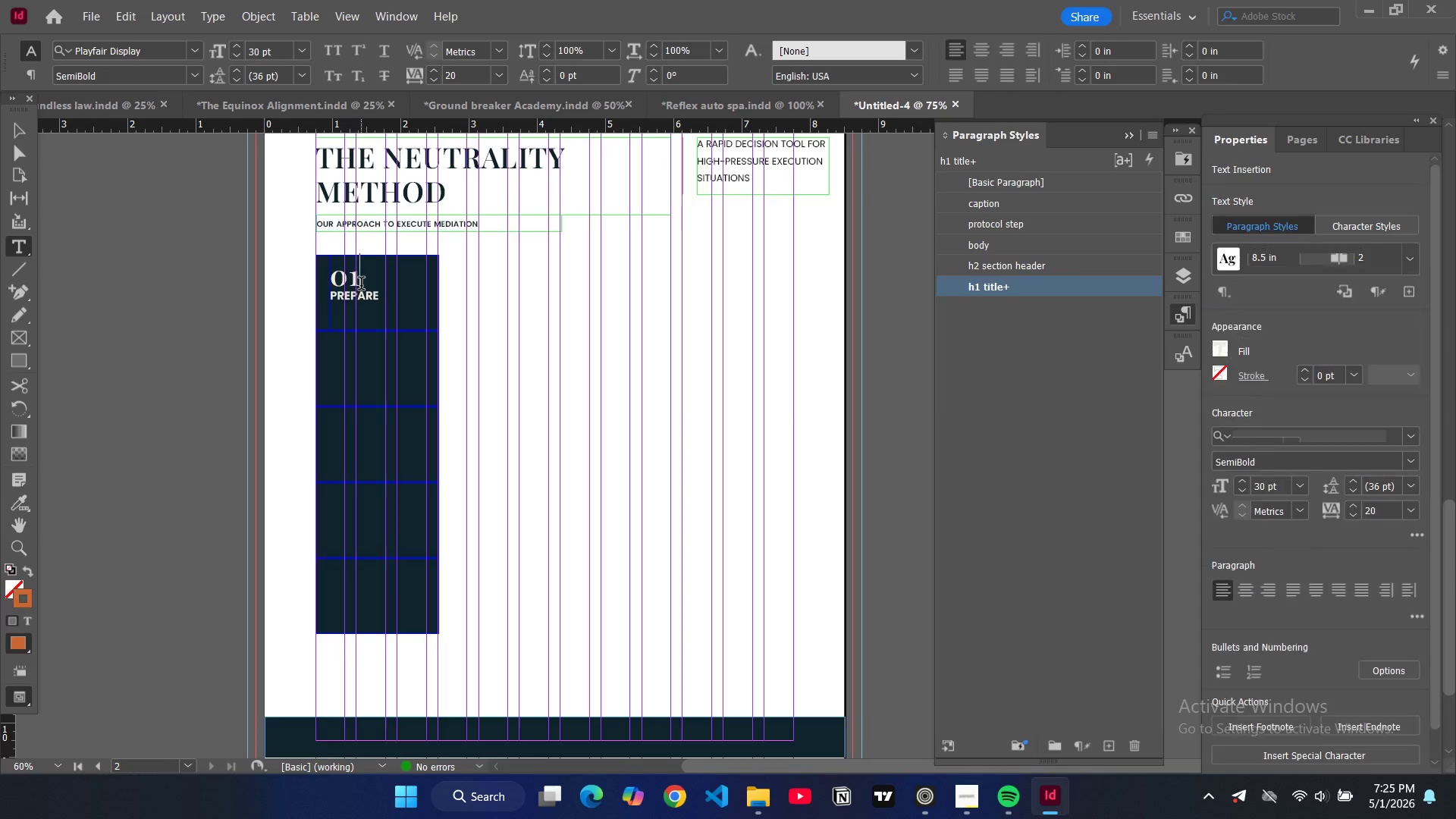 
key(Enter)
 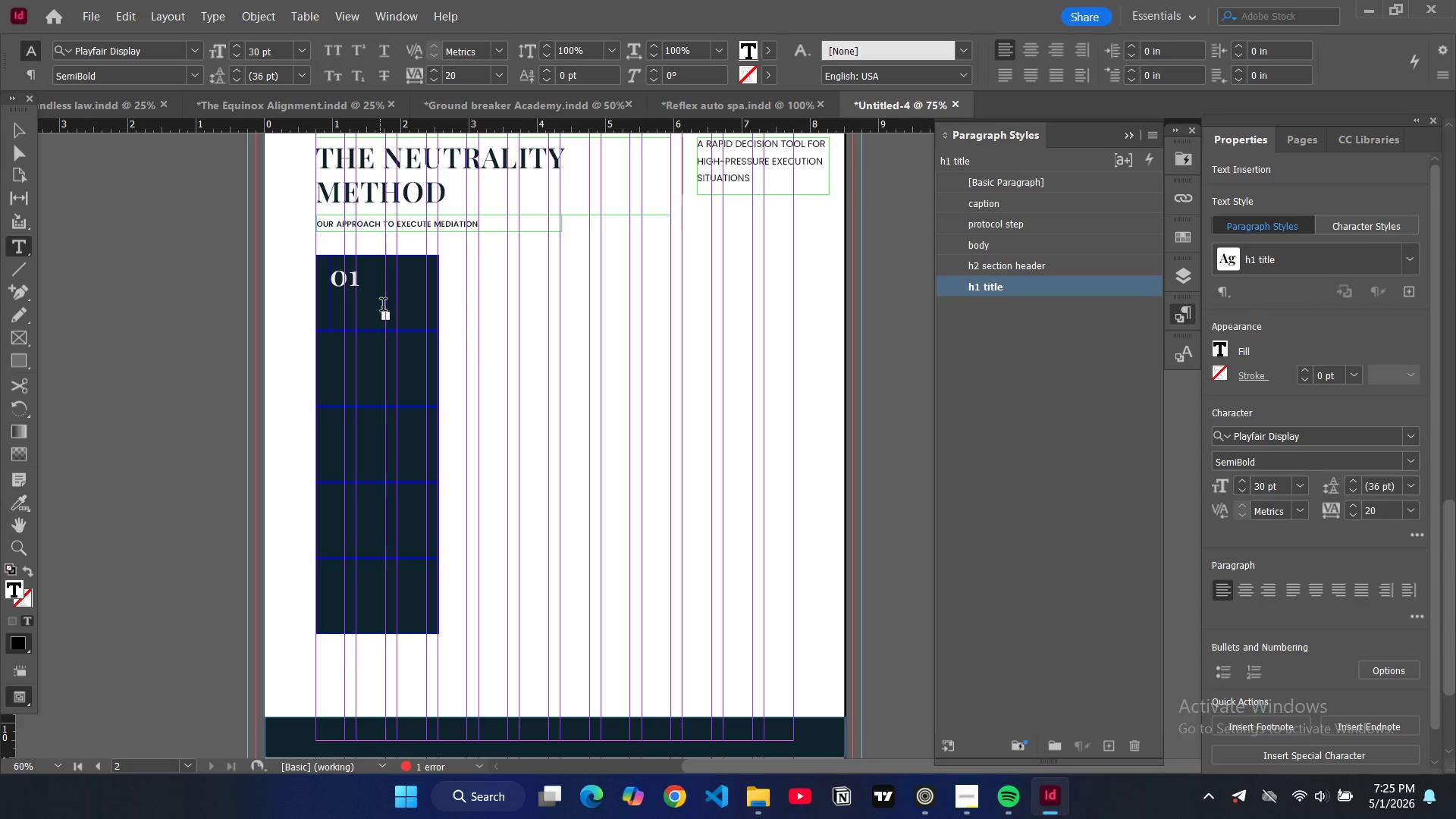 
hold_key(key=ControlLeft, duration=0.33)
 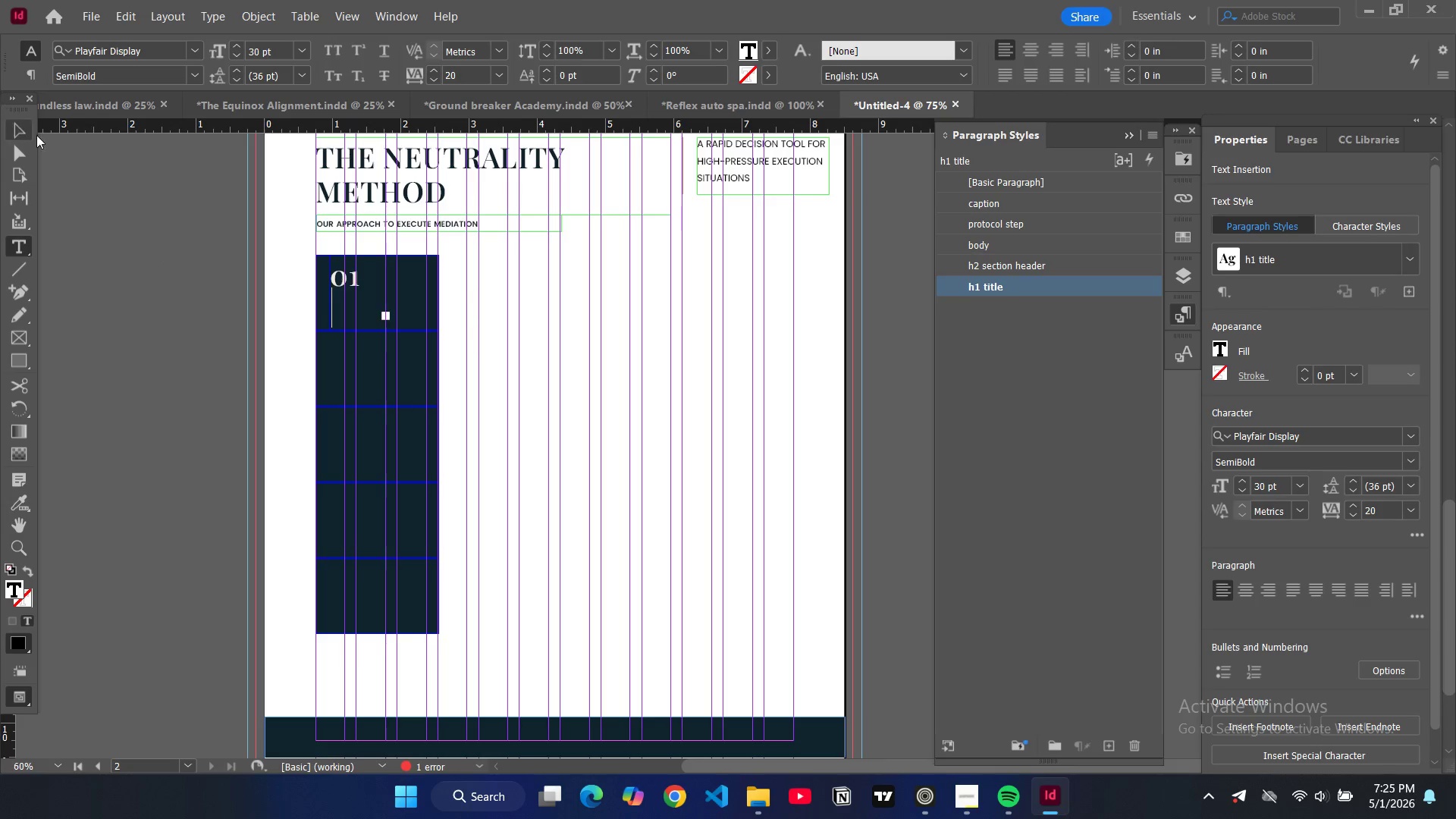 
key(Control+Z)
 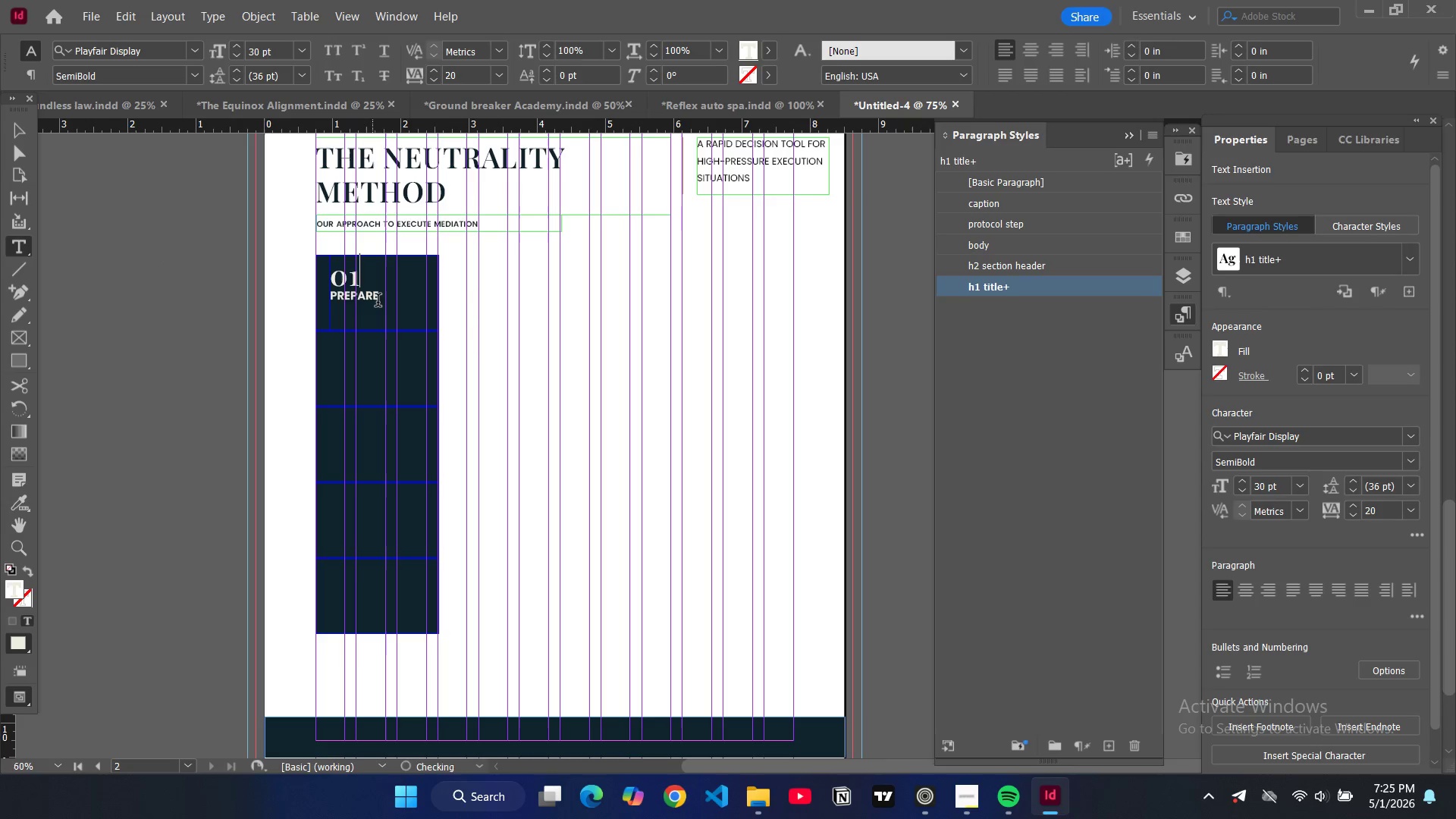 
left_click_drag(start_coordinate=[382, 302], to_coordinate=[333, 275])
 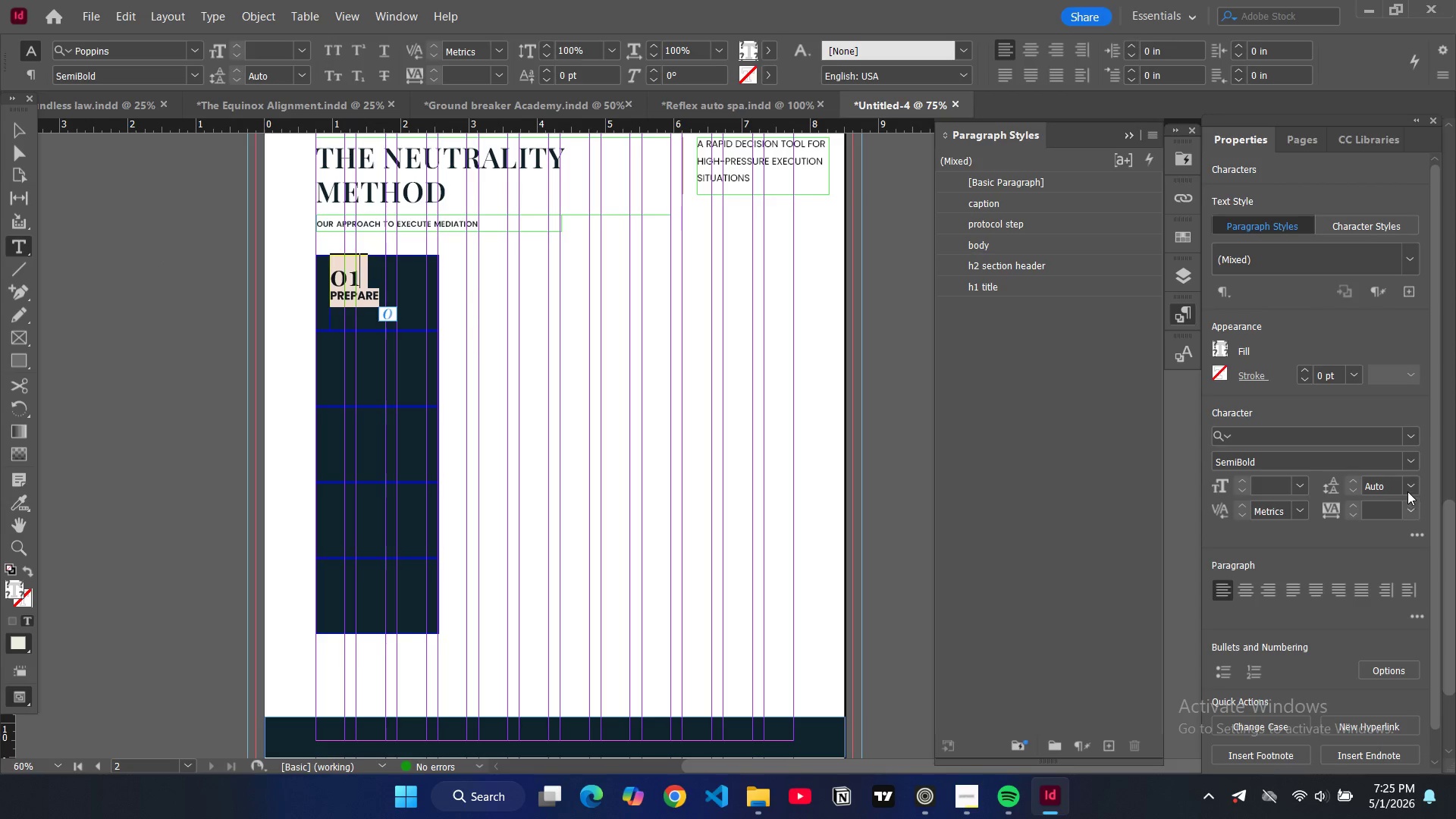 
left_click([1407, 488])
 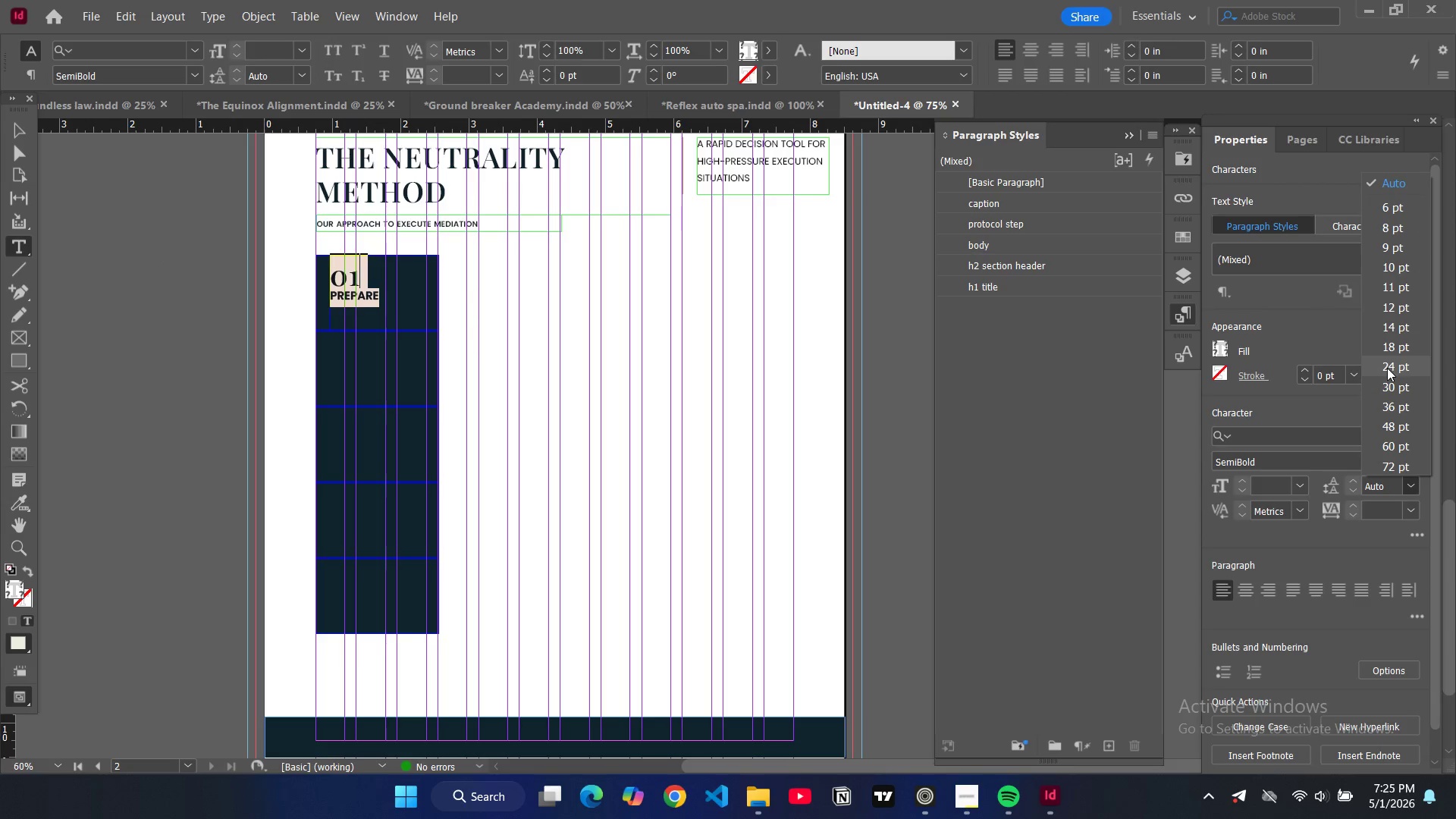 
left_click([1387, 368])
 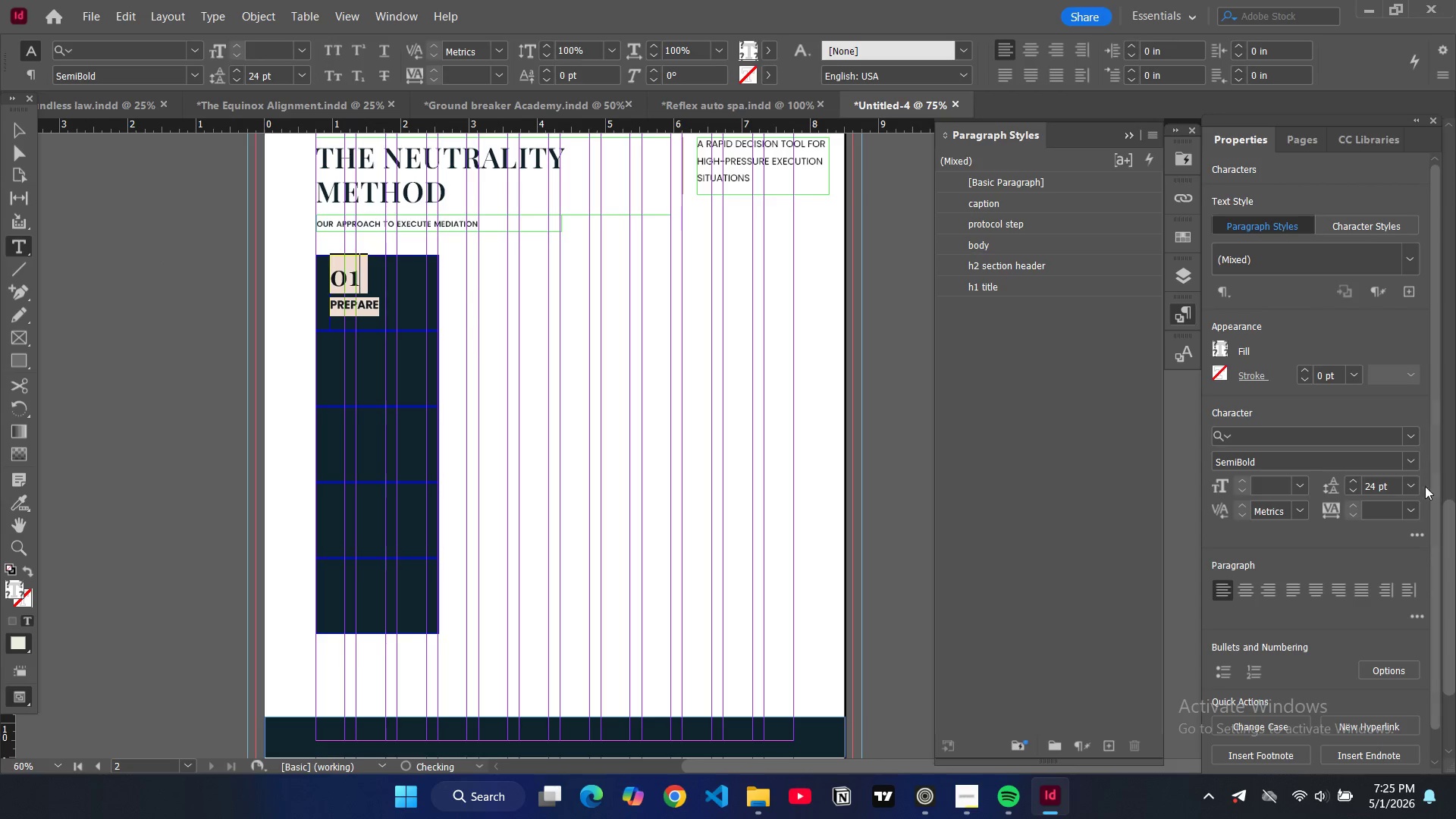 
left_click([1413, 485])
 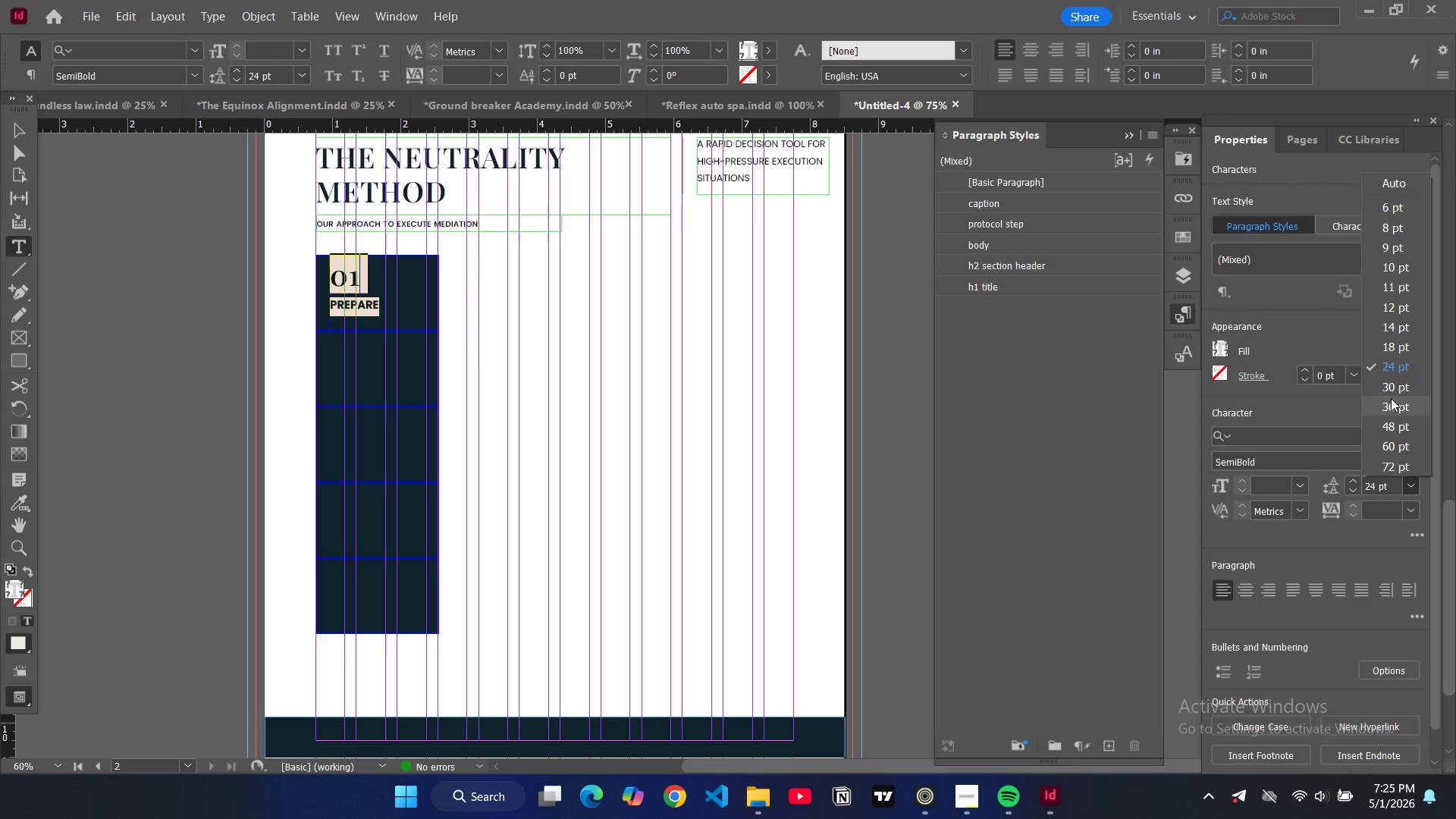 
left_click([1391, 398])
 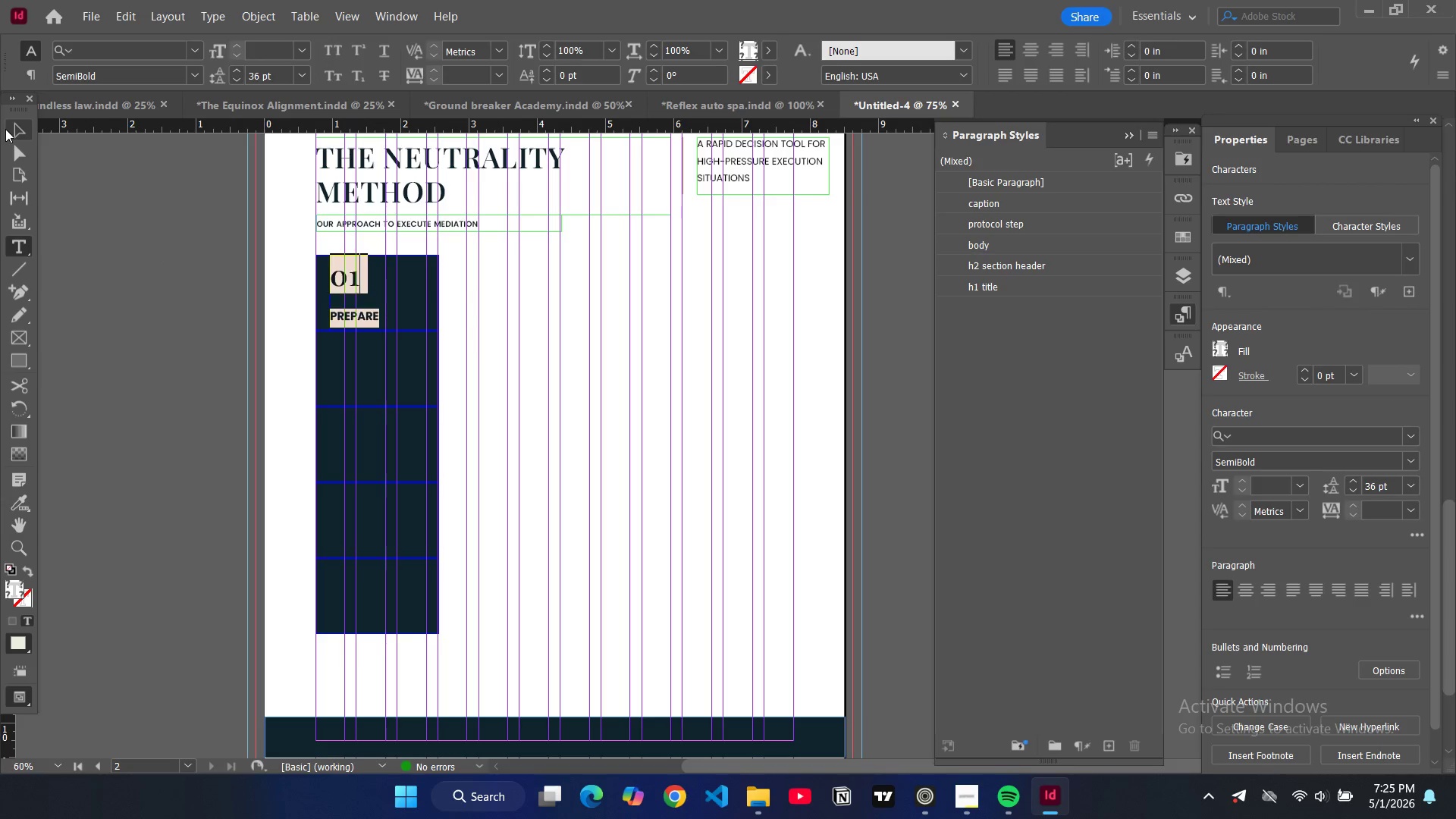 
double_click([117, 231])
 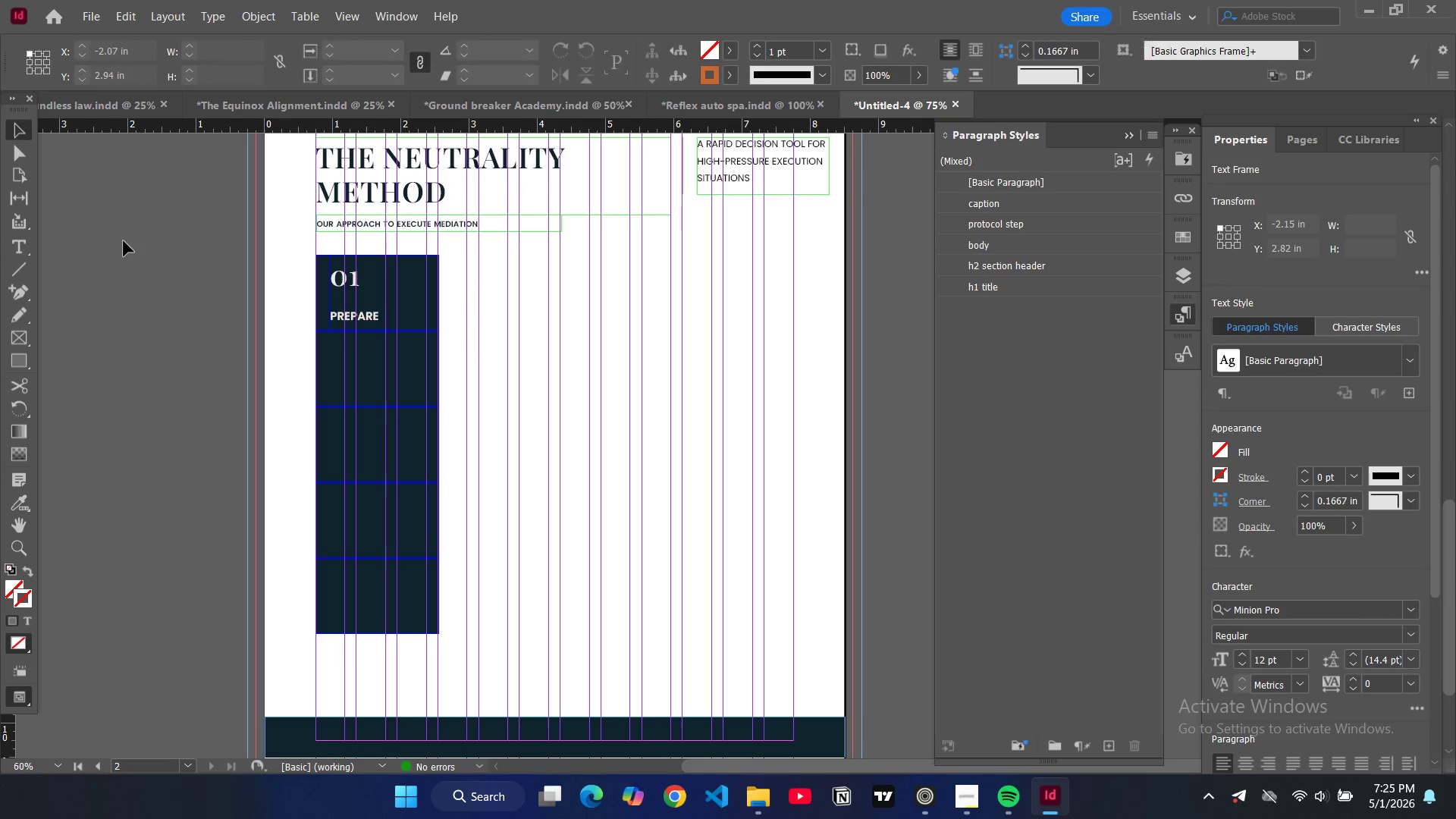 
key(W)
 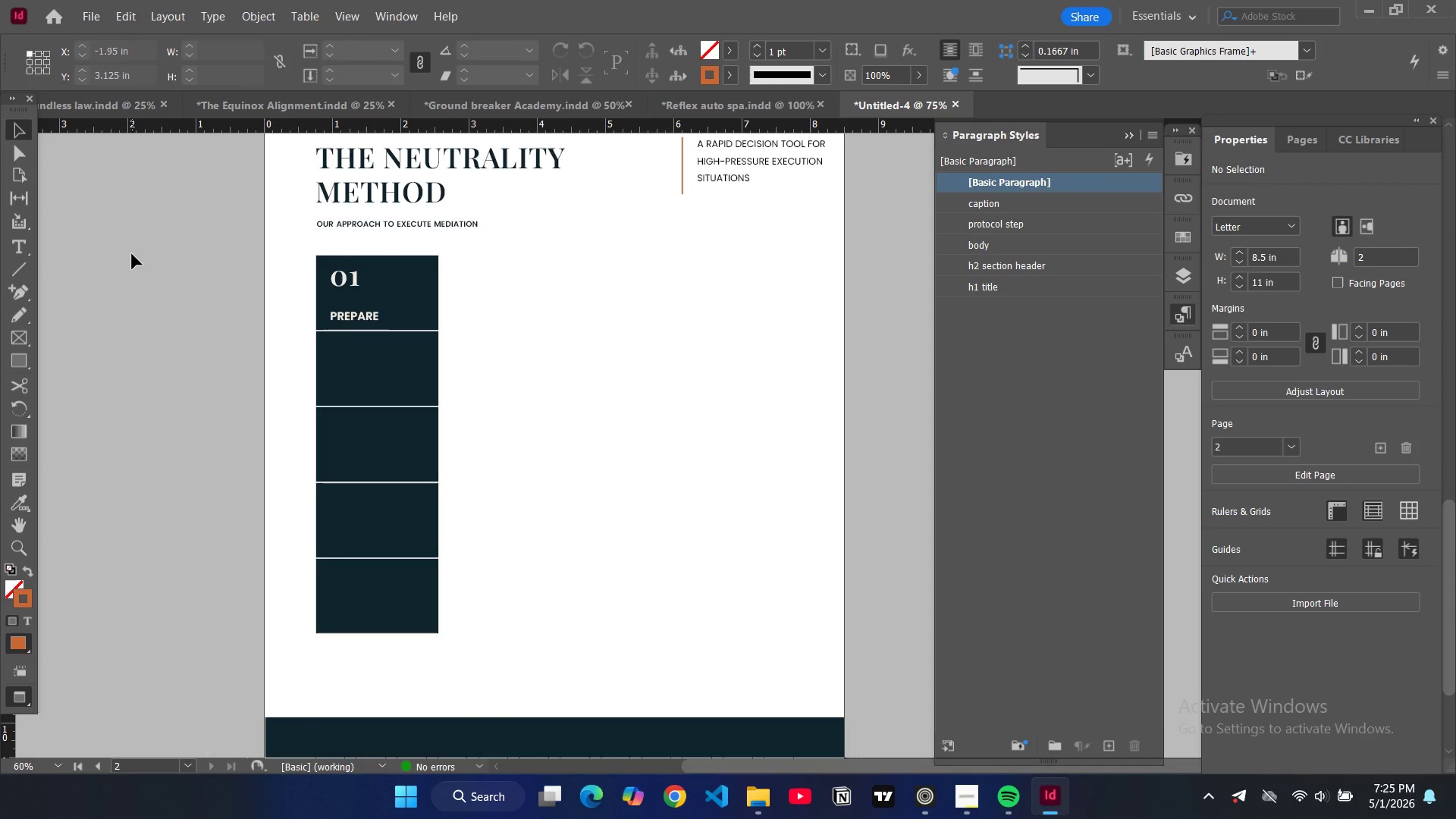 
key(W)
 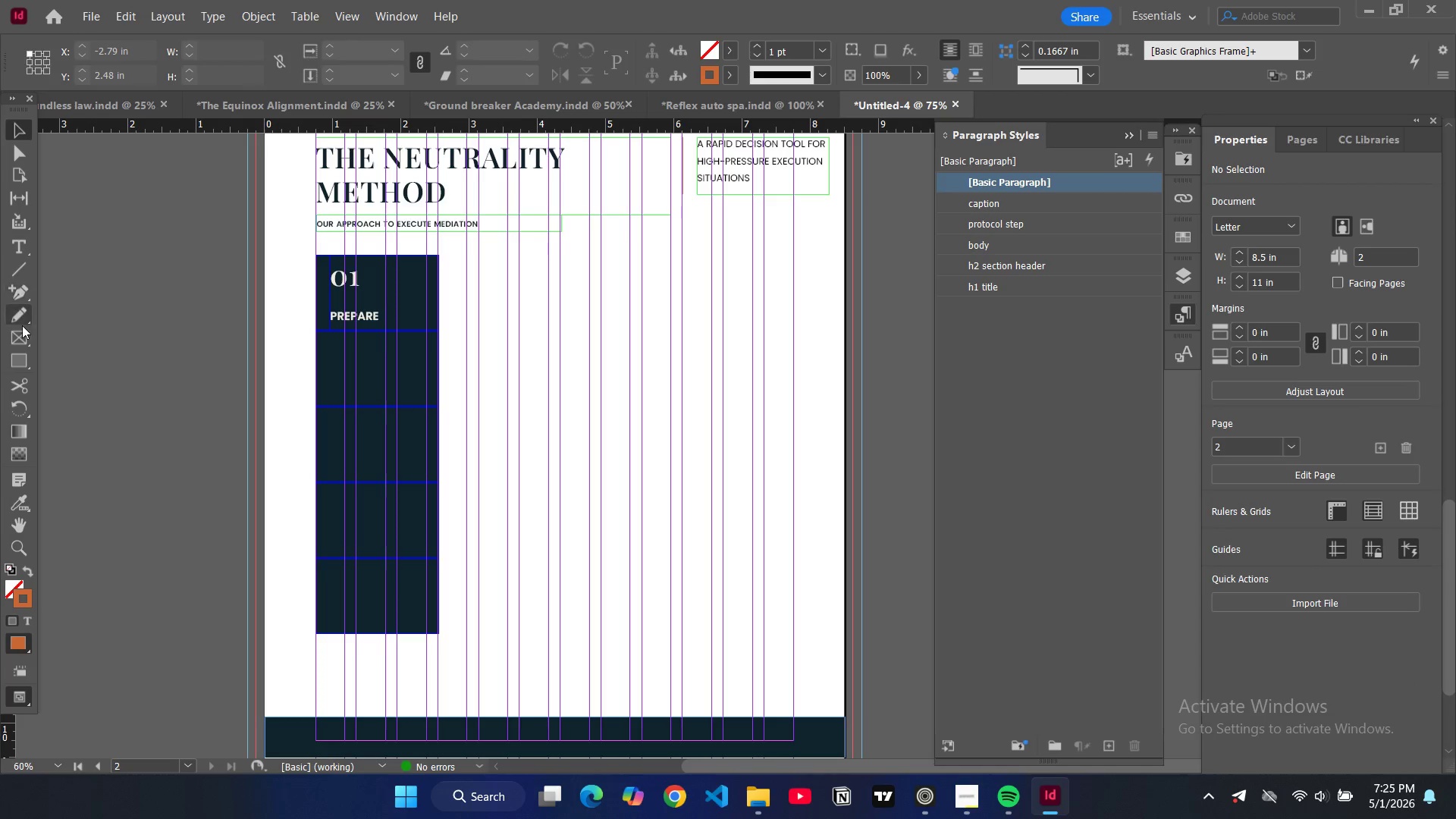 
left_click([20, 356])
 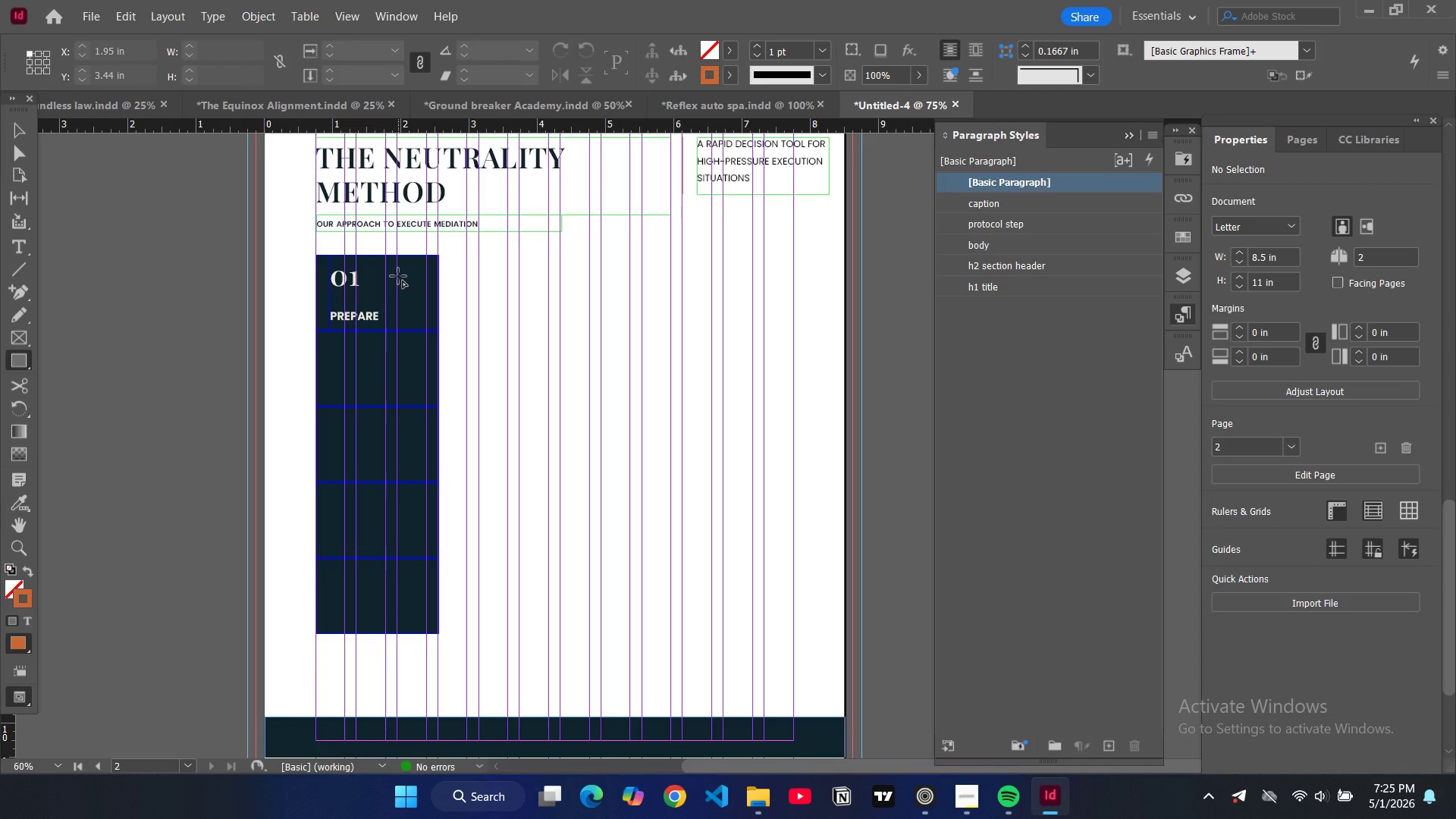 
left_click_drag(start_coordinate=[398, 276], to_coordinate=[426, 305])
 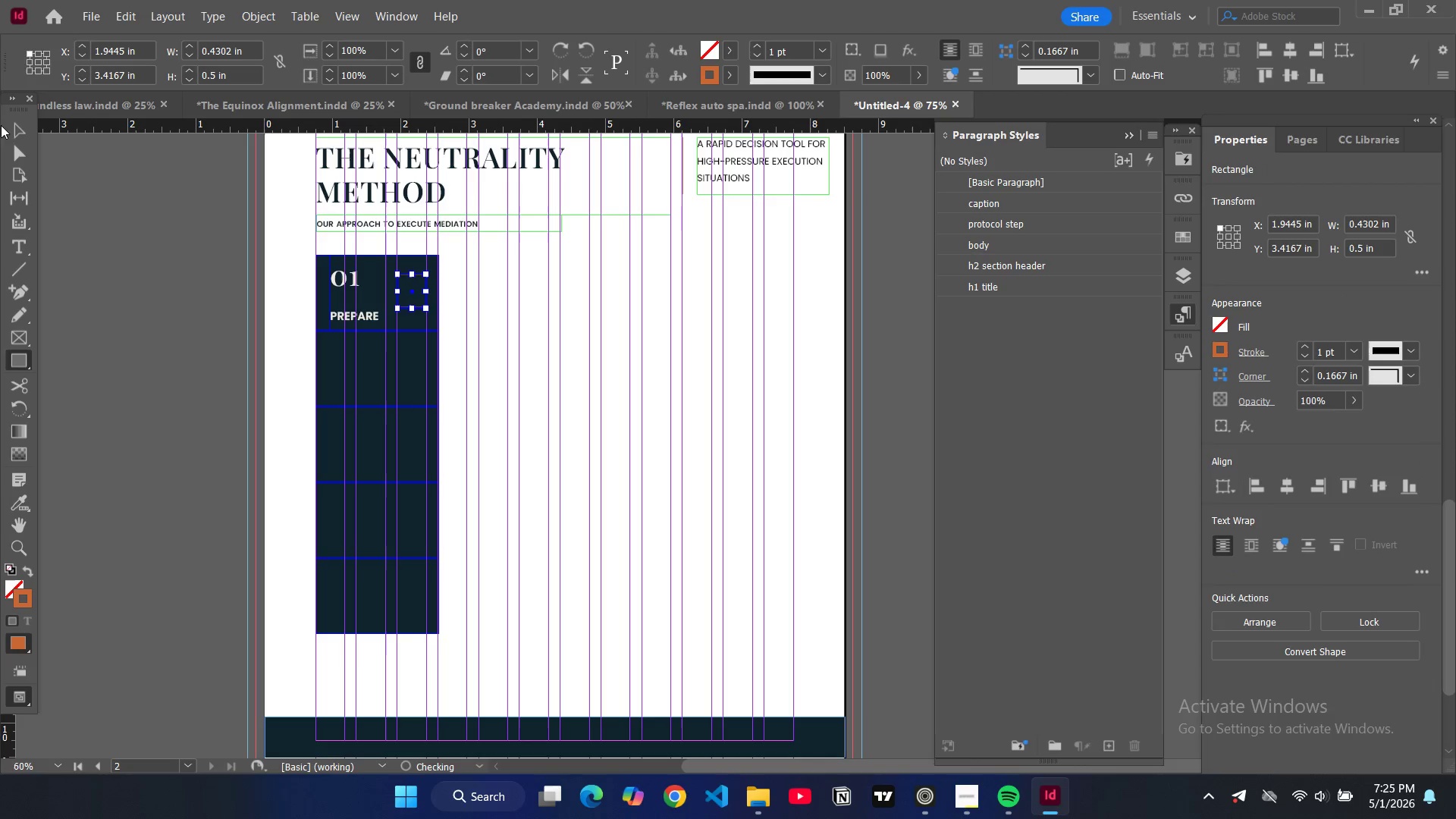 
left_click([19, 130])
 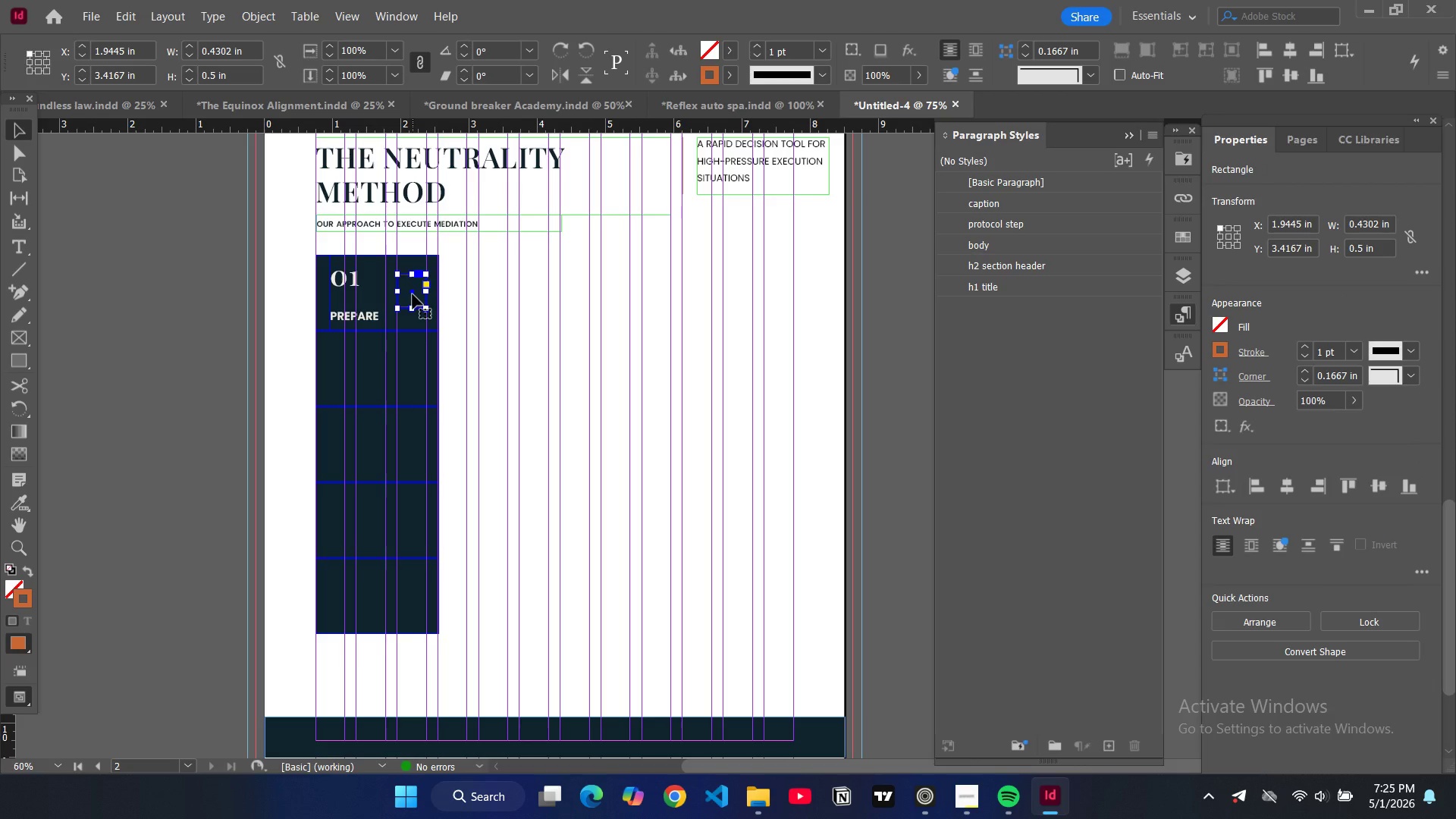 
key(Control+ControlLeft)
 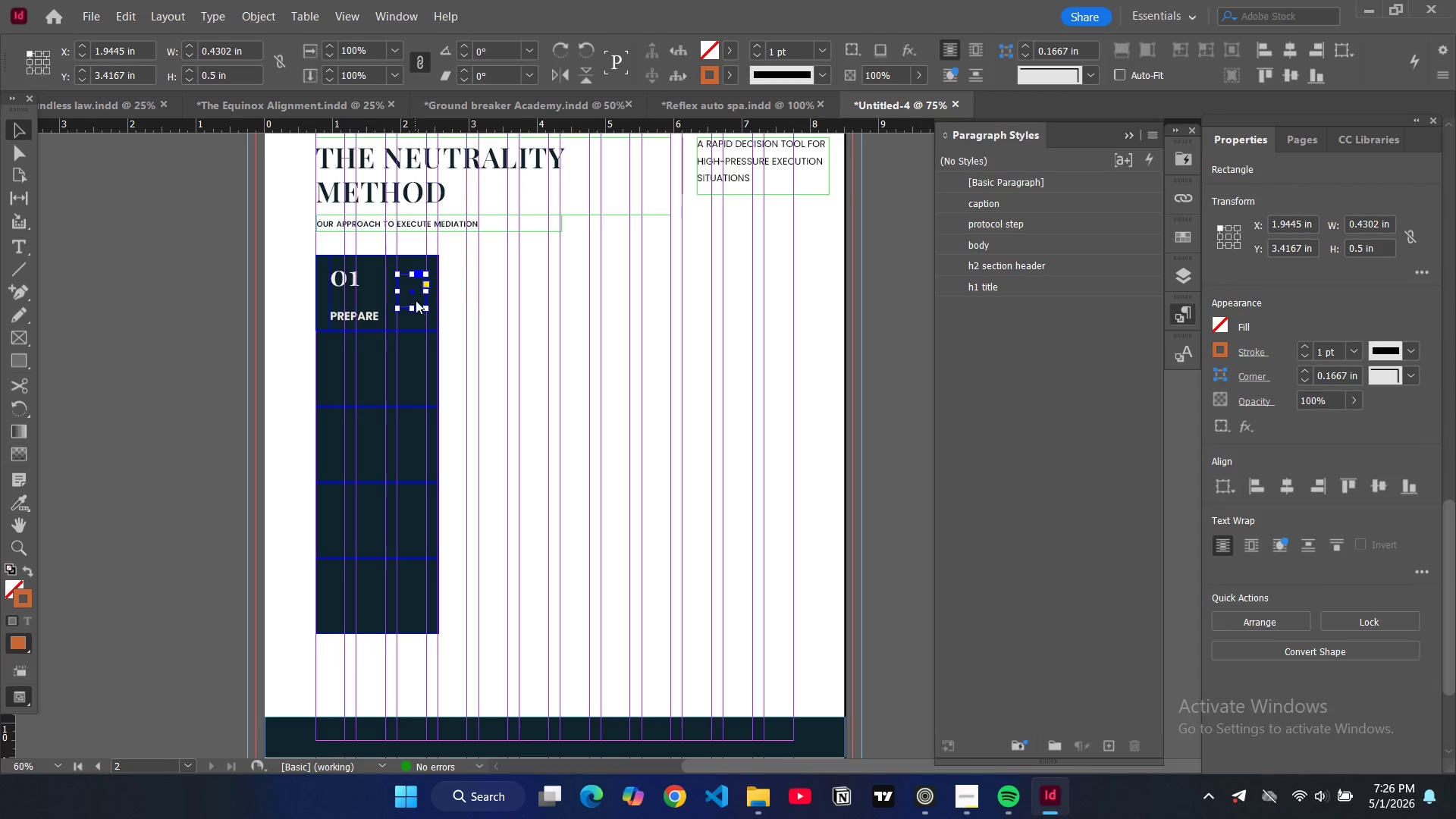 
key(Control+D)
 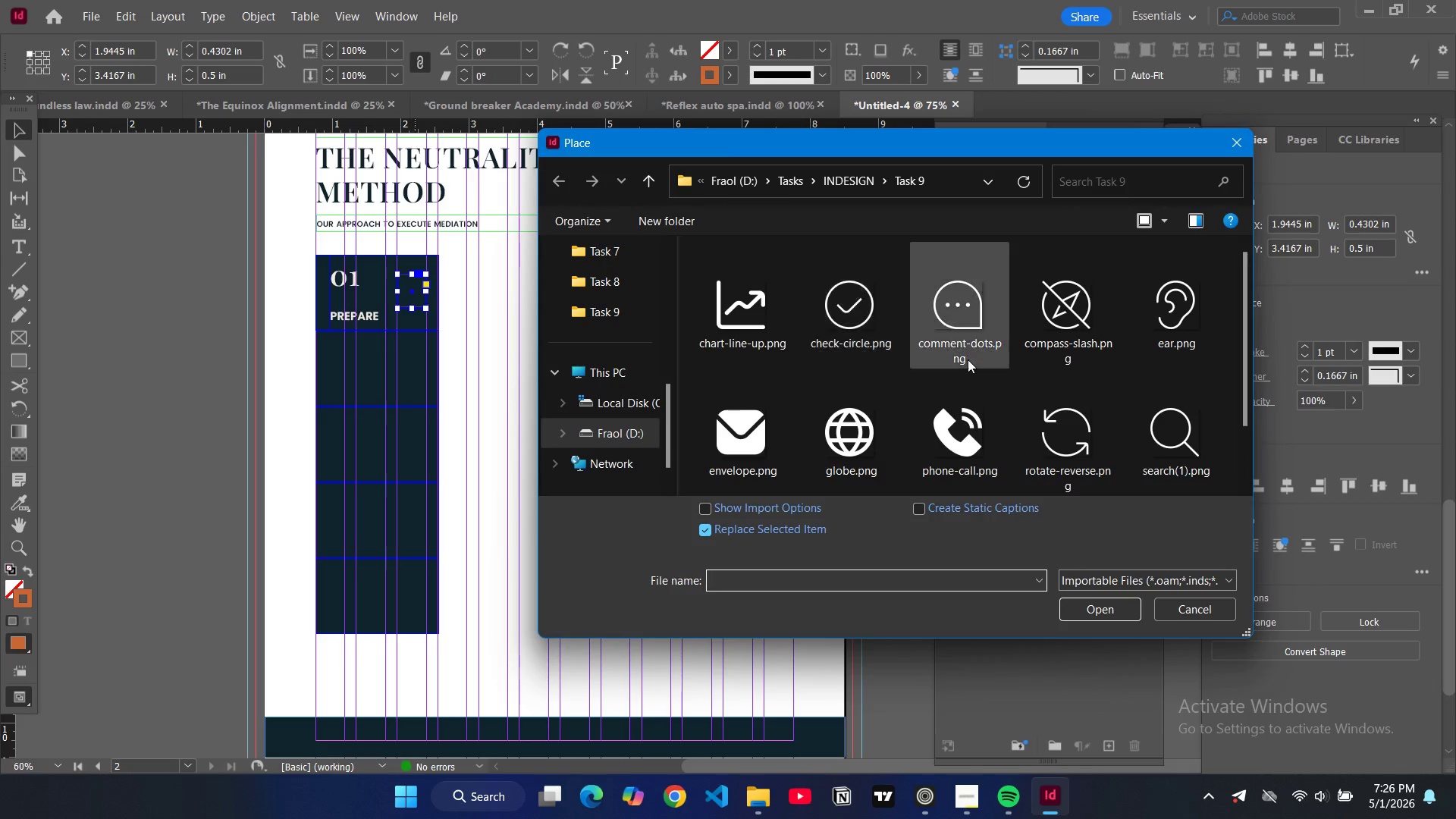 
left_click([1084, 319])
 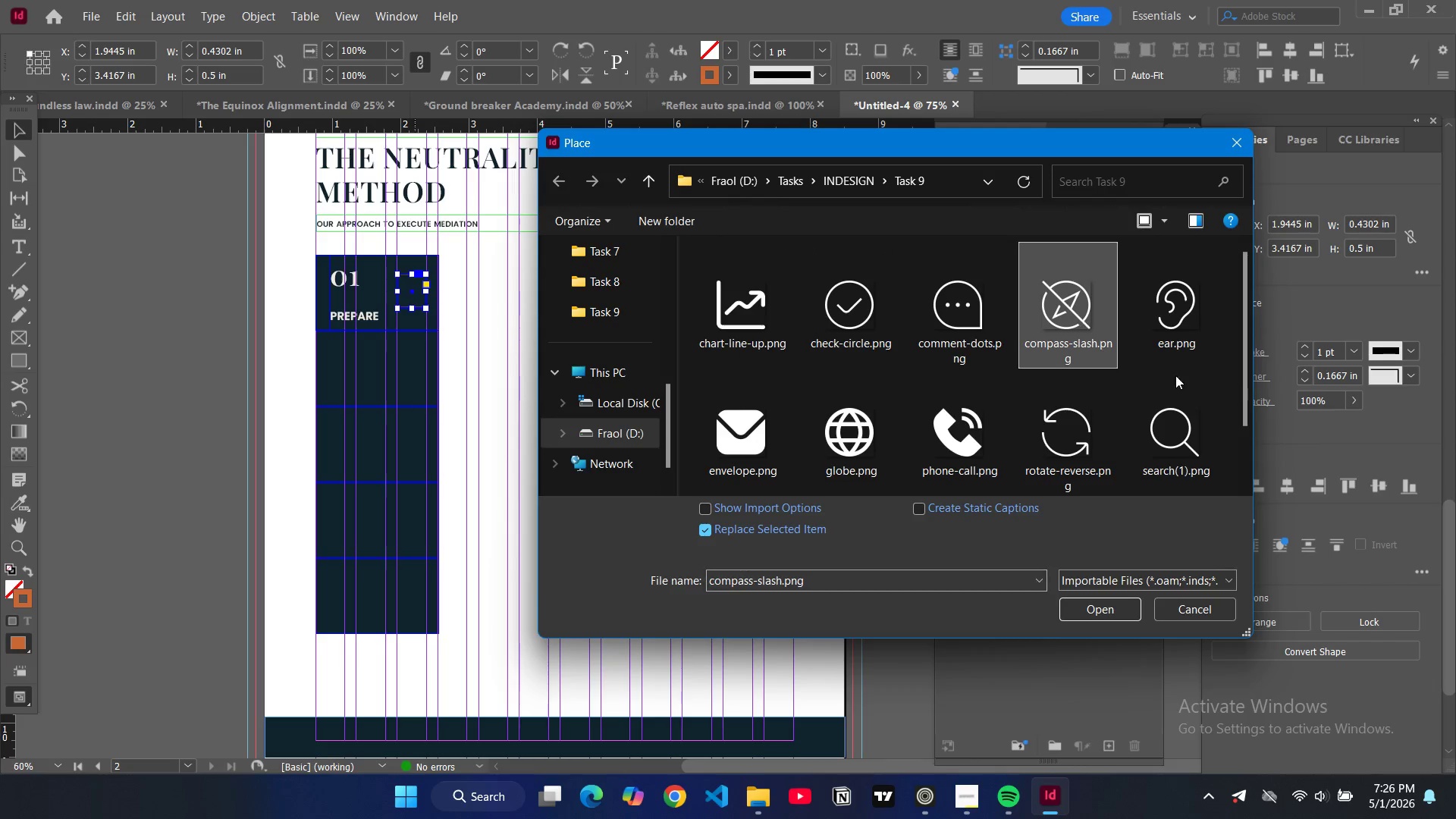 
scroll: coordinate [1081, 318], scroll_direction: down, amount: 1.0
 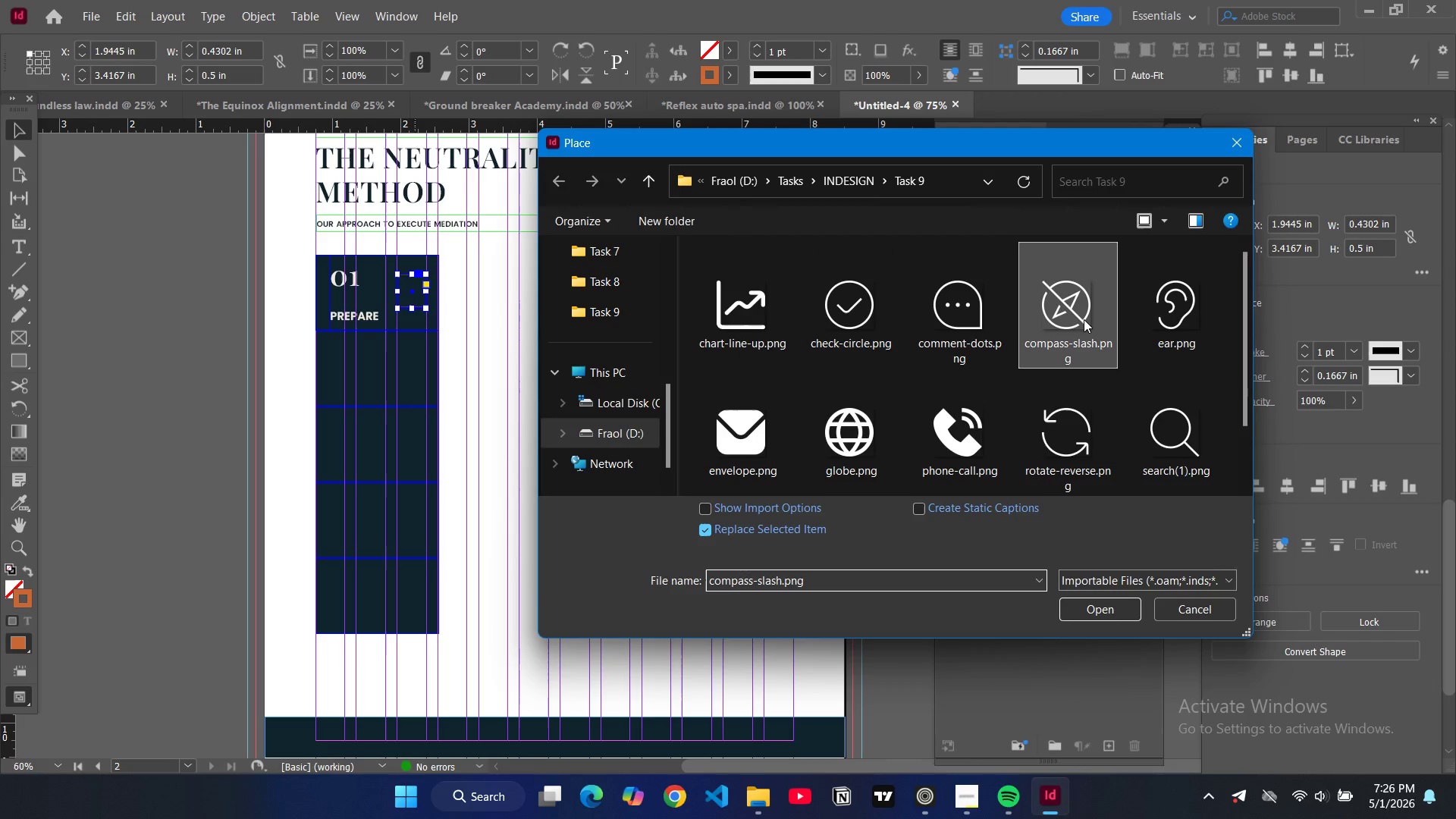 
mouse_move([1174, 350])
 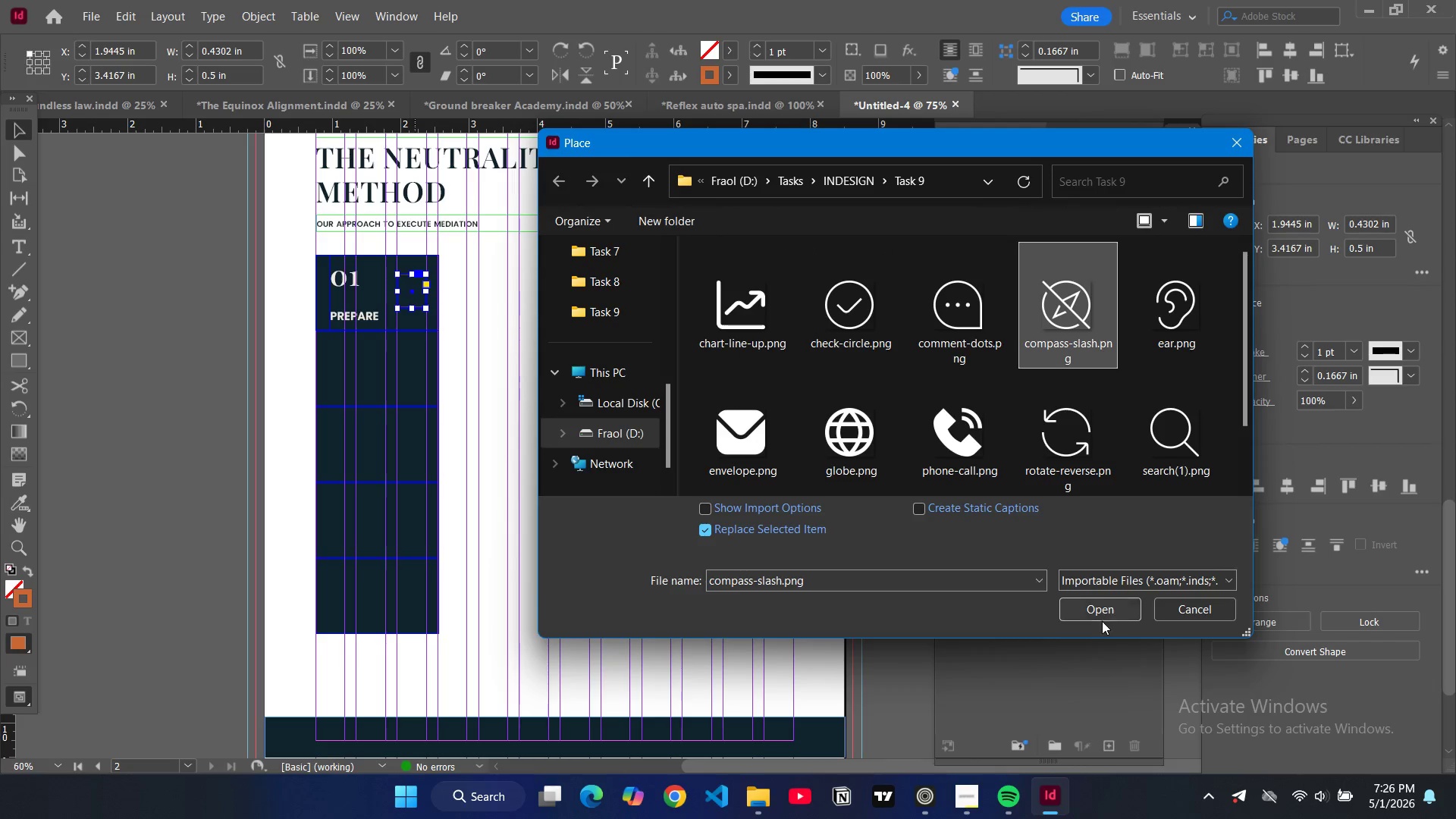 
left_click([1103, 615])
 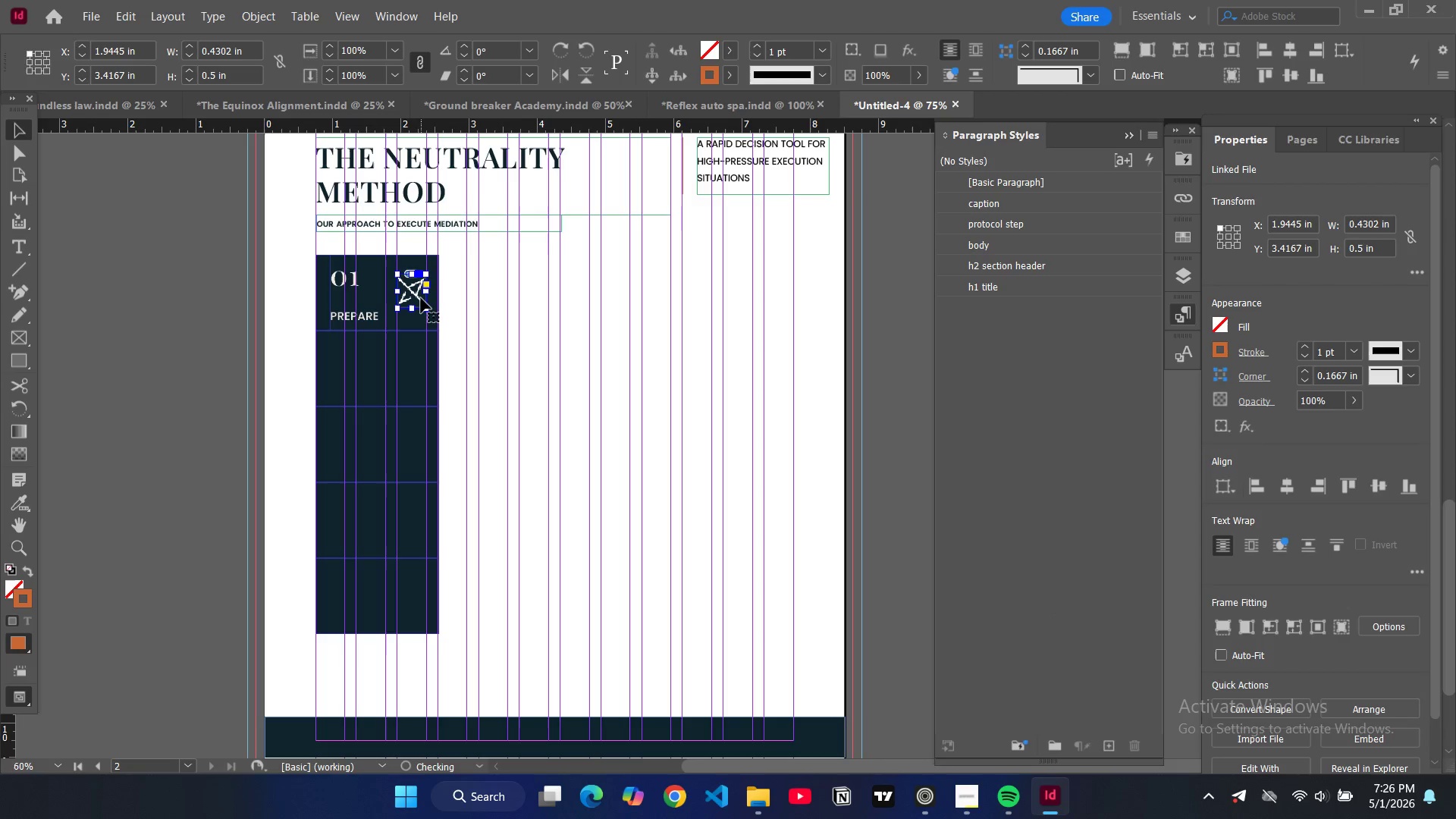 
key(Alt+Control+Shift+C)
 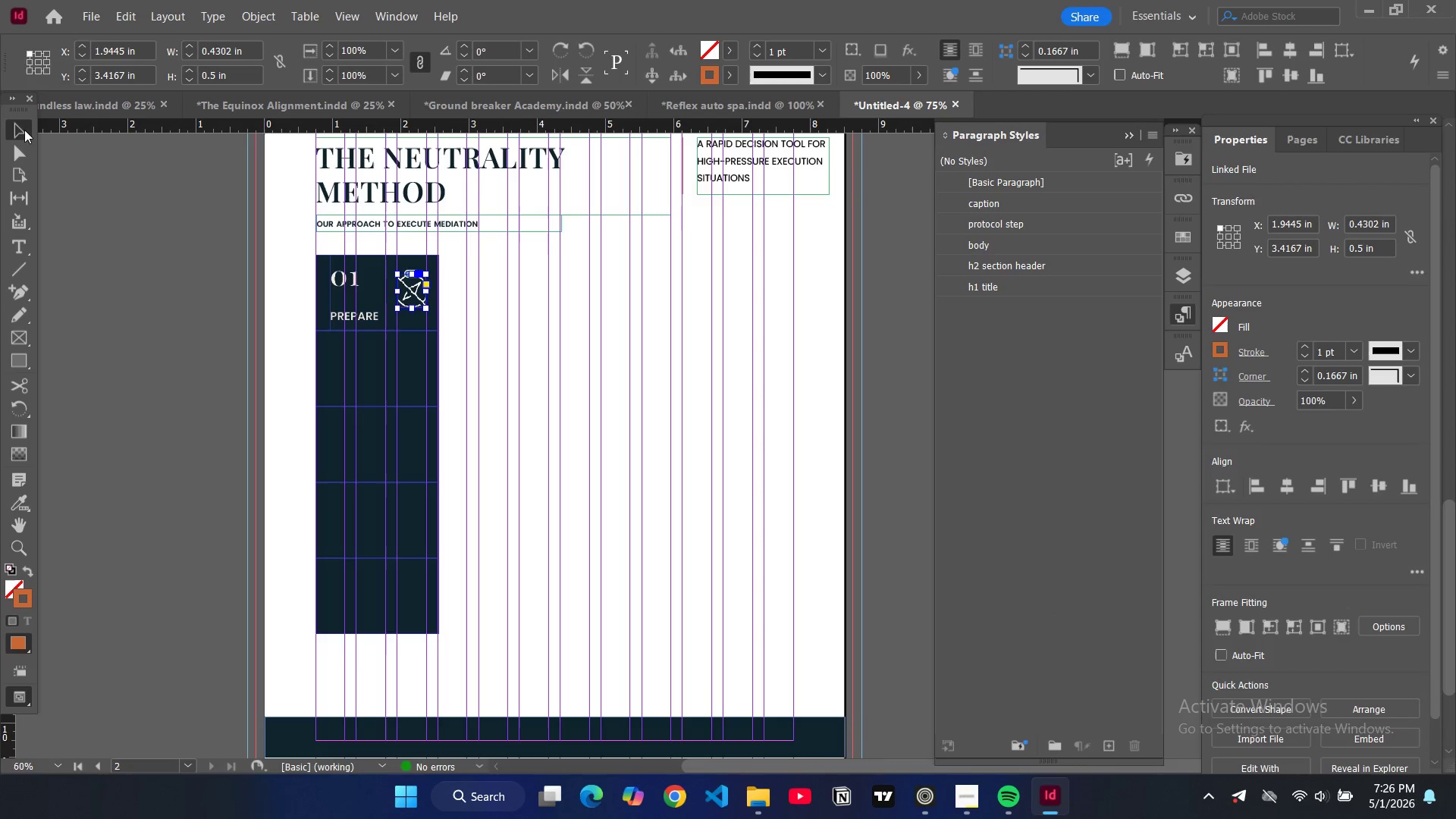 
double_click([162, 263])
 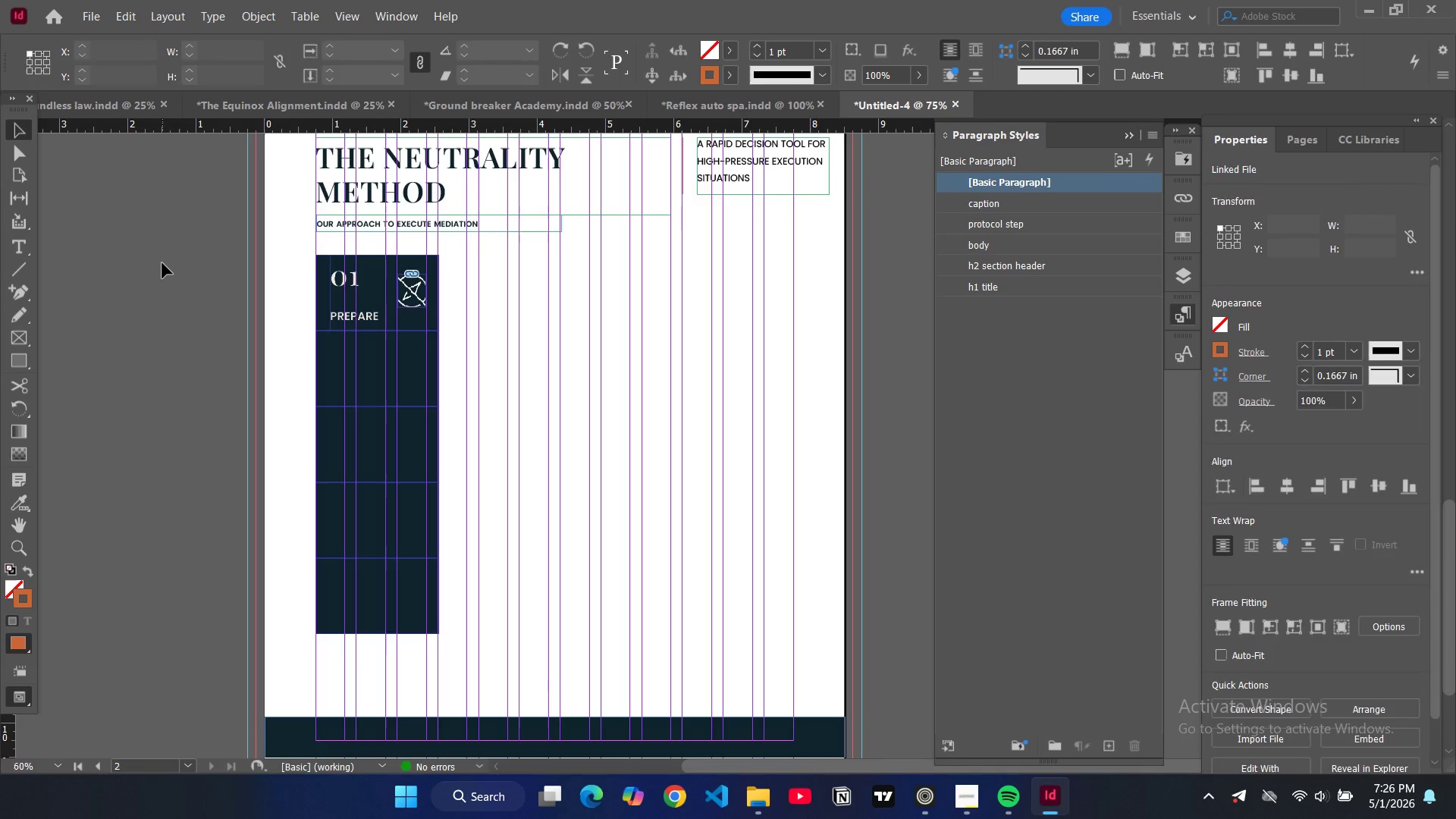 
key(W)
 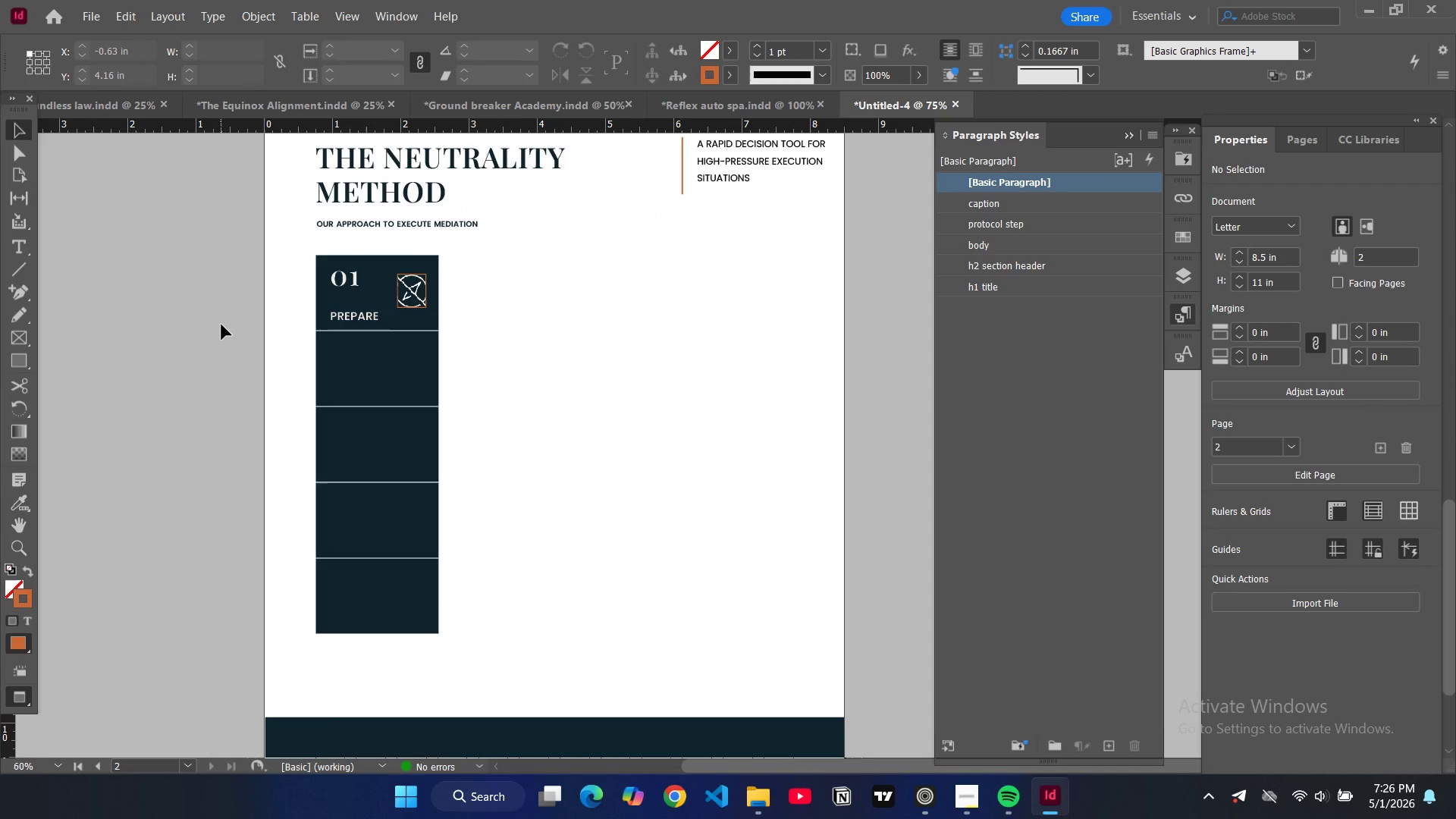 
wait(10.48)
 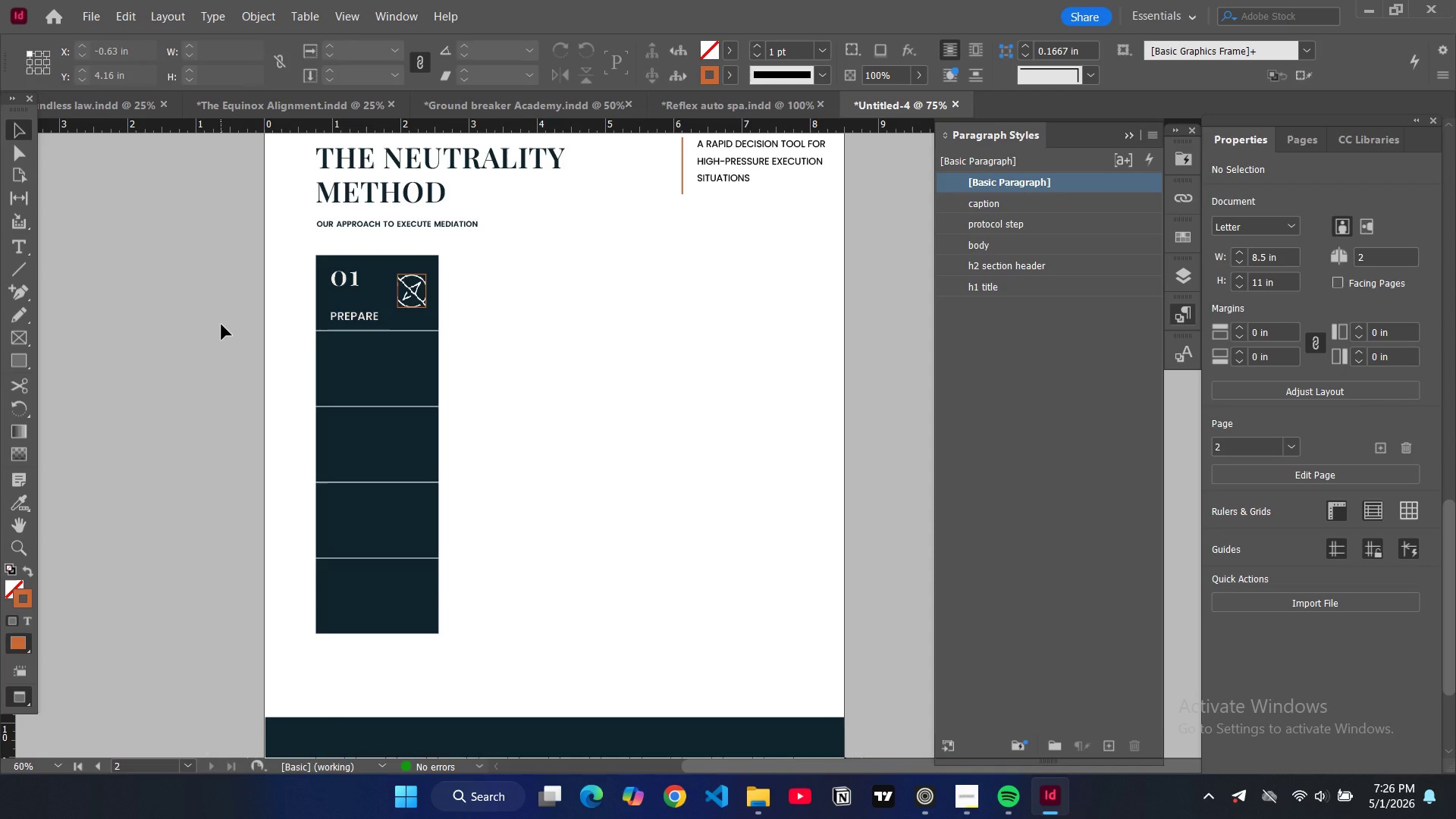 
left_click([415, 297])
 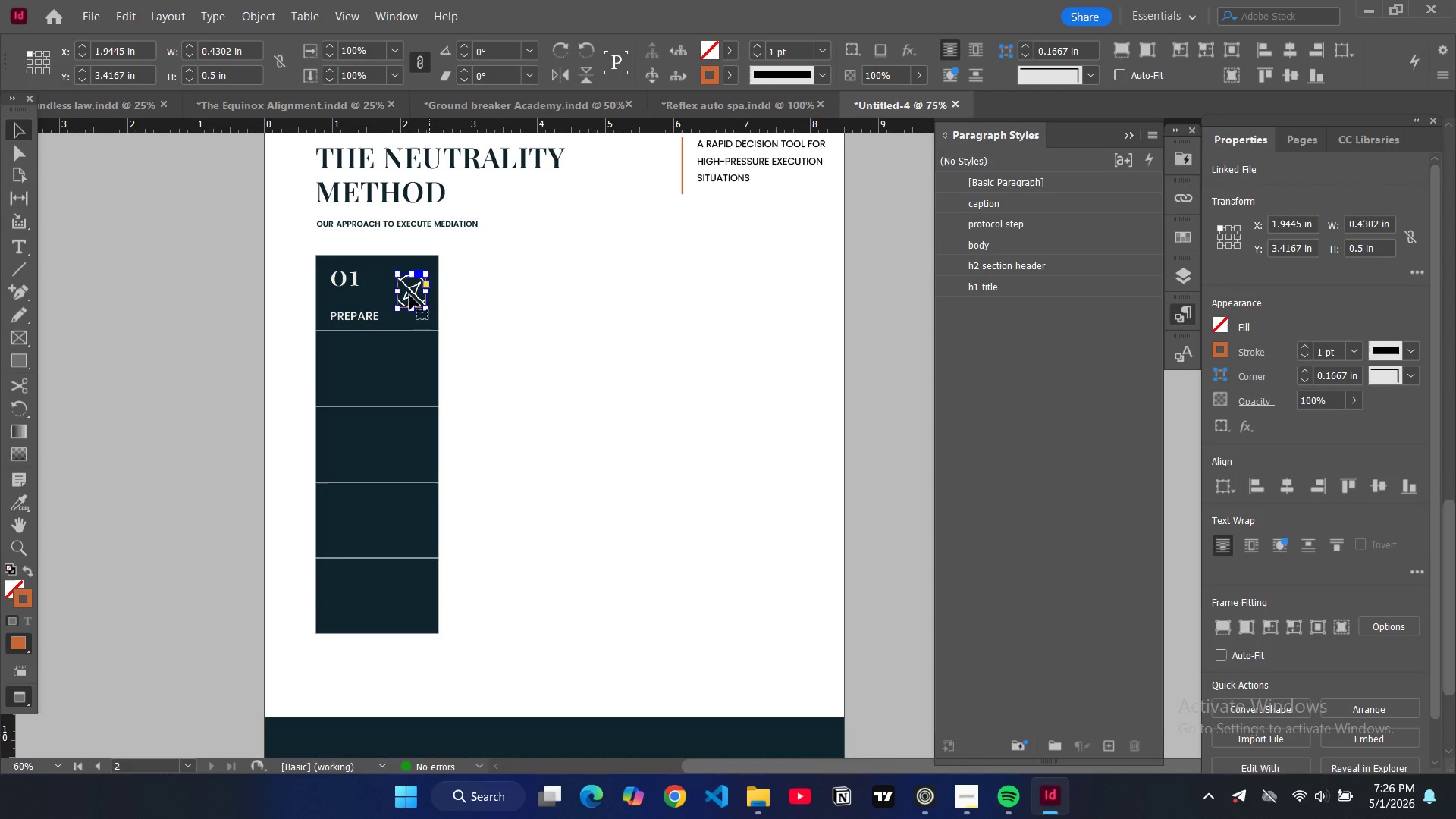 
key(W)
 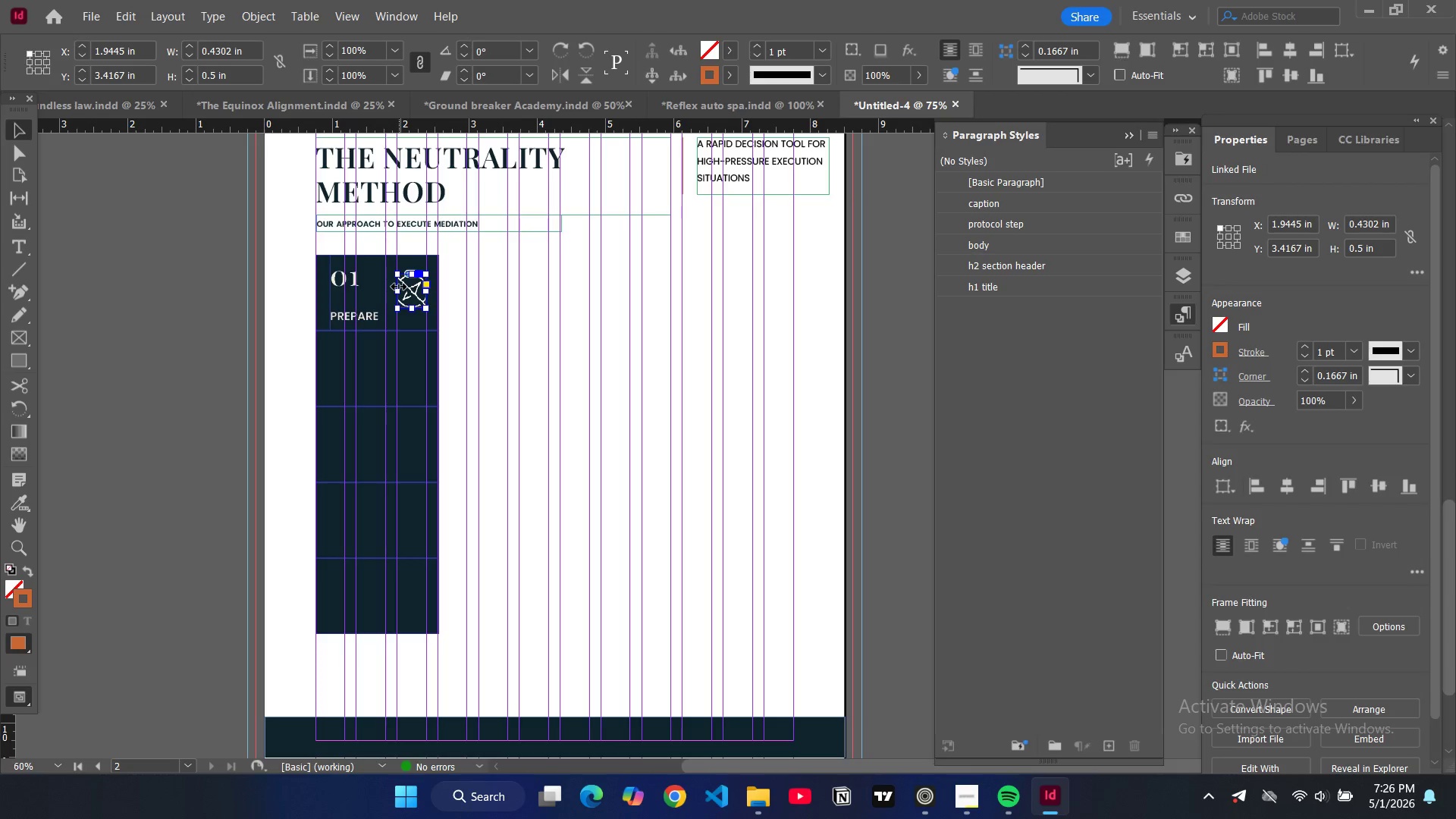 
left_click_drag(start_coordinate=[399, 287], to_coordinate=[387, 287])
 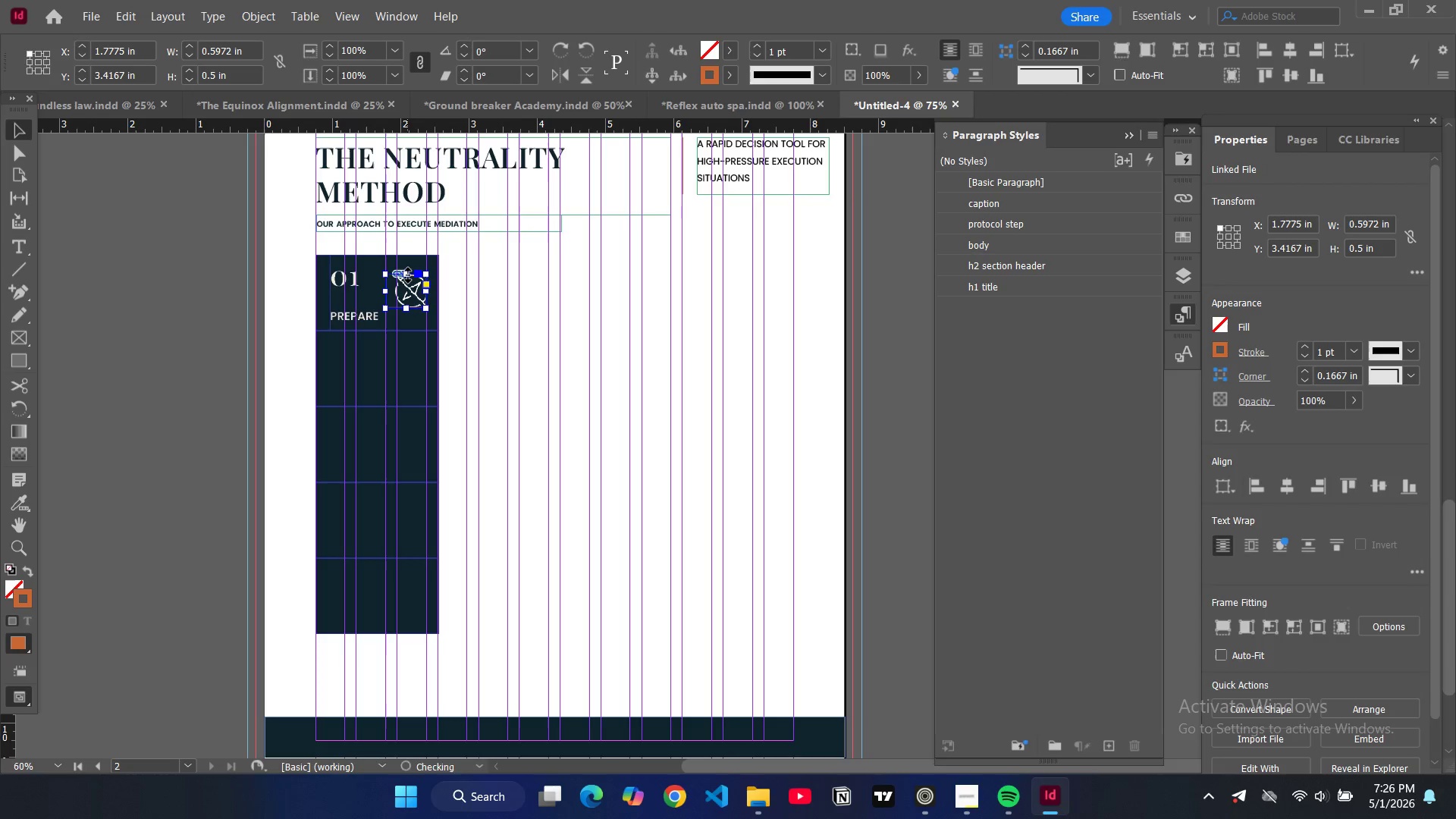 
left_click_drag(start_coordinate=[408, 275], to_coordinate=[409, 267])
 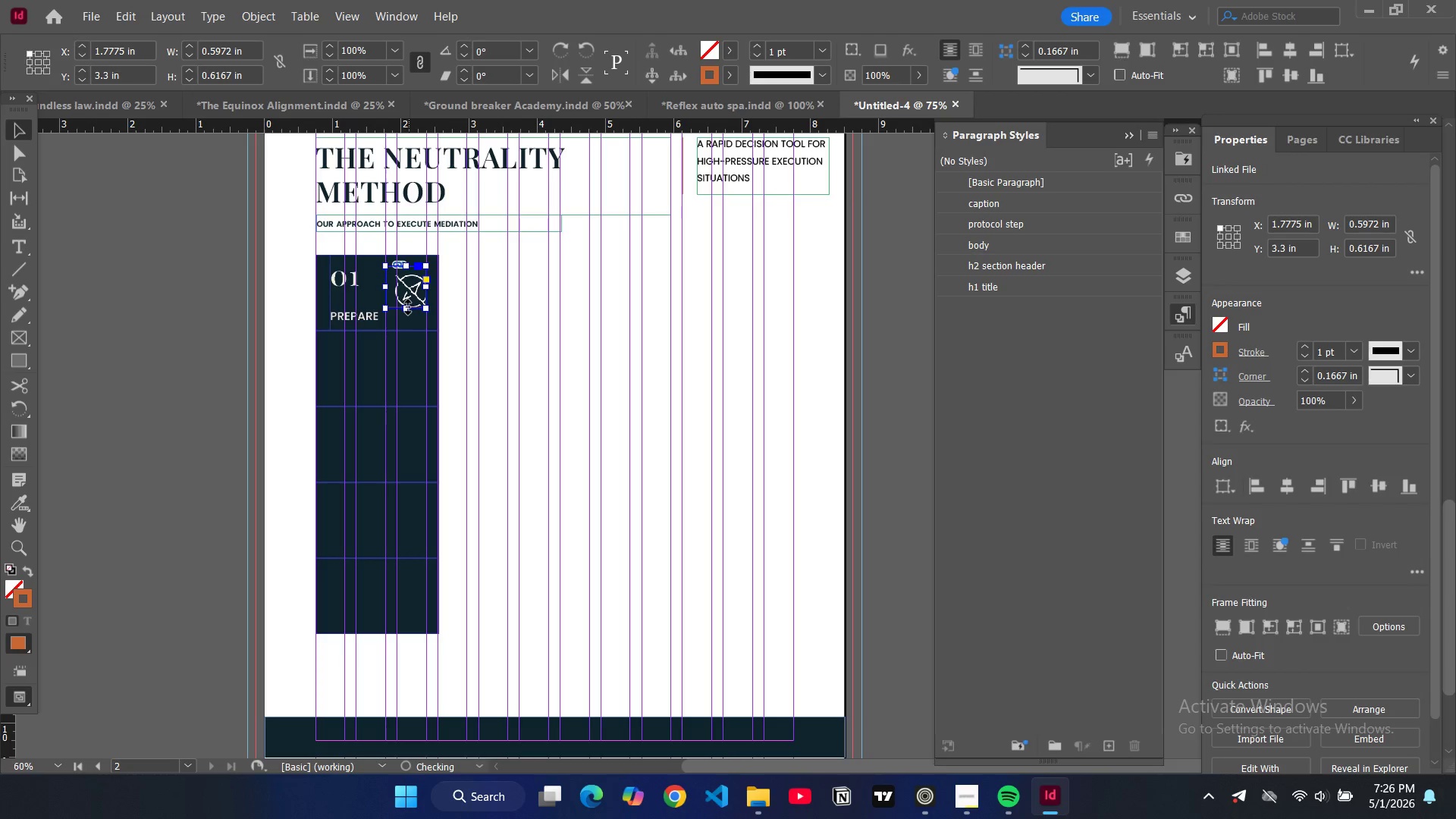 
left_click_drag(start_coordinate=[408, 307], to_coordinate=[408, 315])
 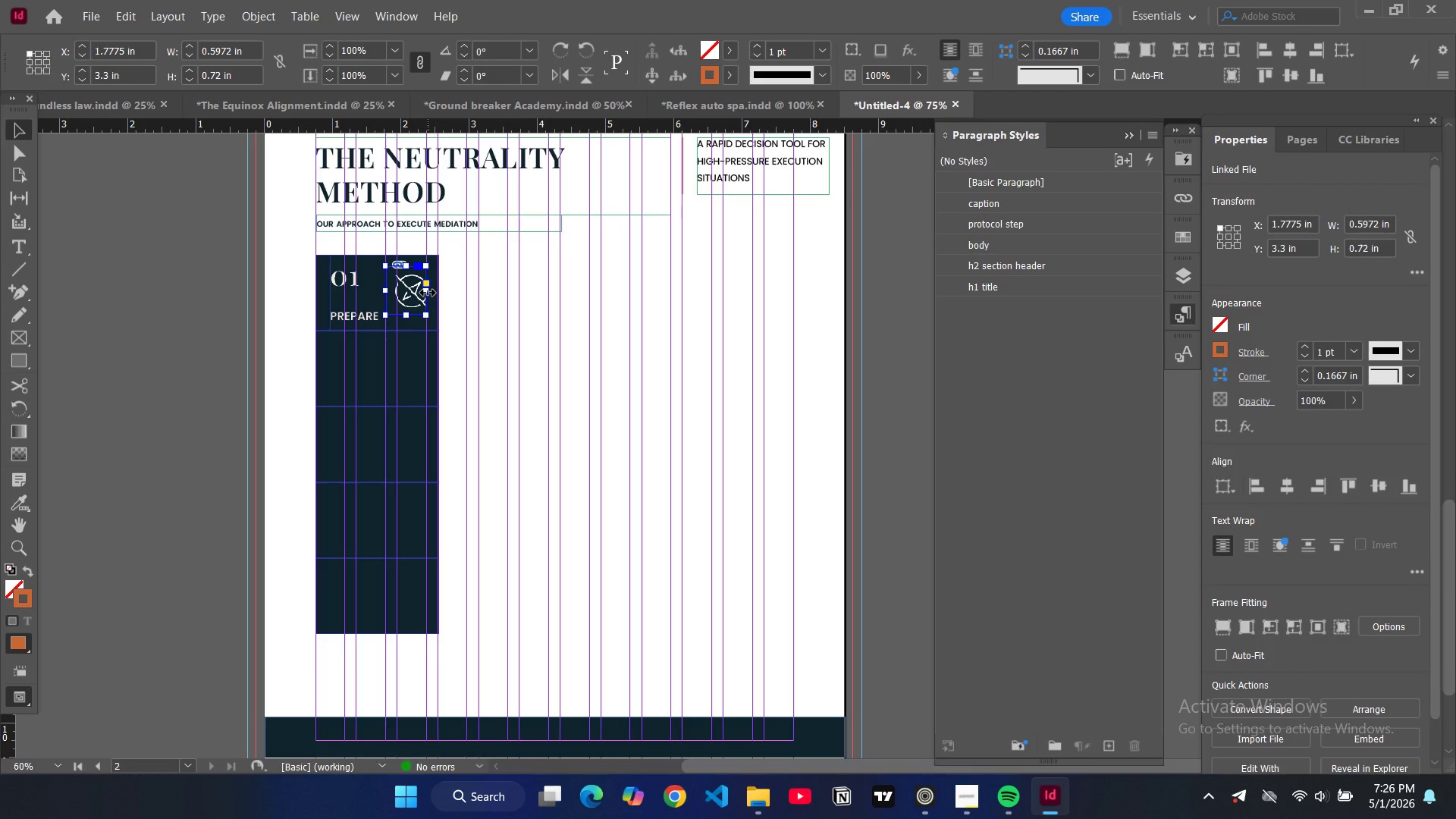 
key(Alt+Control+Shift+C)
 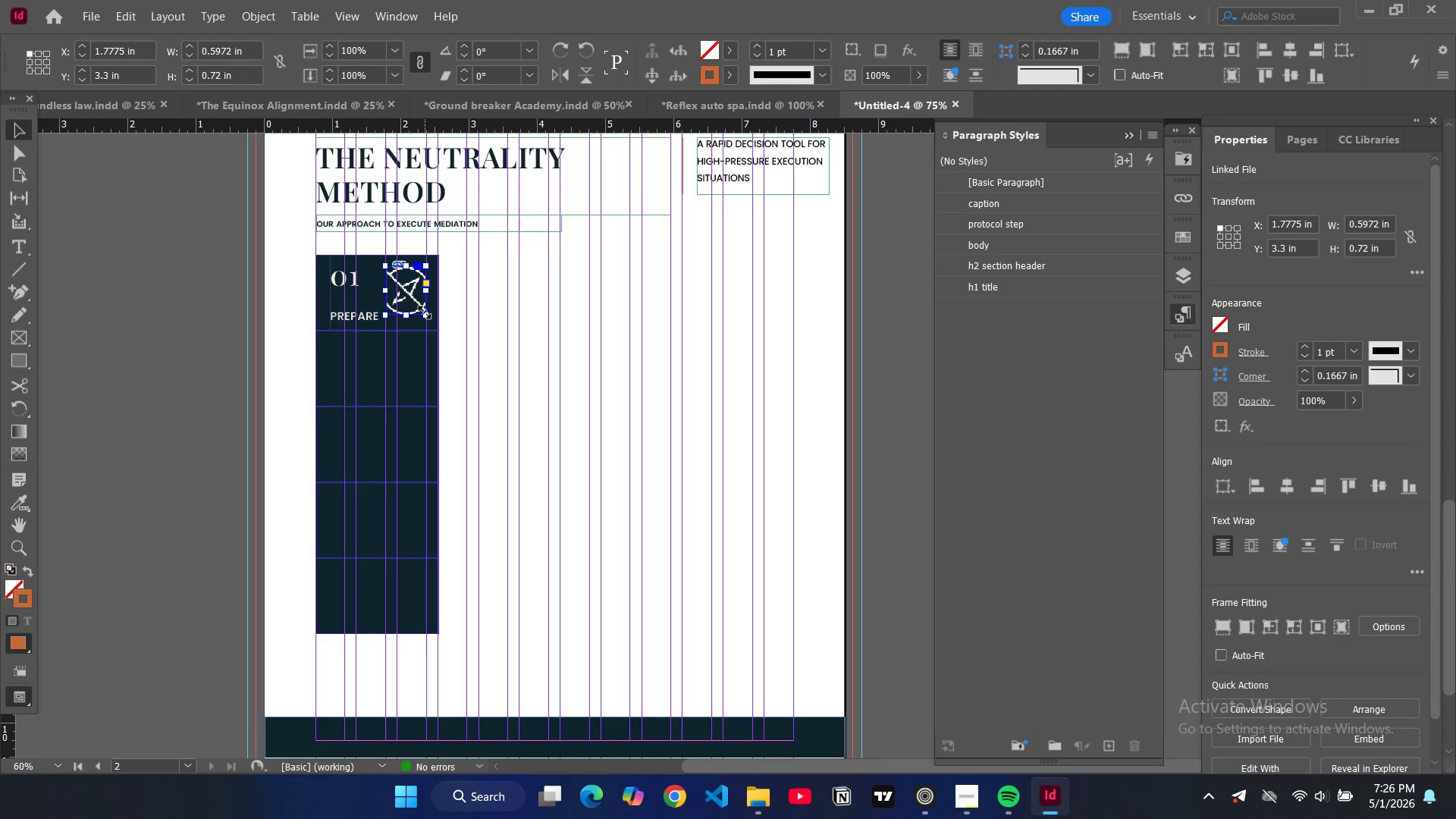 
left_click_drag(start_coordinate=[425, 314], to_coordinate=[422, 302])
 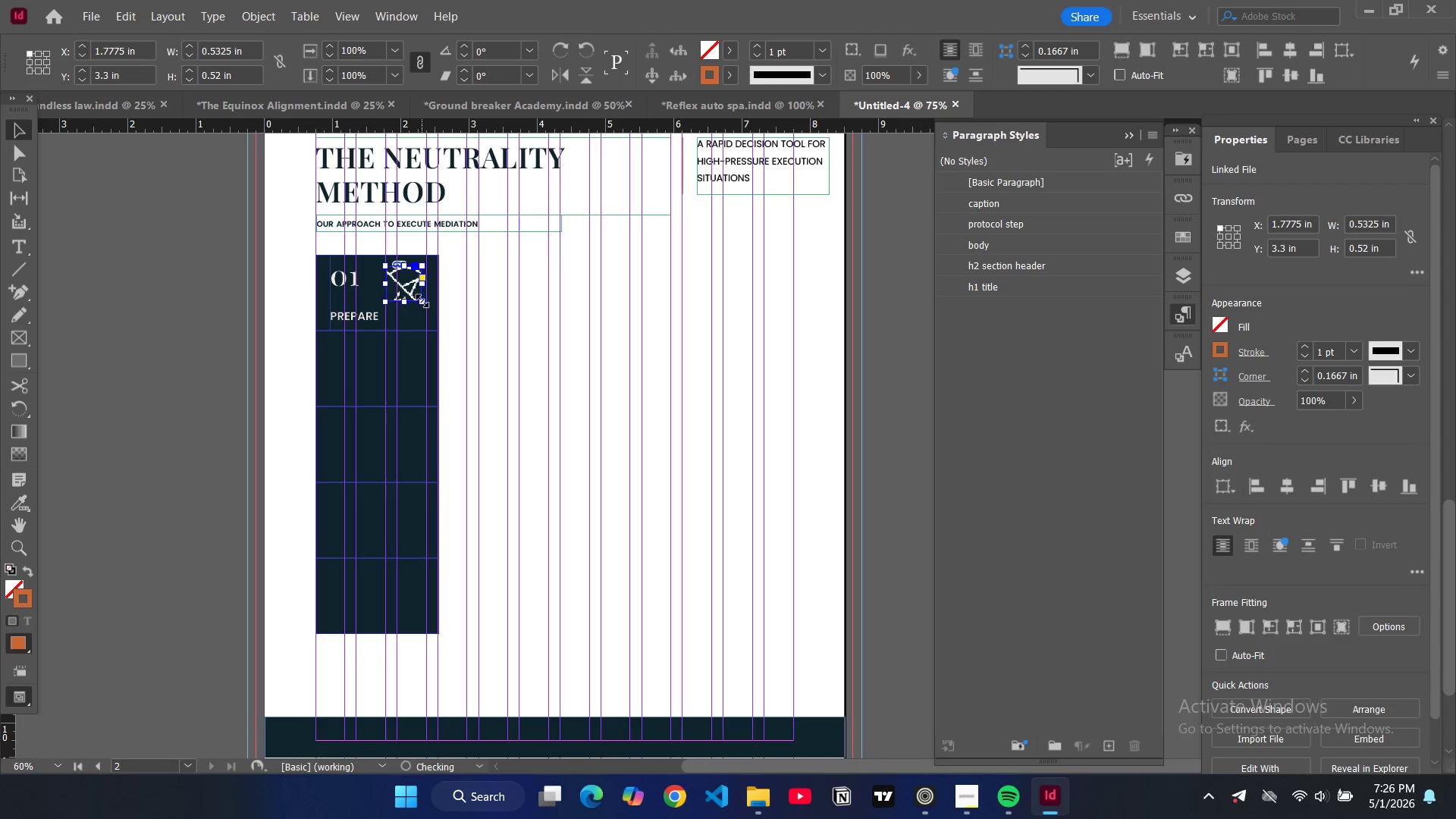 
key(Alt+Control+Shift+C)
 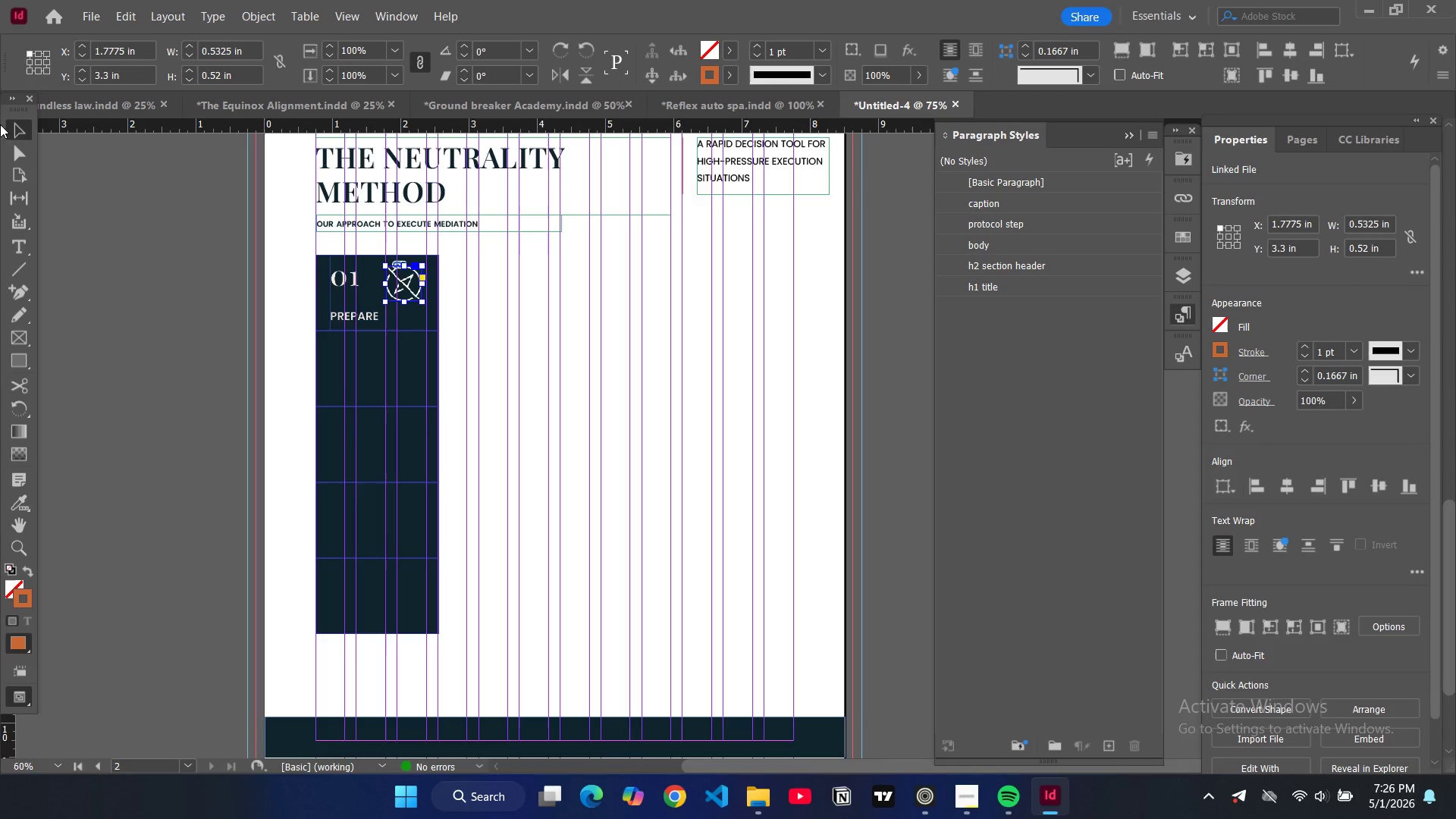 
left_click([108, 218])
 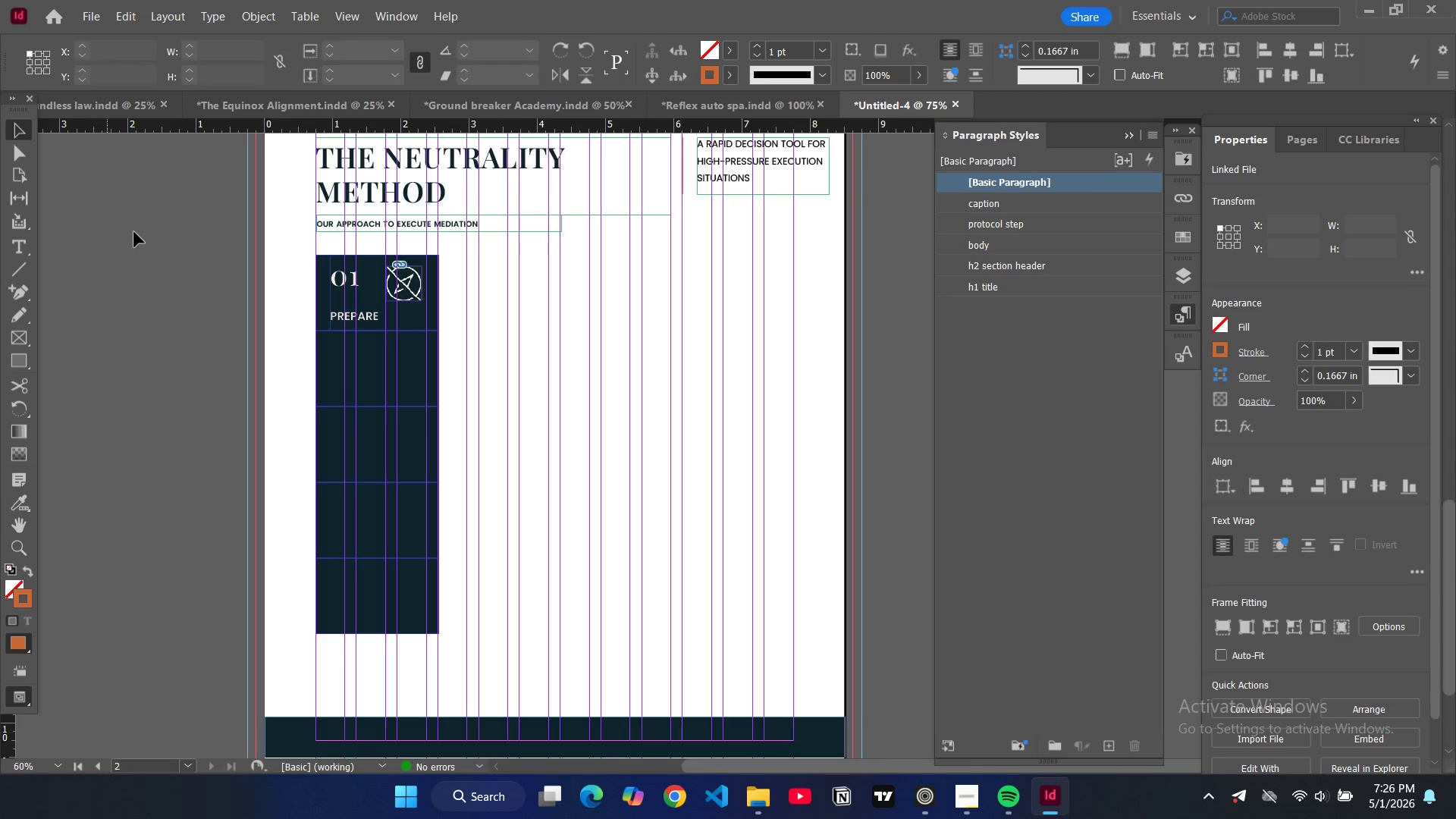 
key(W)
 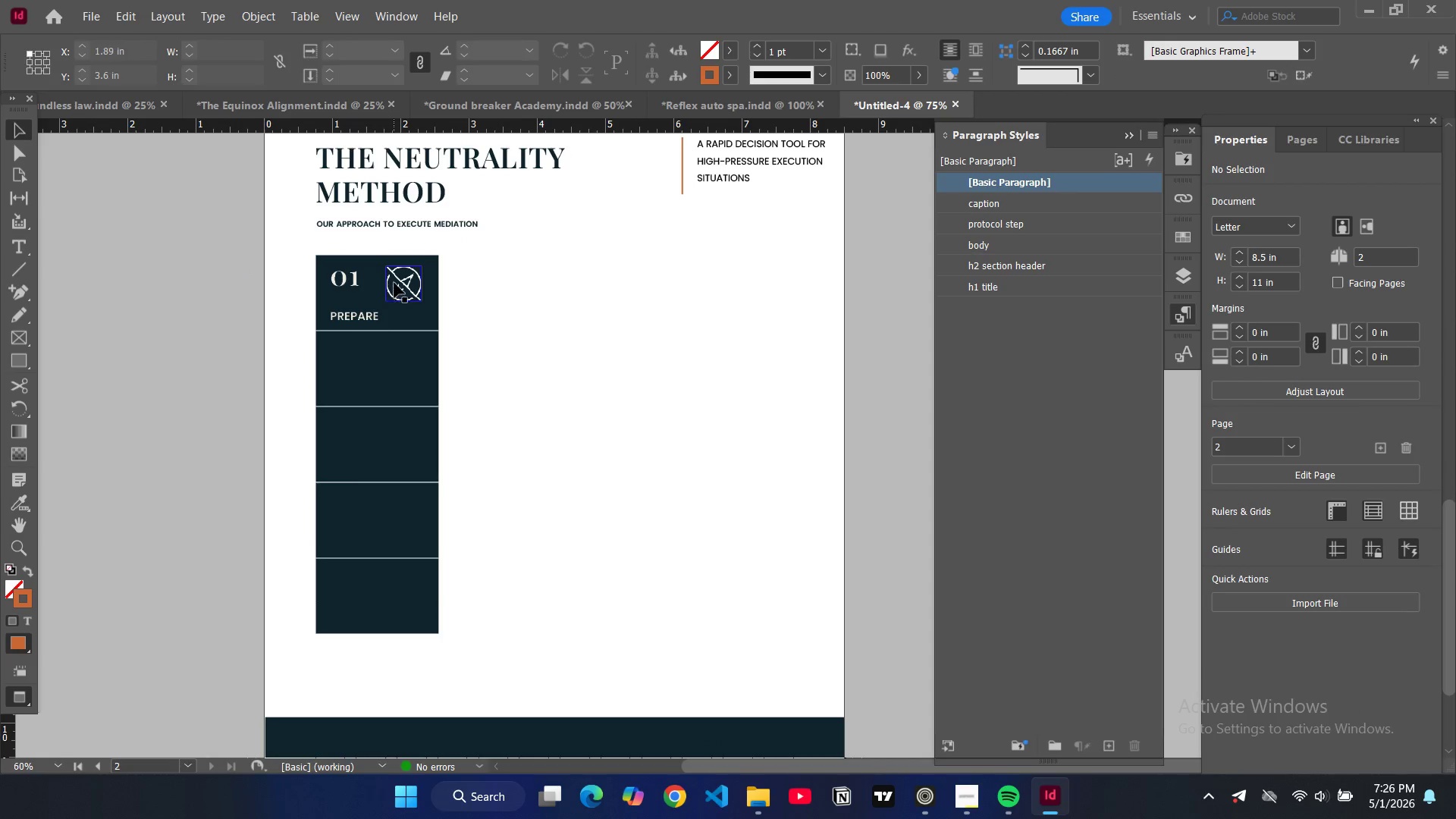 
left_click([403, 281])
 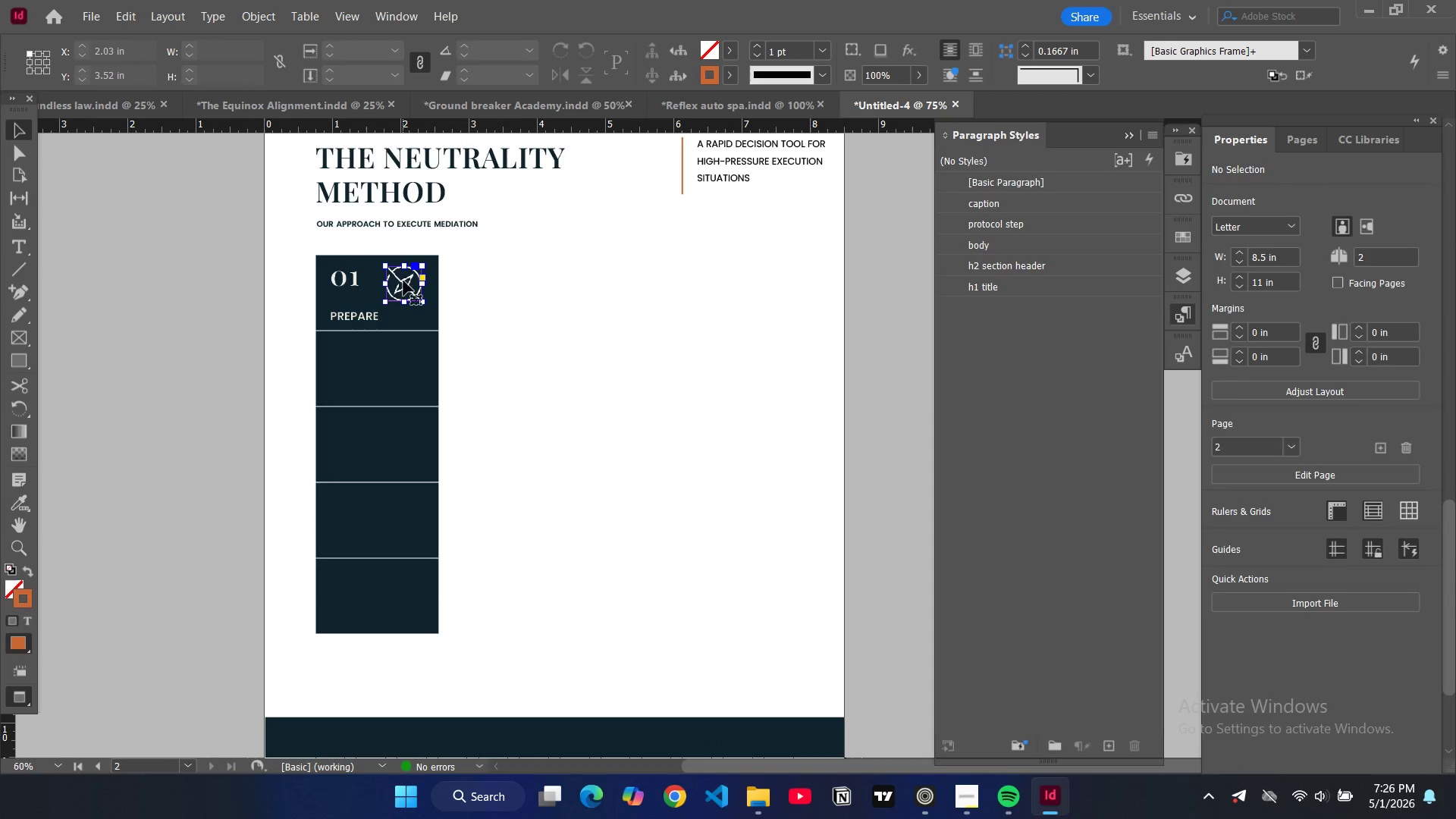 
left_click_drag(start_coordinate=[403, 281], to_coordinate=[406, 297])
 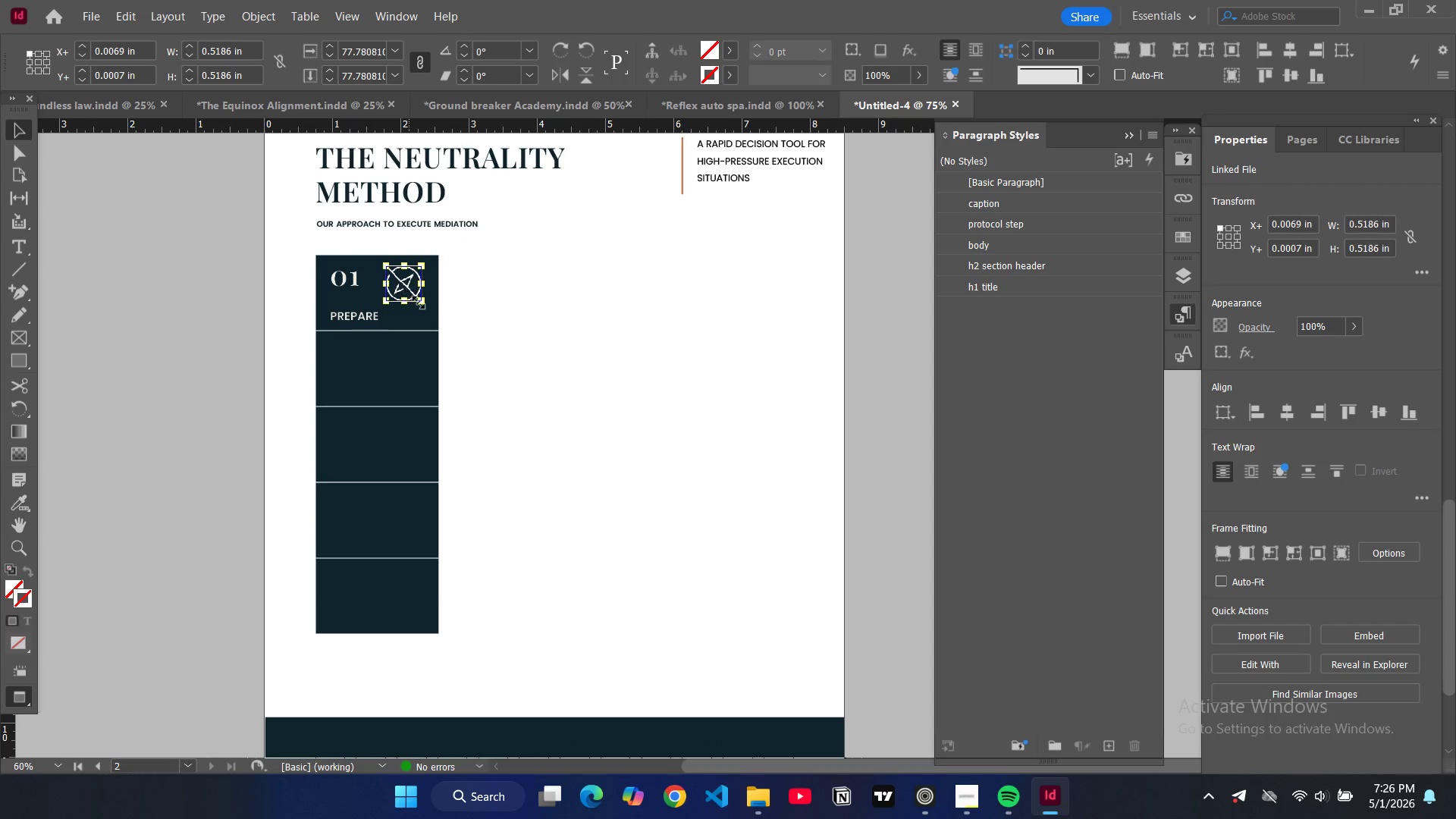 
key(Control+Z)
 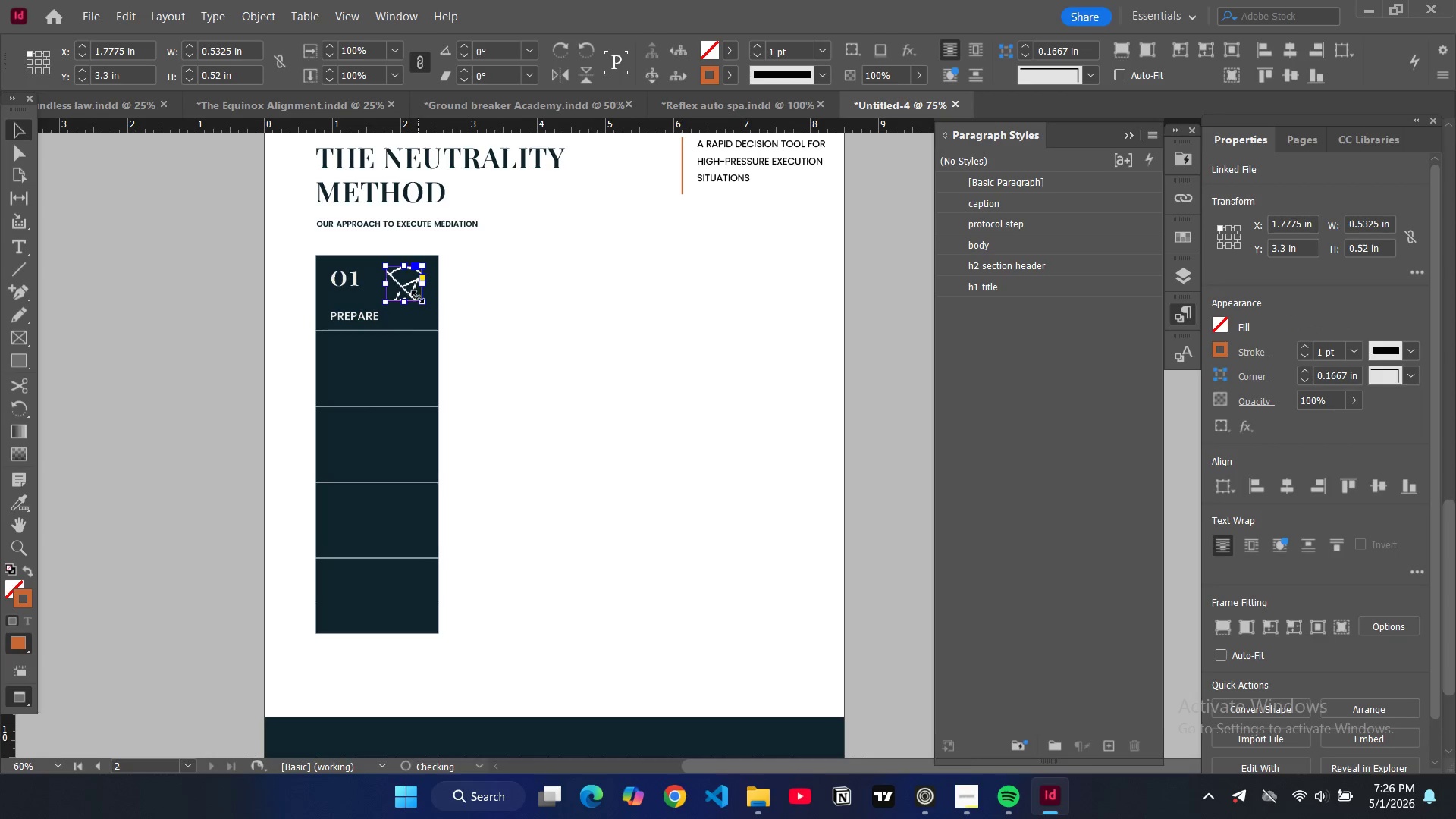 
key(Alt+Control+Shift+AltLeft)
 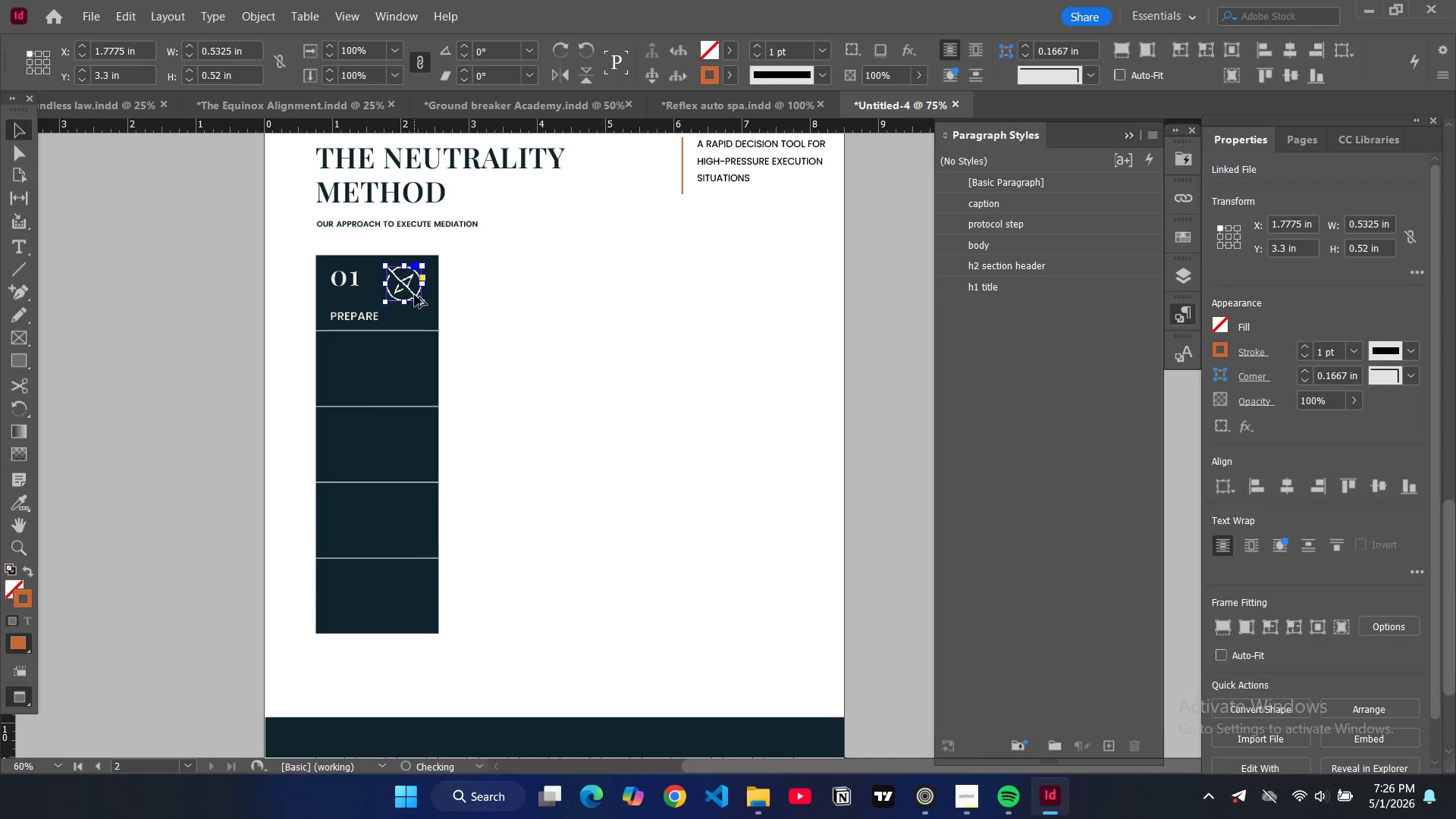 
key(Alt+Control+Shift+C)
 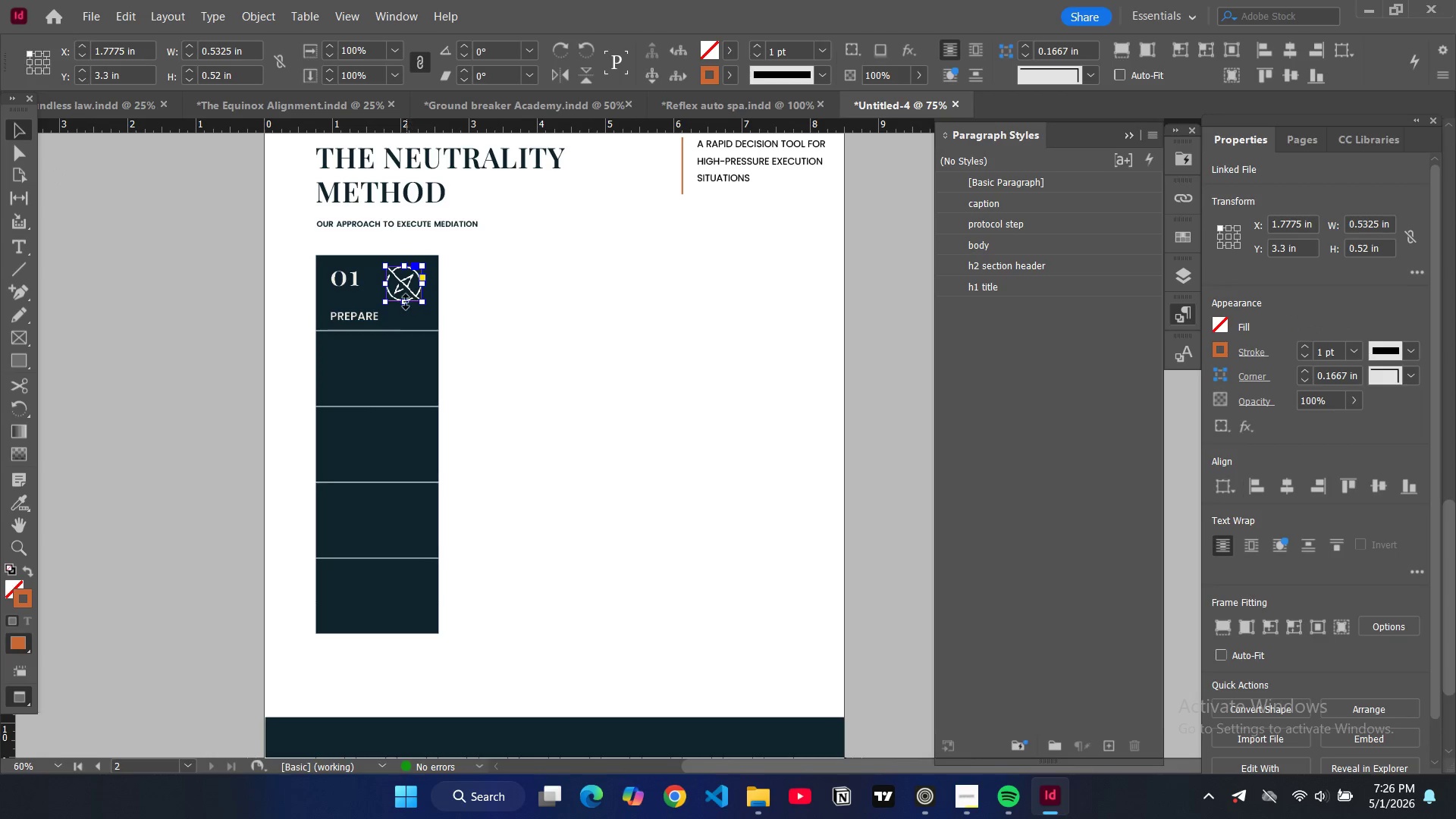 
left_click([402, 300])
 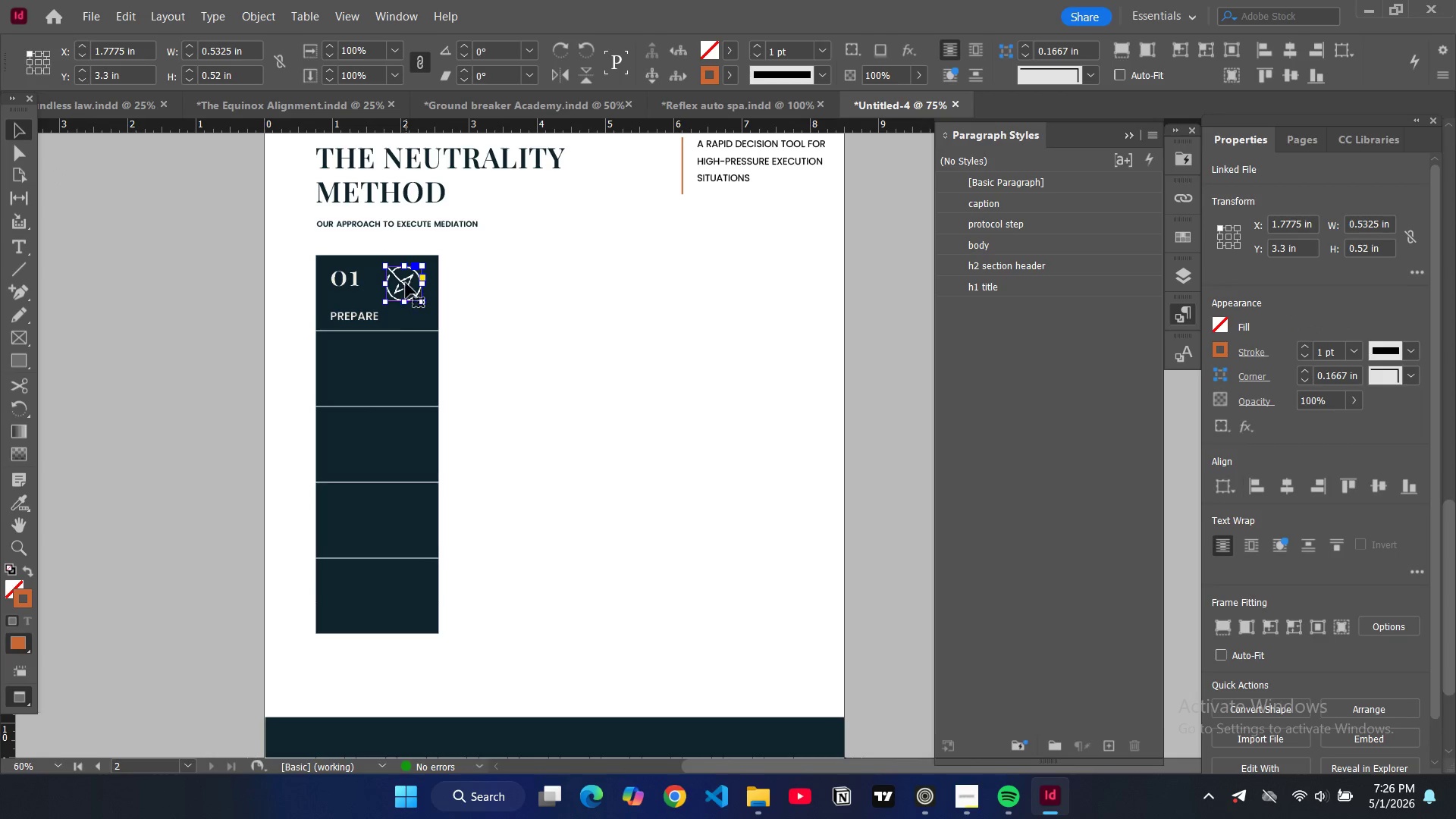 
left_click_drag(start_coordinate=[406, 283], to_coordinate=[408, 293])
 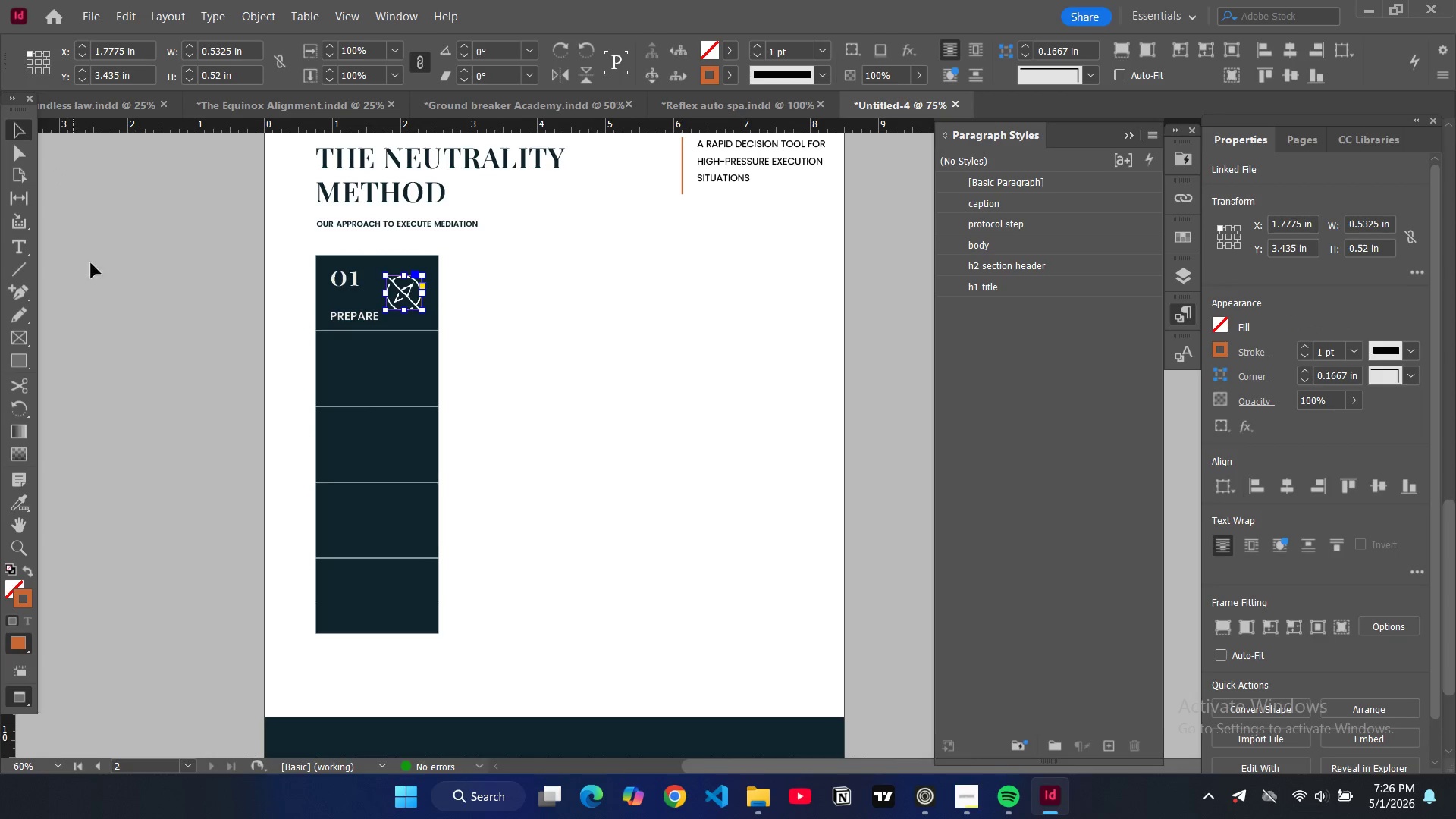 
left_click([118, 276])
 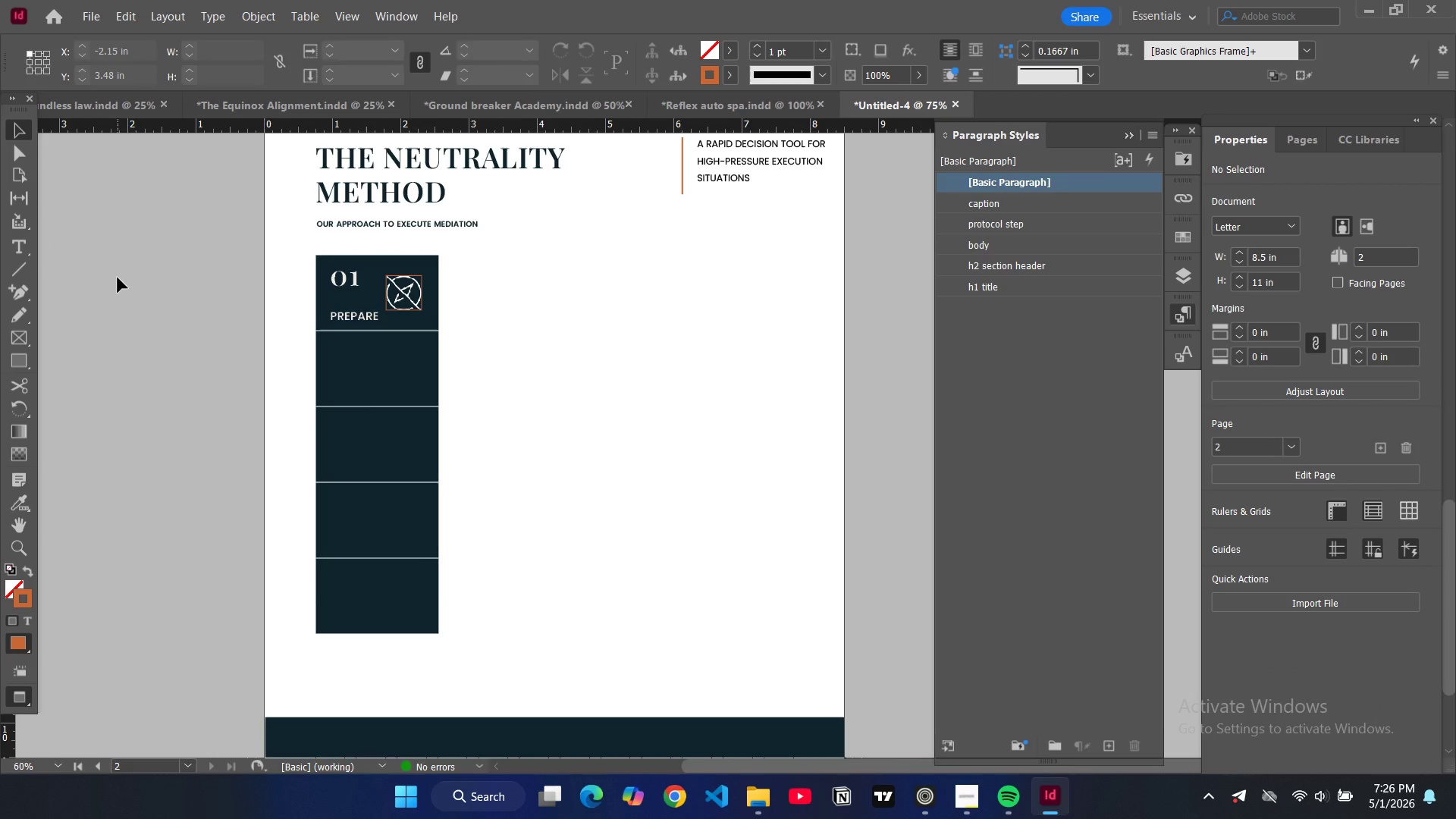 
type(WW)
 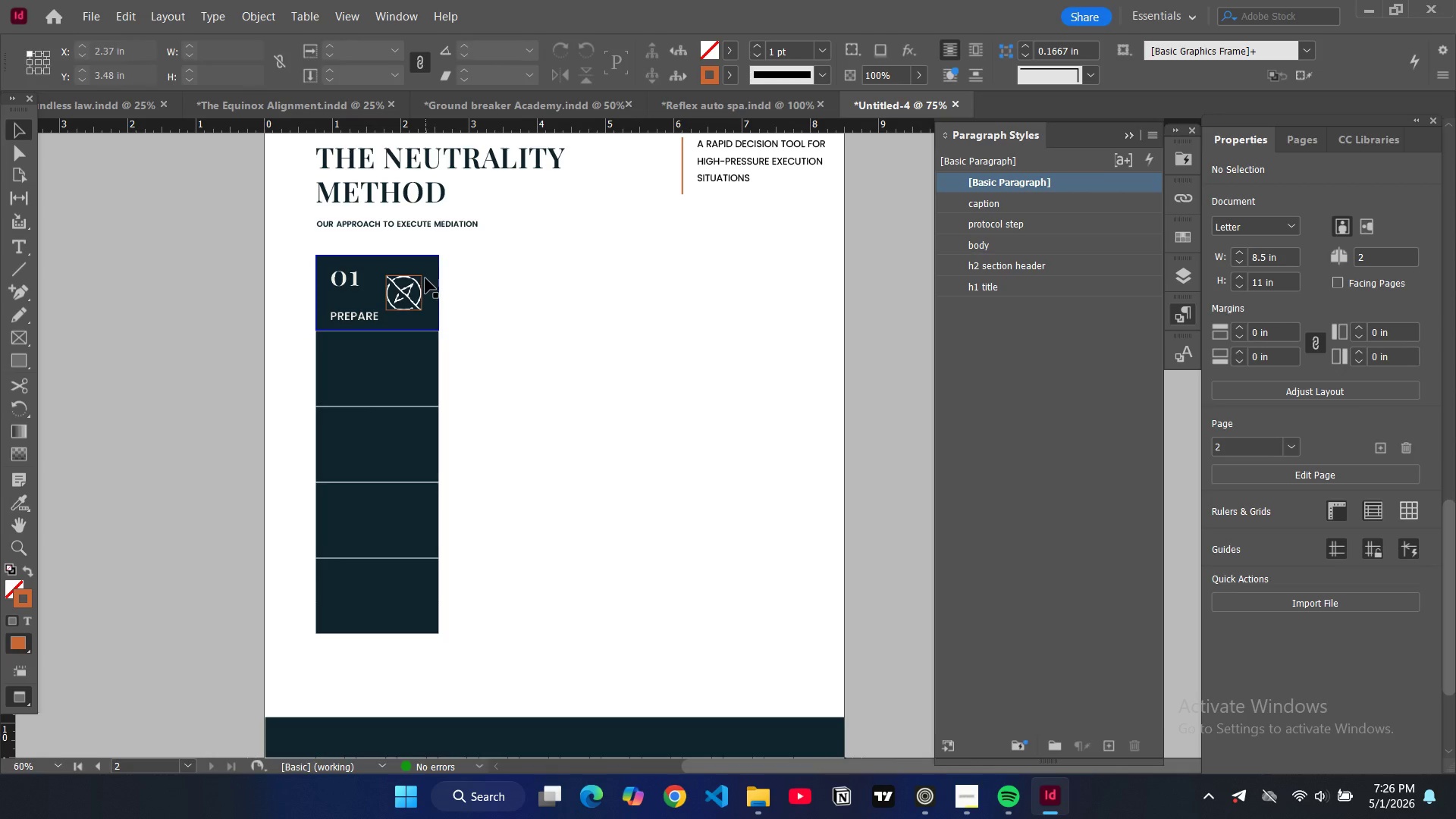 
left_click([422, 278])
 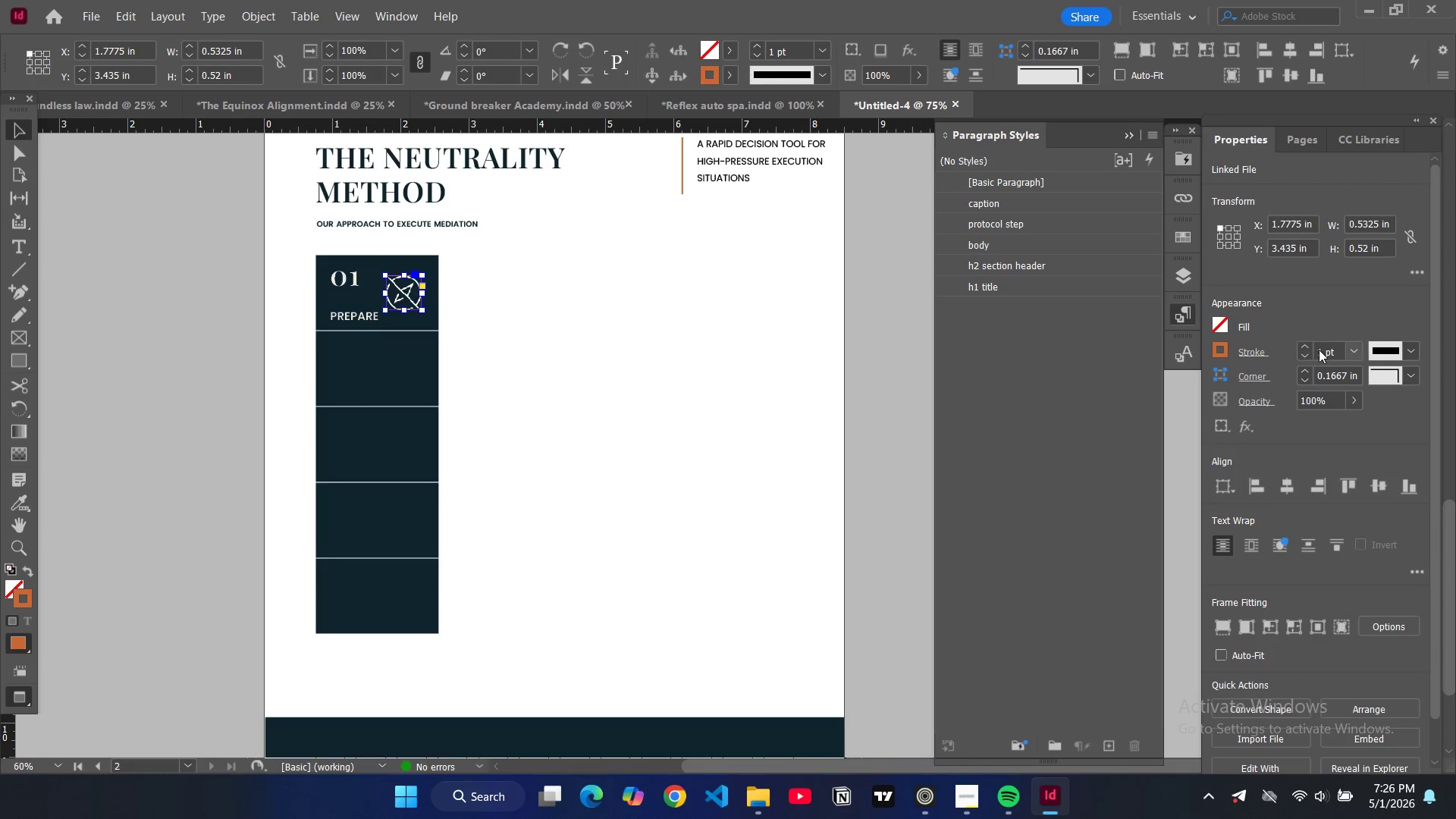 
double_click([1319, 350])
 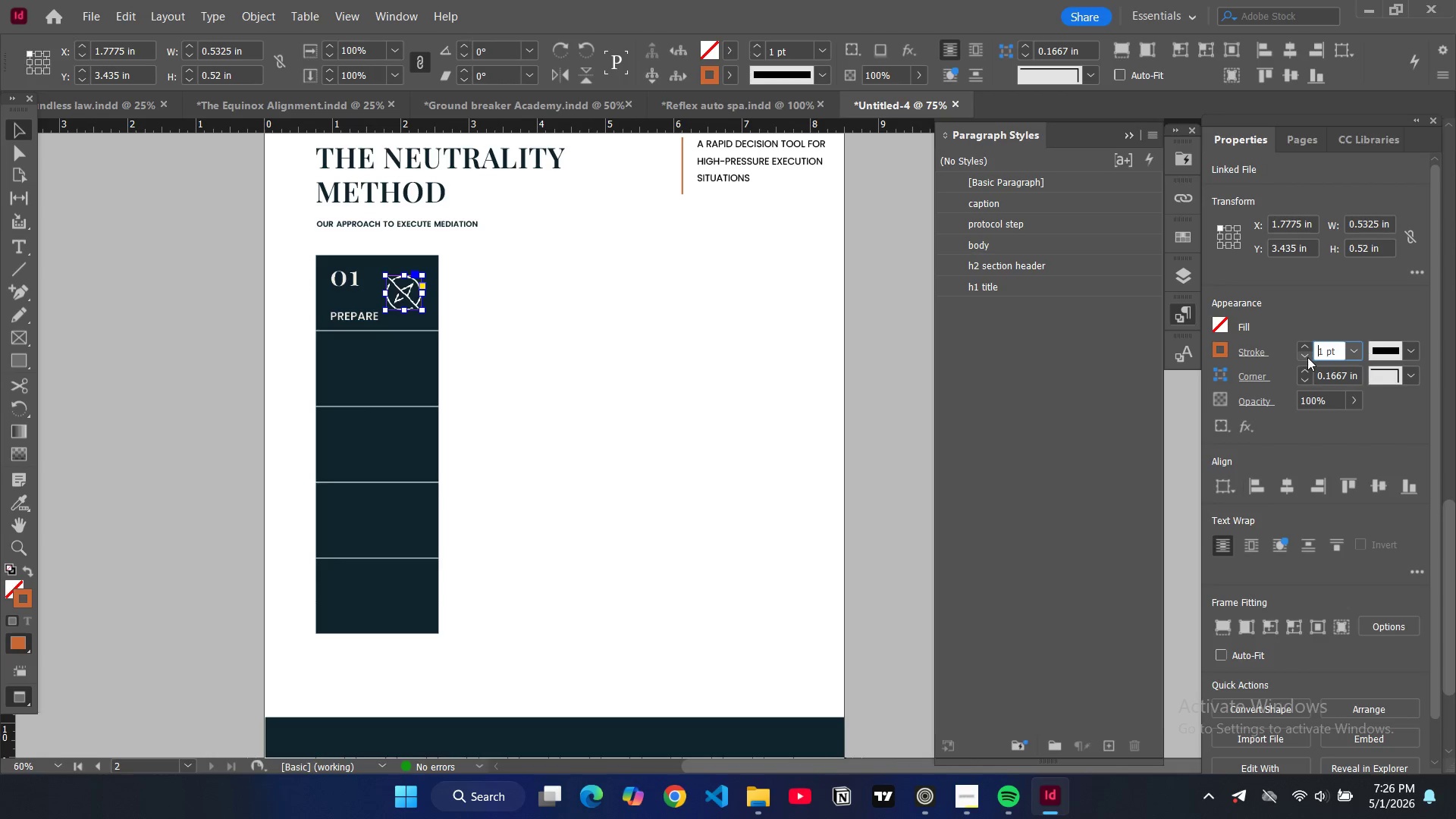 
left_click([1307, 357])
 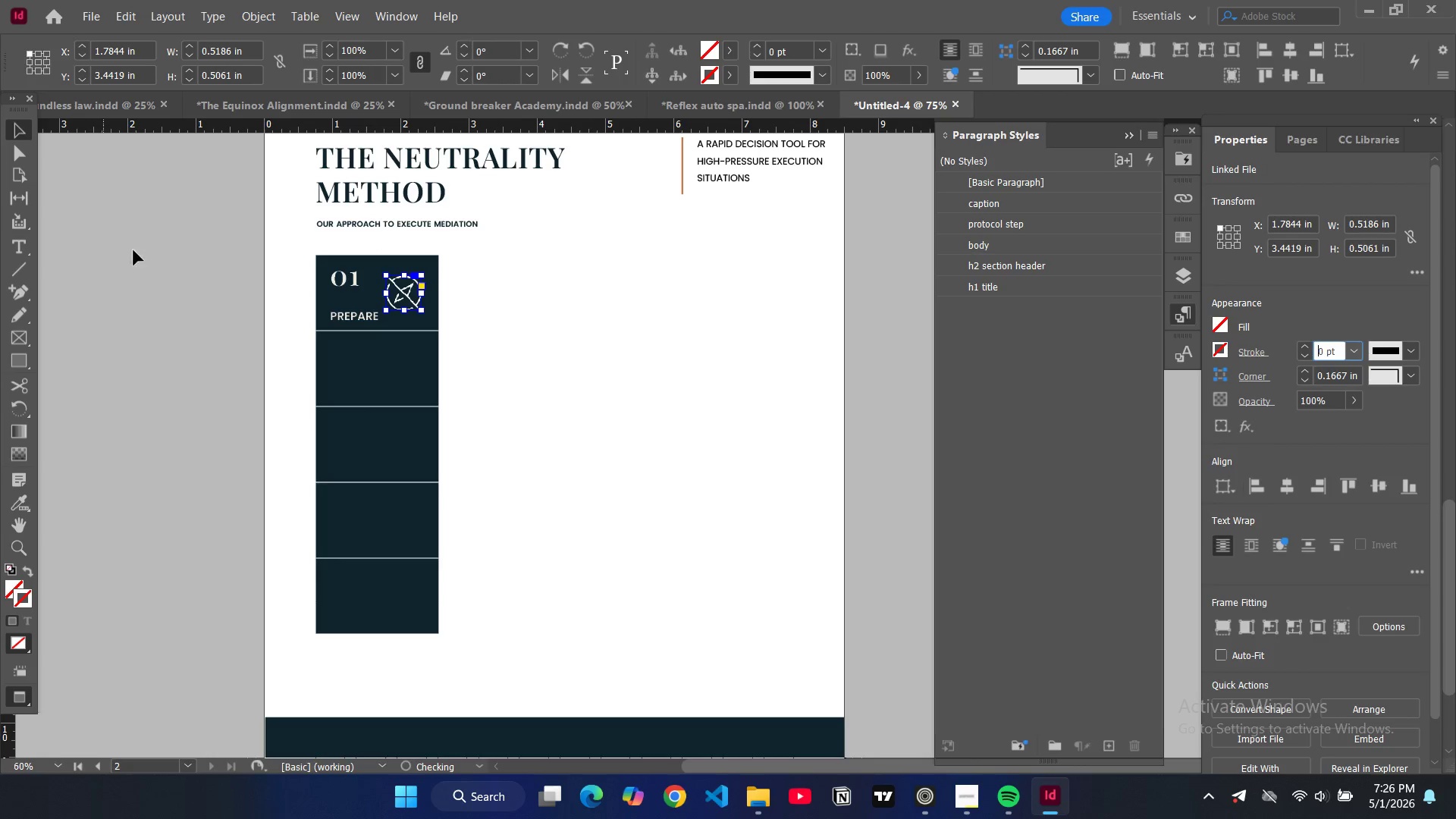 
left_click([150, 254])
 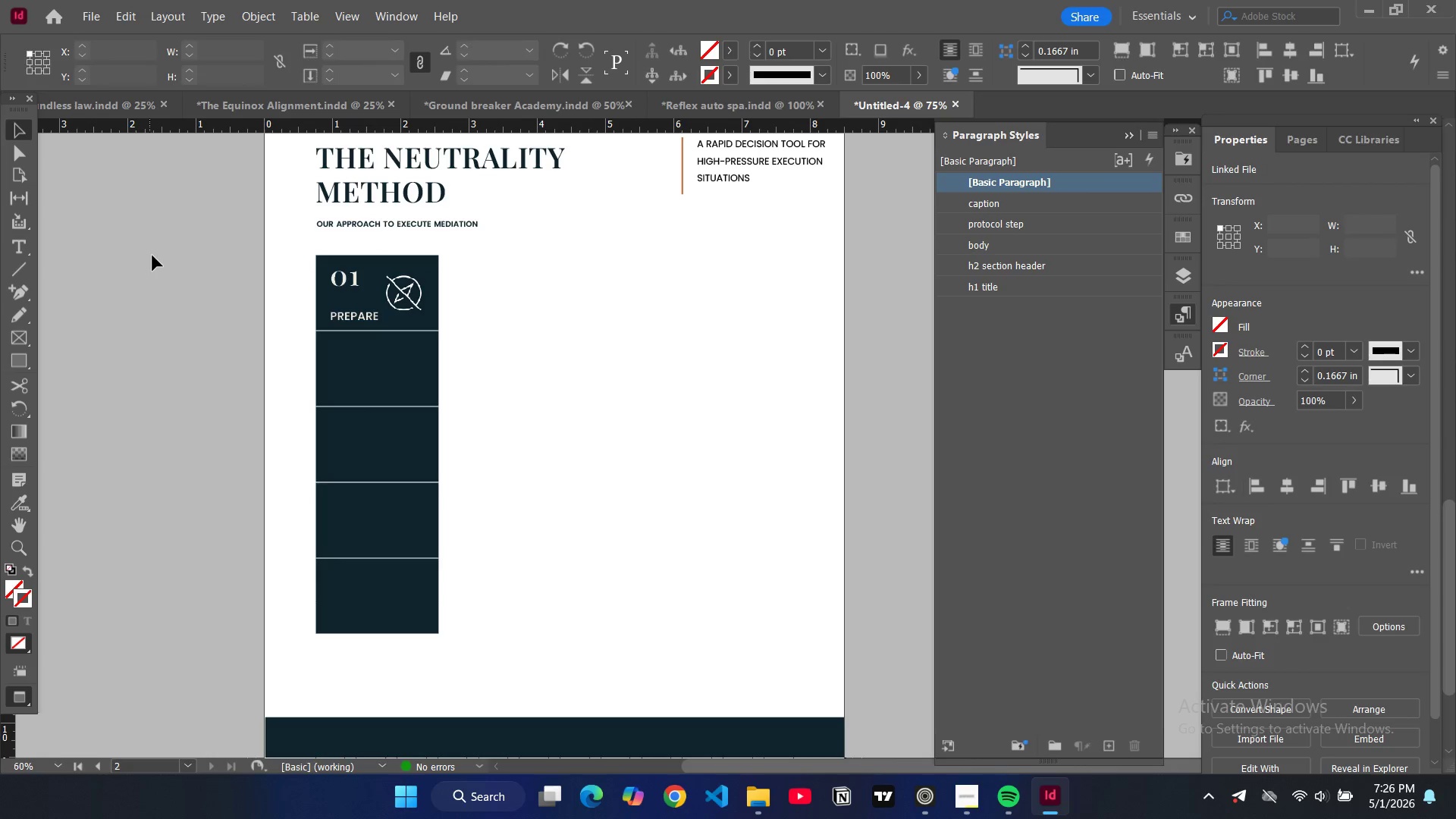 
type(WW)
 